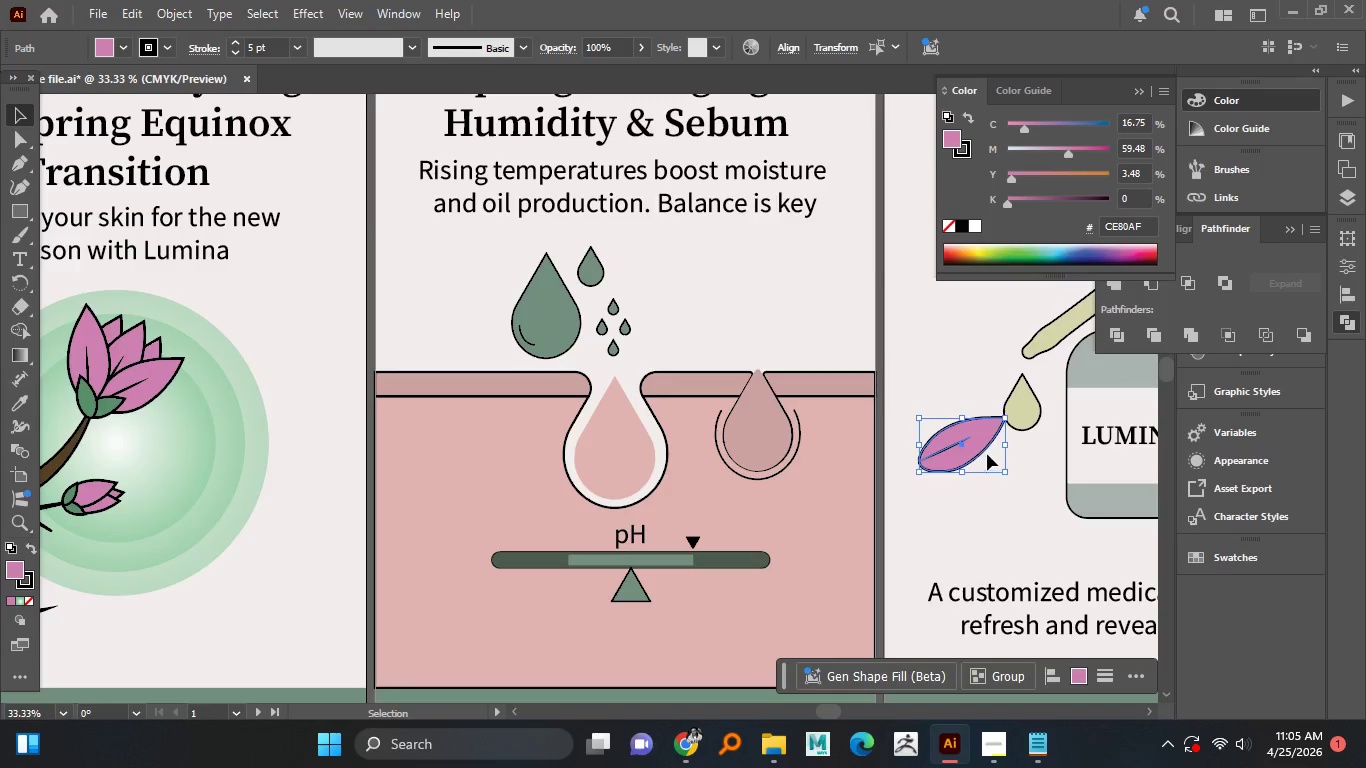 
hold_key(key=AltLeft, duration=0.78)
 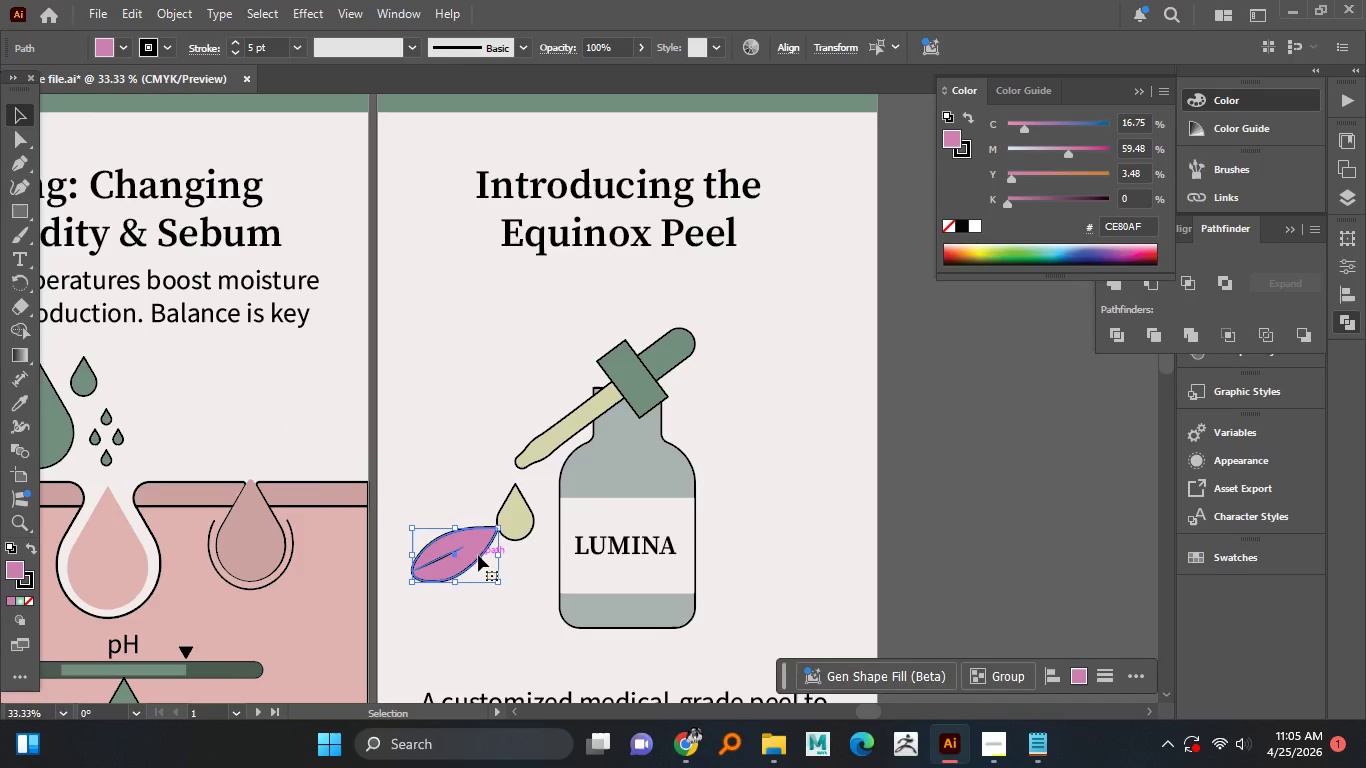 
left_click_drag(start_coordinate=[478, 555], to_coordinate=[760, 421])
 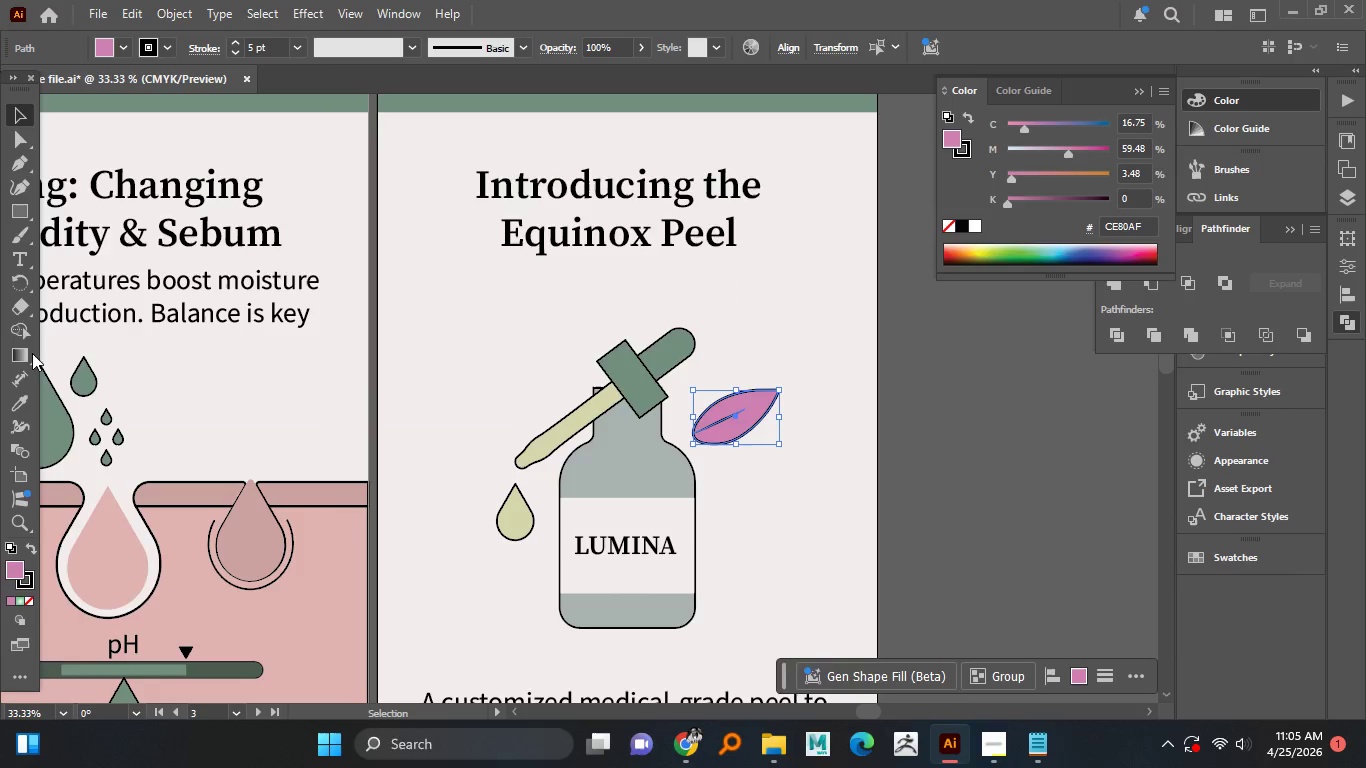 
left_click([24, 399])
 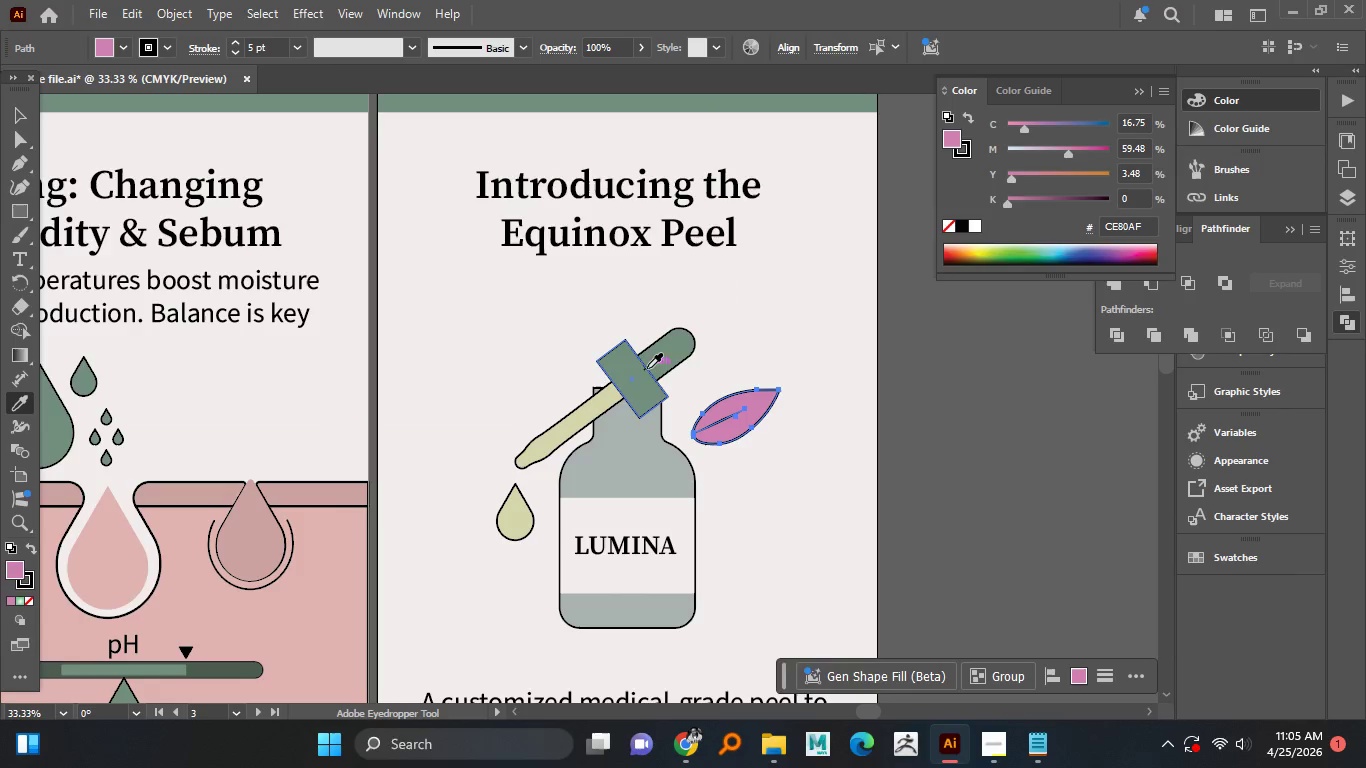 
left_click([660, 362])
 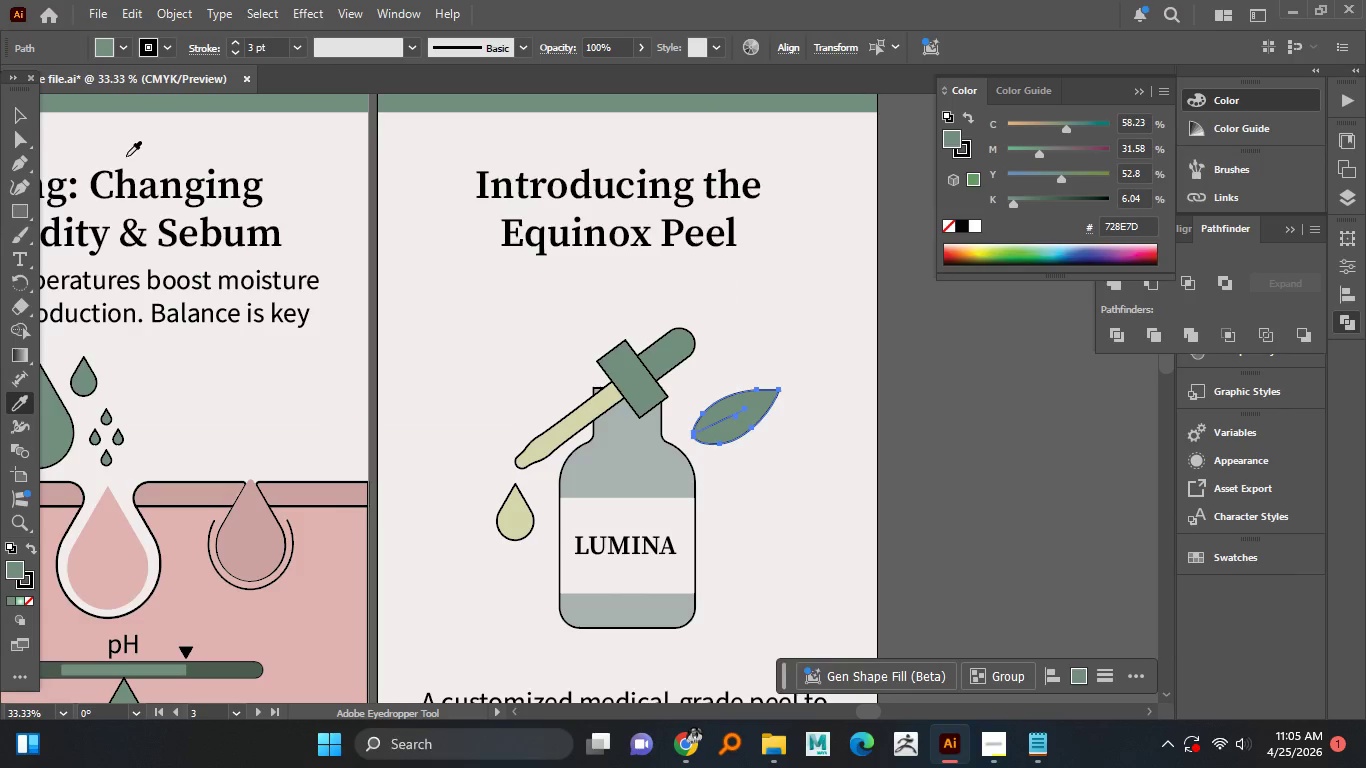 
left_click_drag(start_coordinate=[21, 123], to_coordinate=[39, 121])
 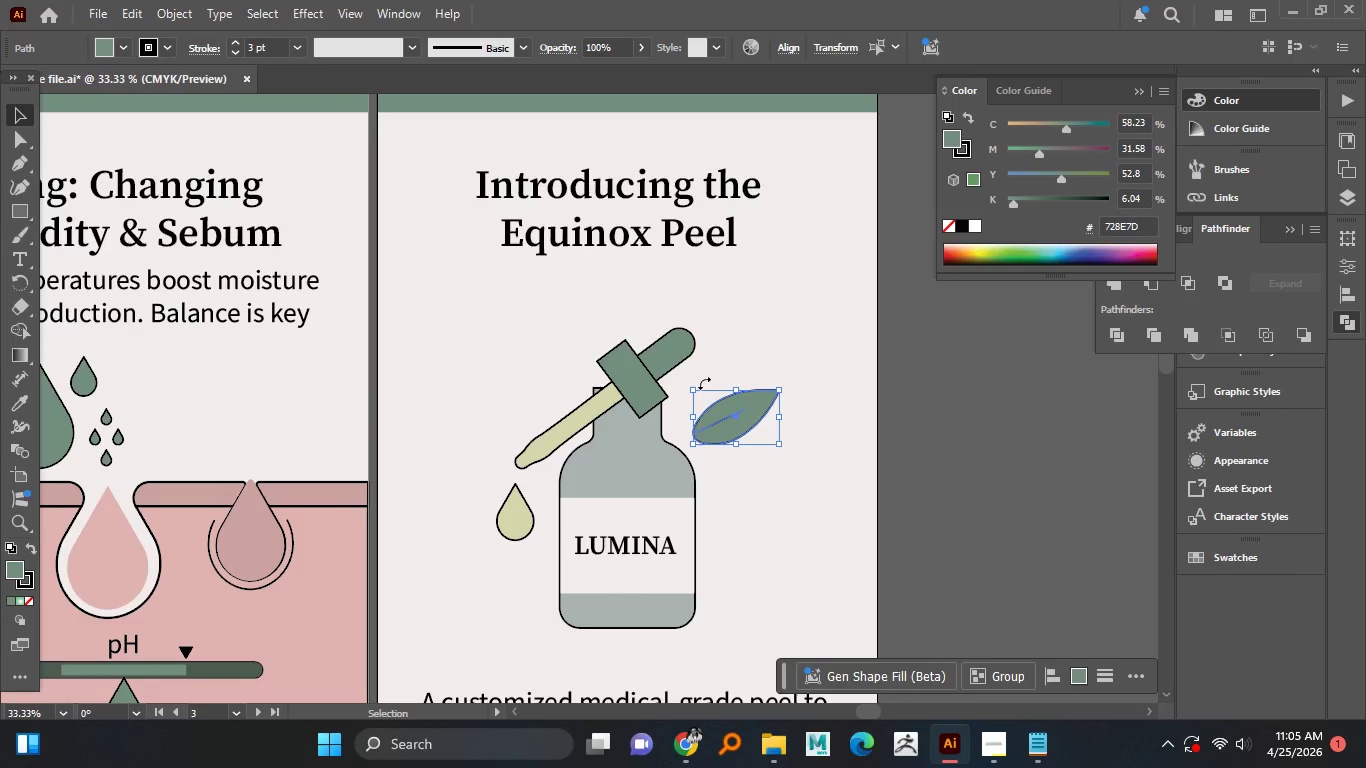 
left_click([704, 383])
 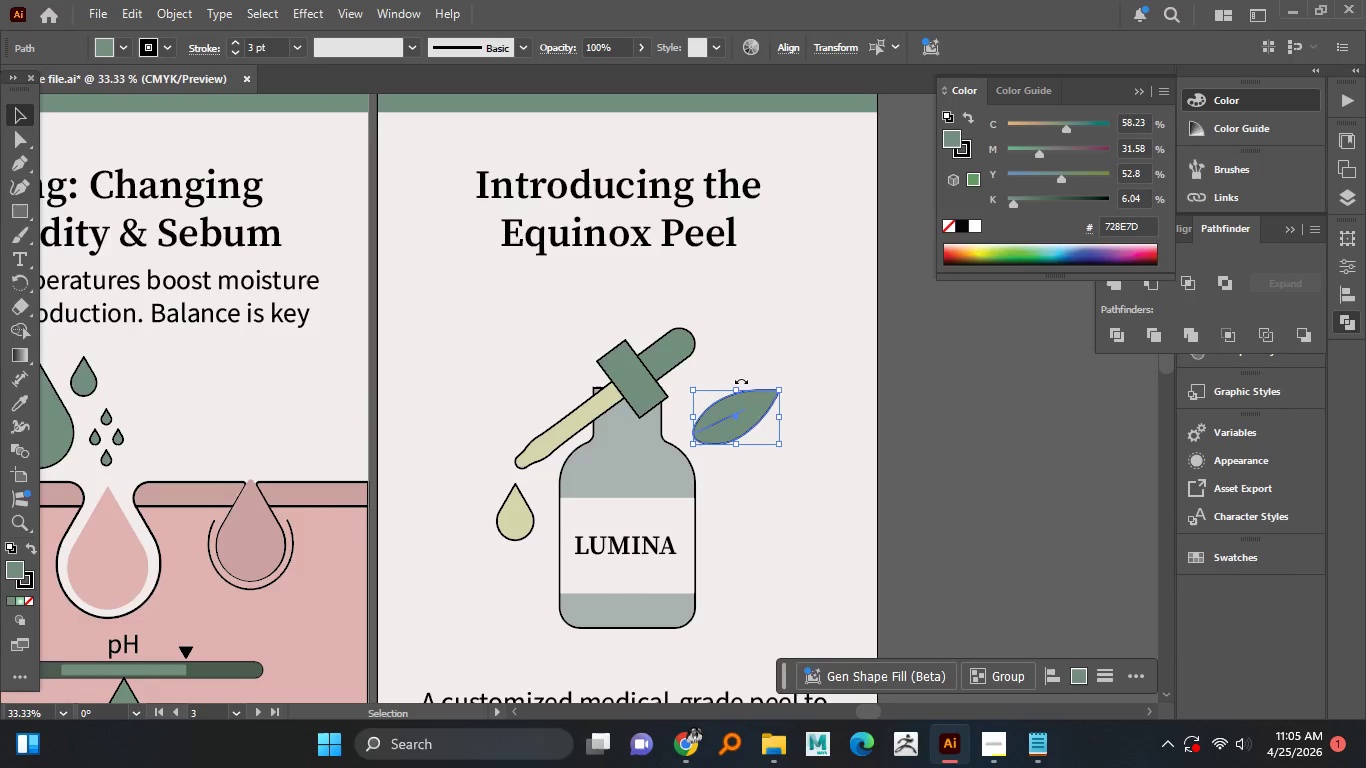 
left_click([747, 375])
 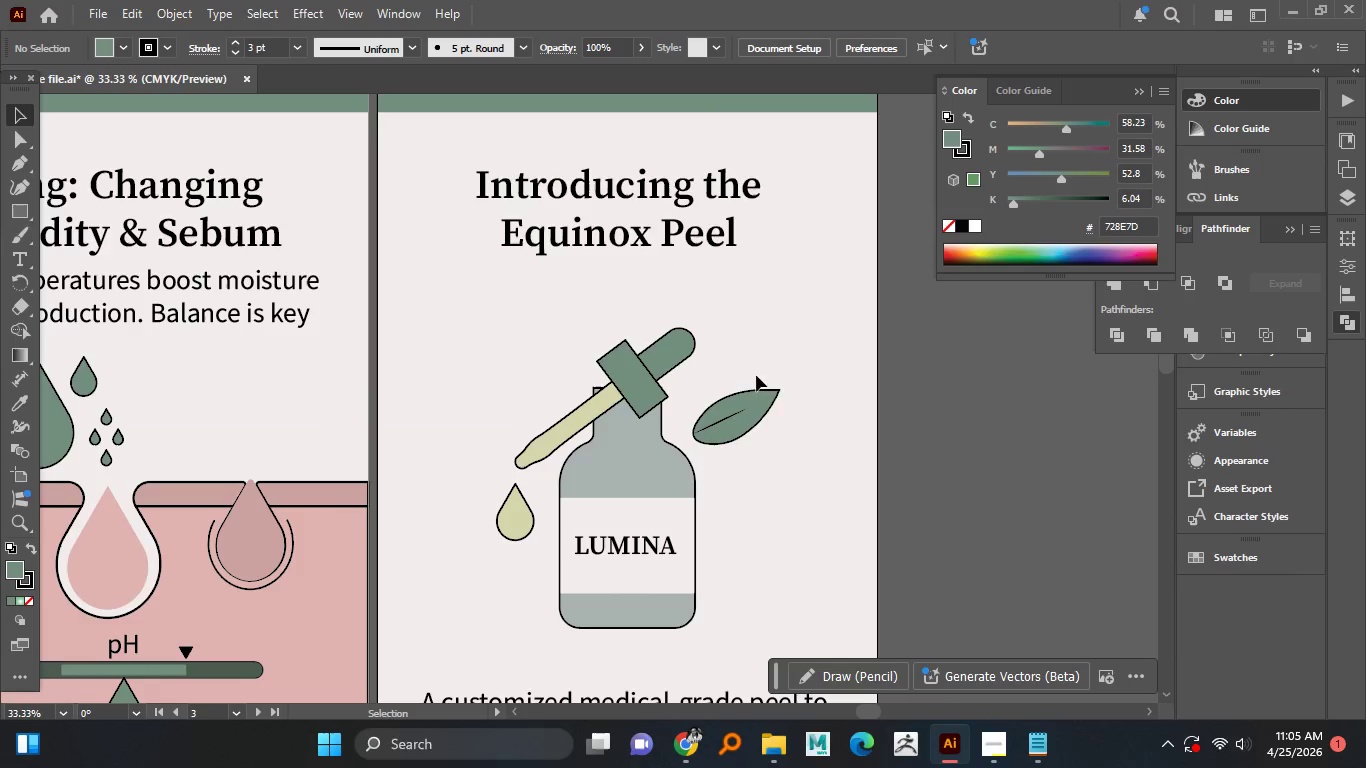 
hold_key(key=AltLeft, duration=0.67)
 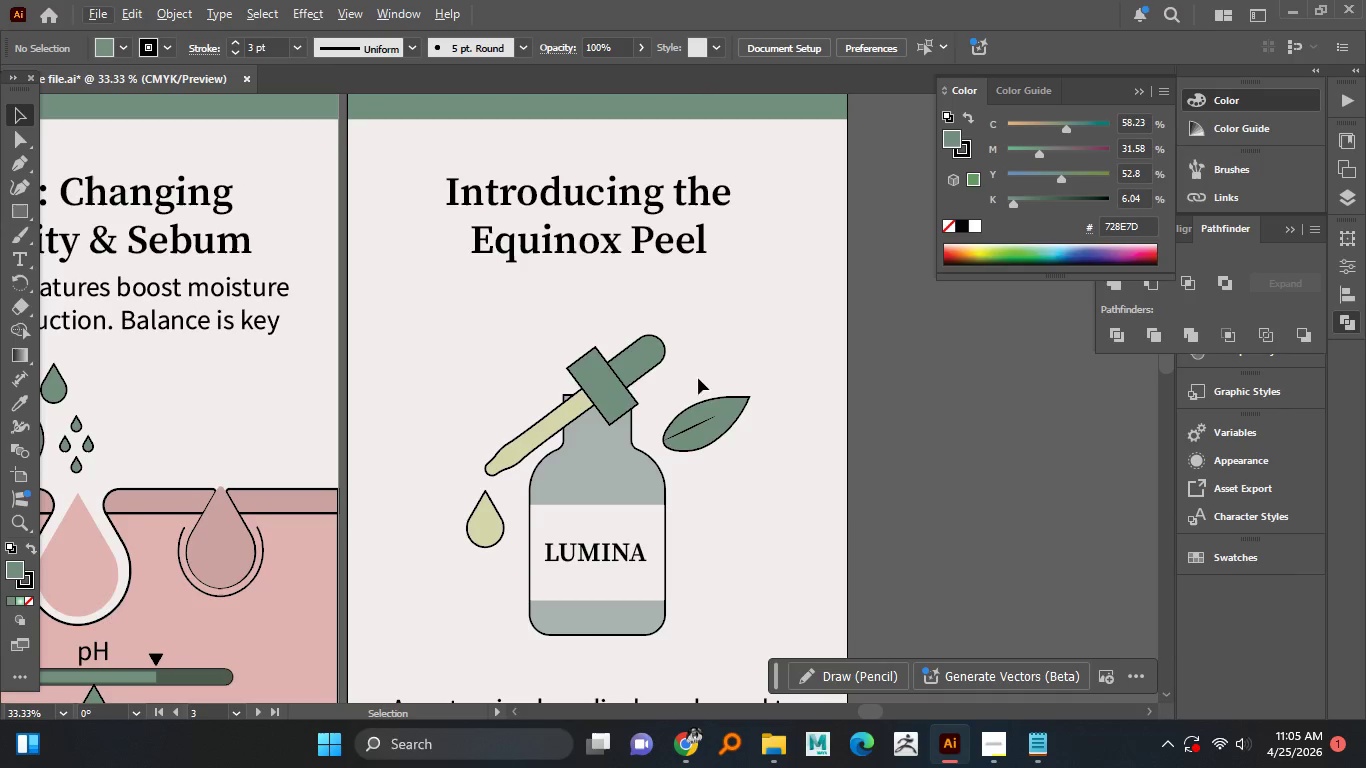 
left_click_drag(start_coordinate=[698, 378], to_coordinate=[730, 437])
 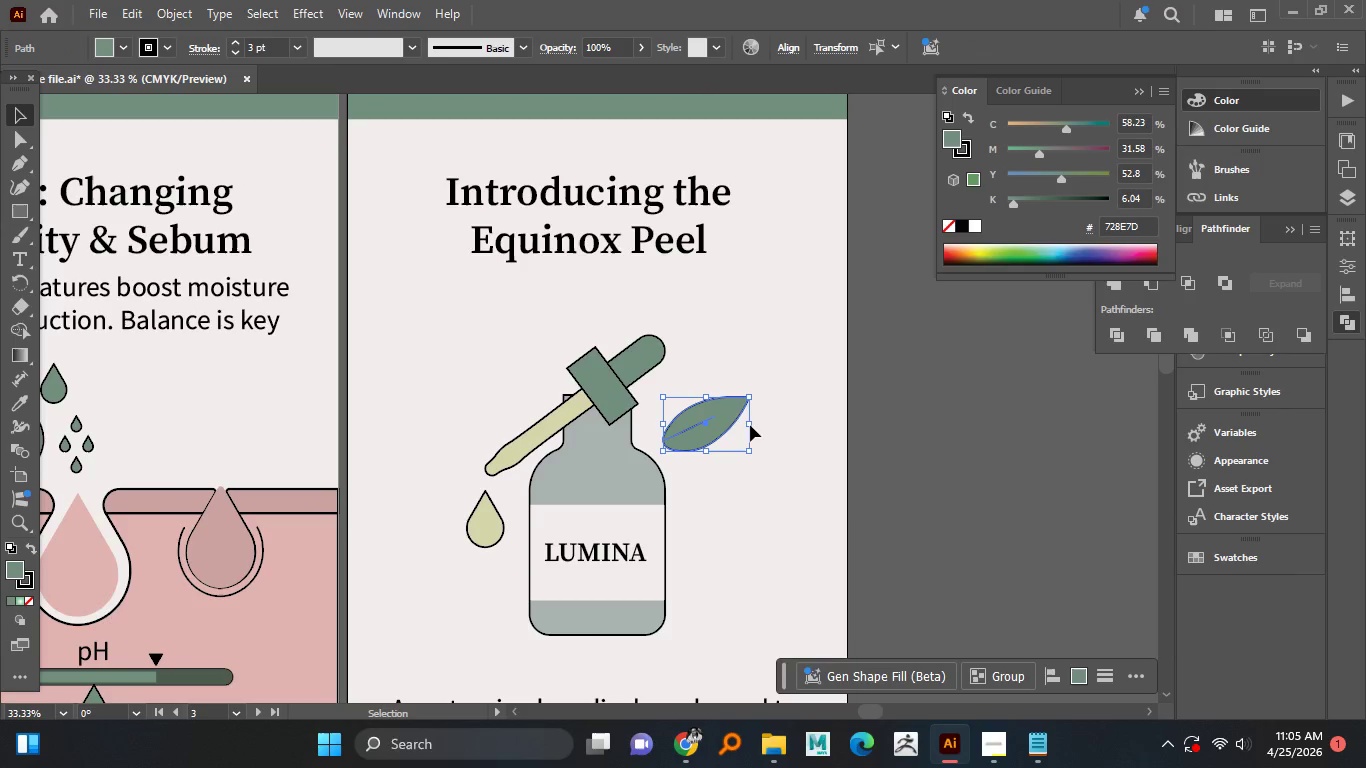 
hold_key(key=AltLeft, duration=5.83)
hold_key(key=ShiftLeft, duration=1.51)
left_click_drag(start_coordinate=[749, 424], to_coordinate=[734, 424])
 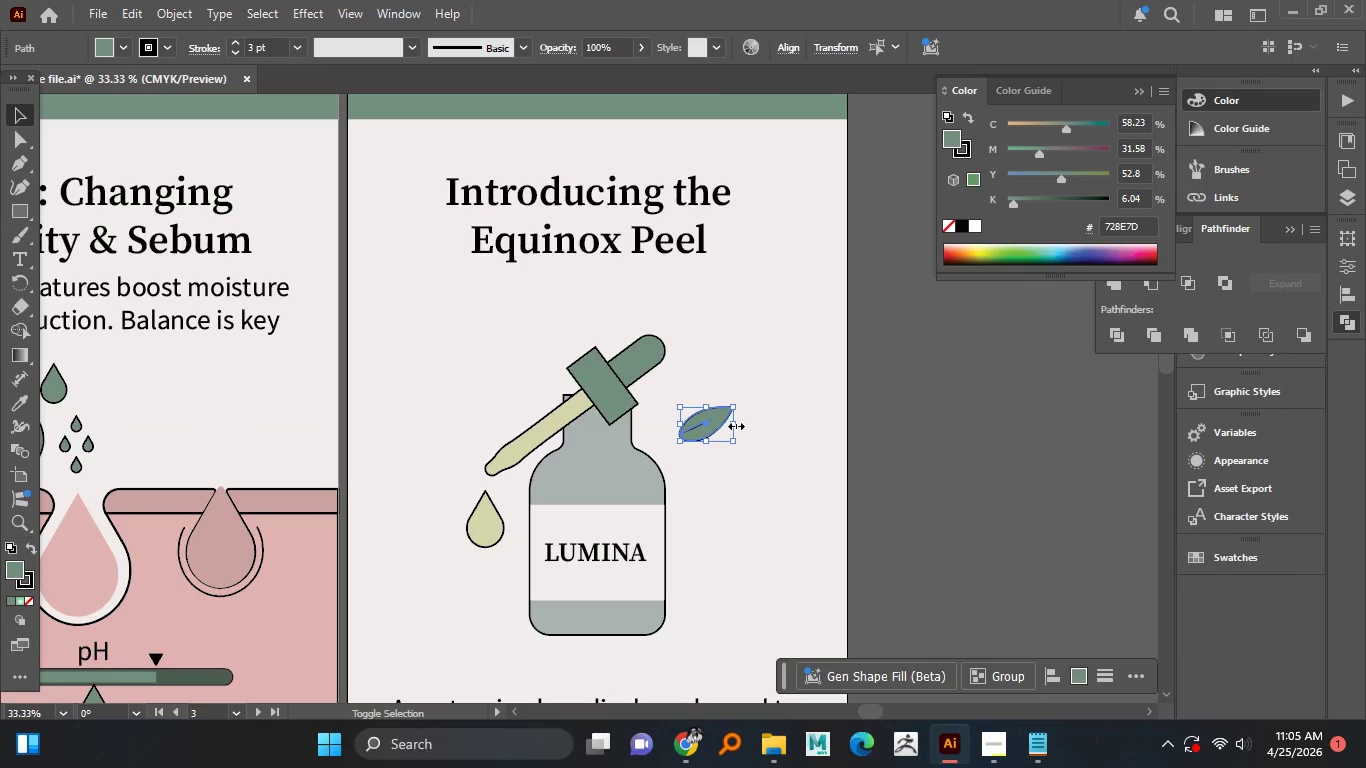 
hold_key(key=ShiftLeft, duration=1.5)
 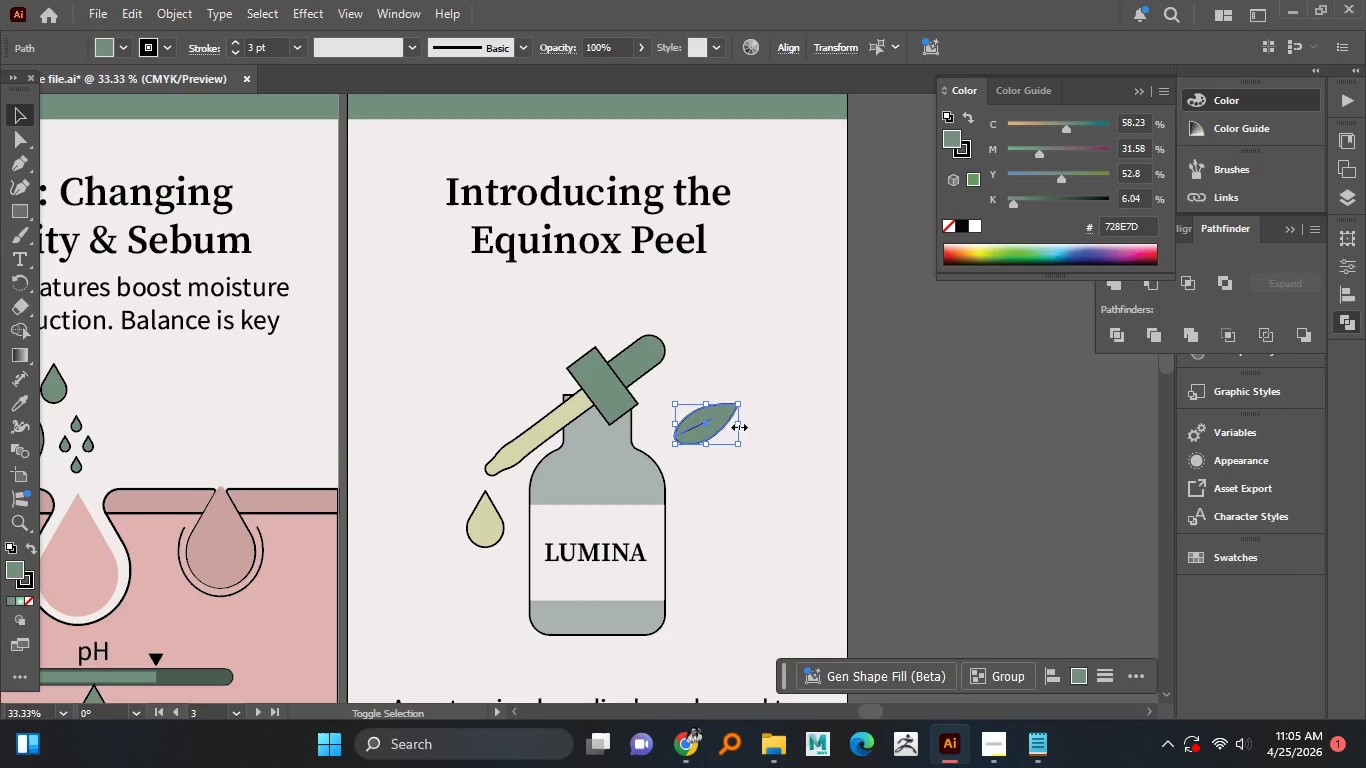 
key(Alt+Shift+ShiftLeft)
 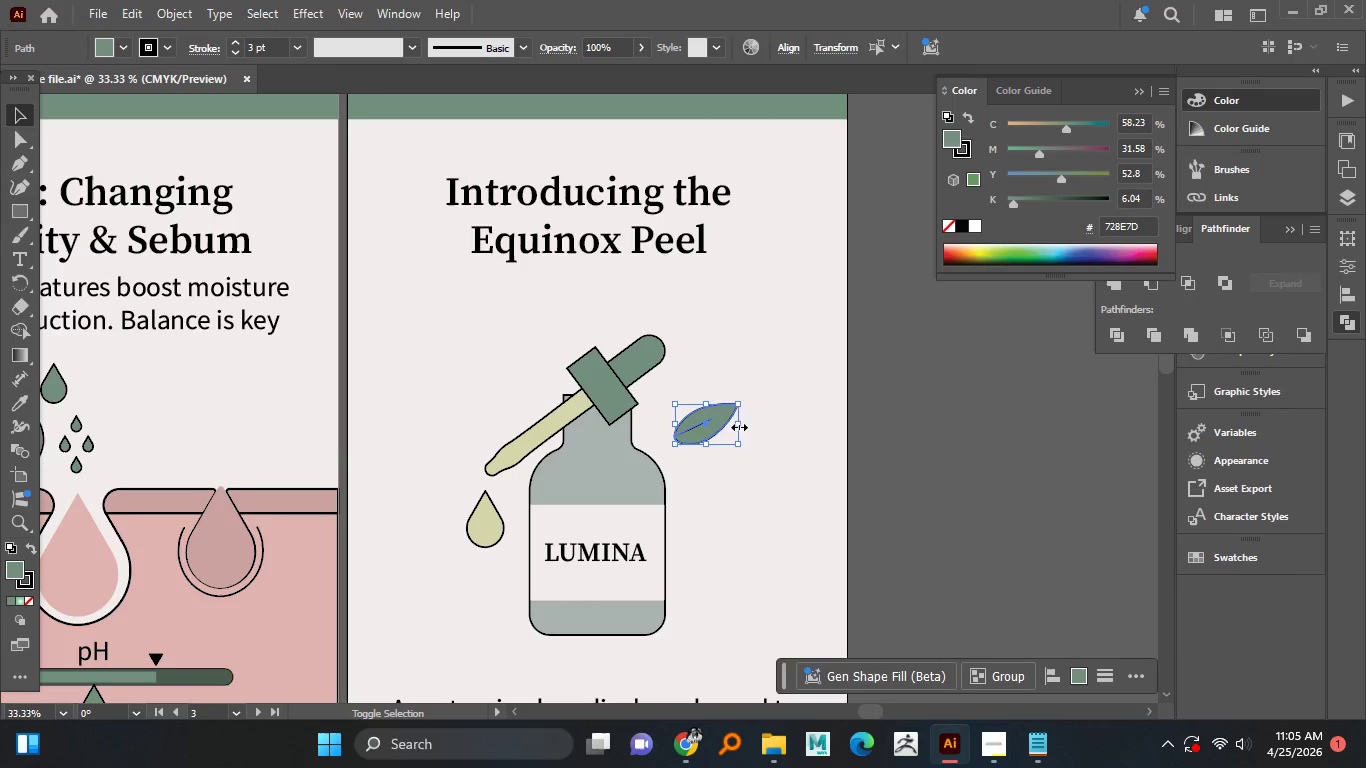 
key(Alt+Shift+ShiftLeft)
 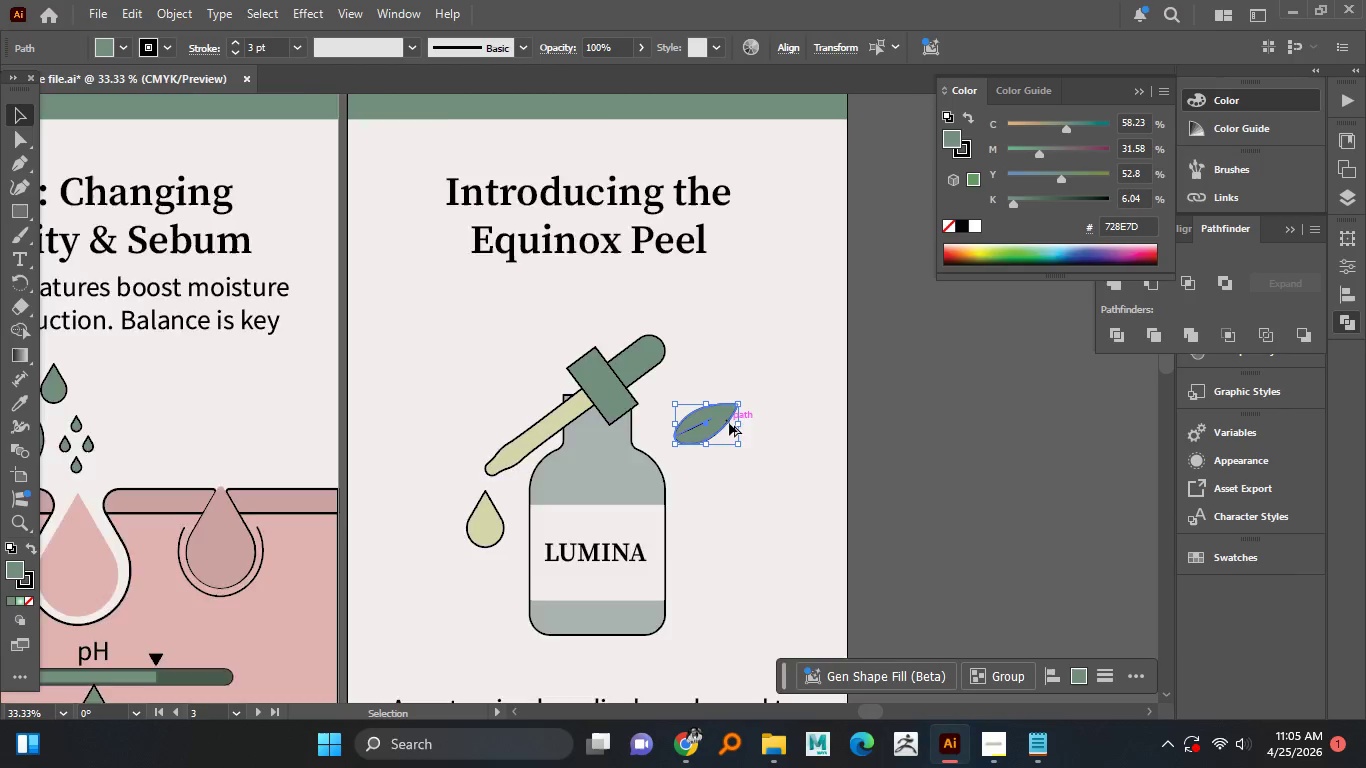 
scroll: coordinate [729, 423], scroll_direction: up, amount: 2.0
 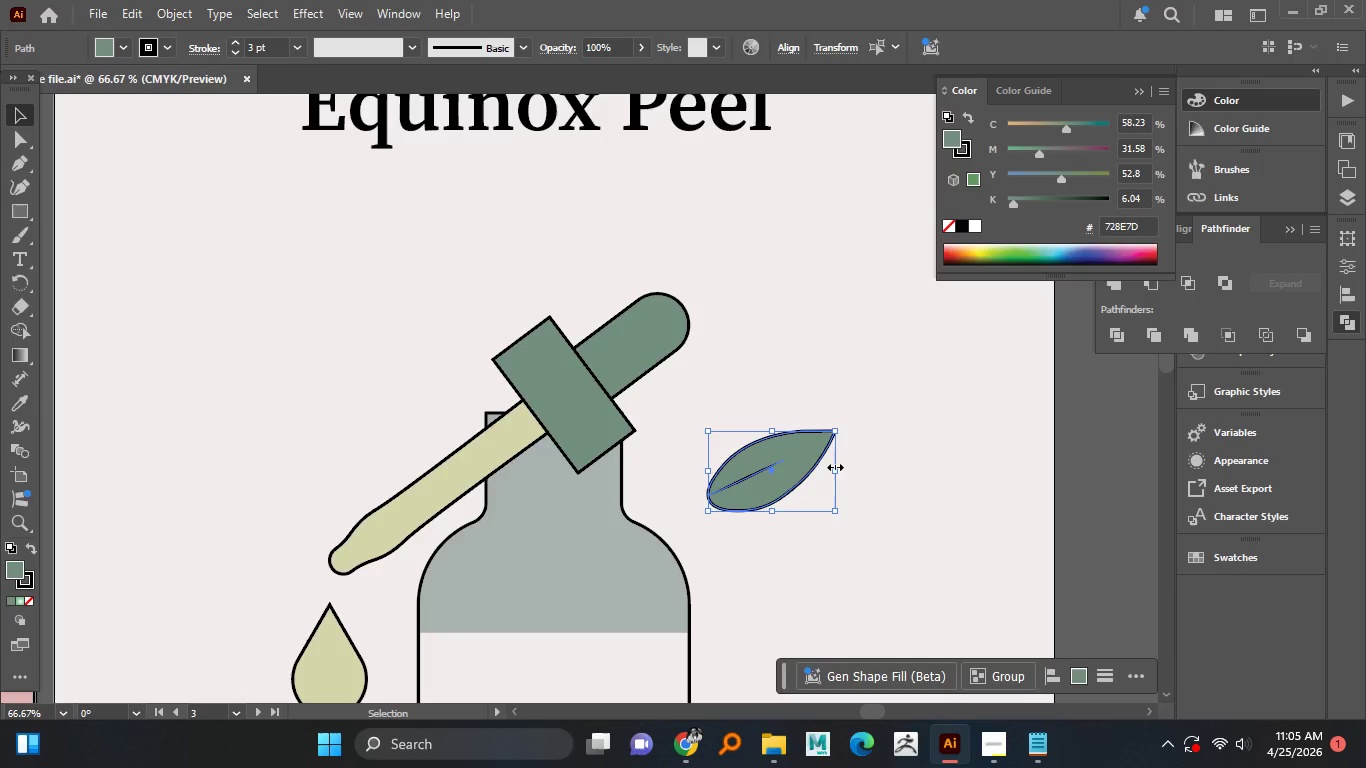 
left_click_drag(start_coordinate=[816, 448], to_coordinate=[806, 409])
 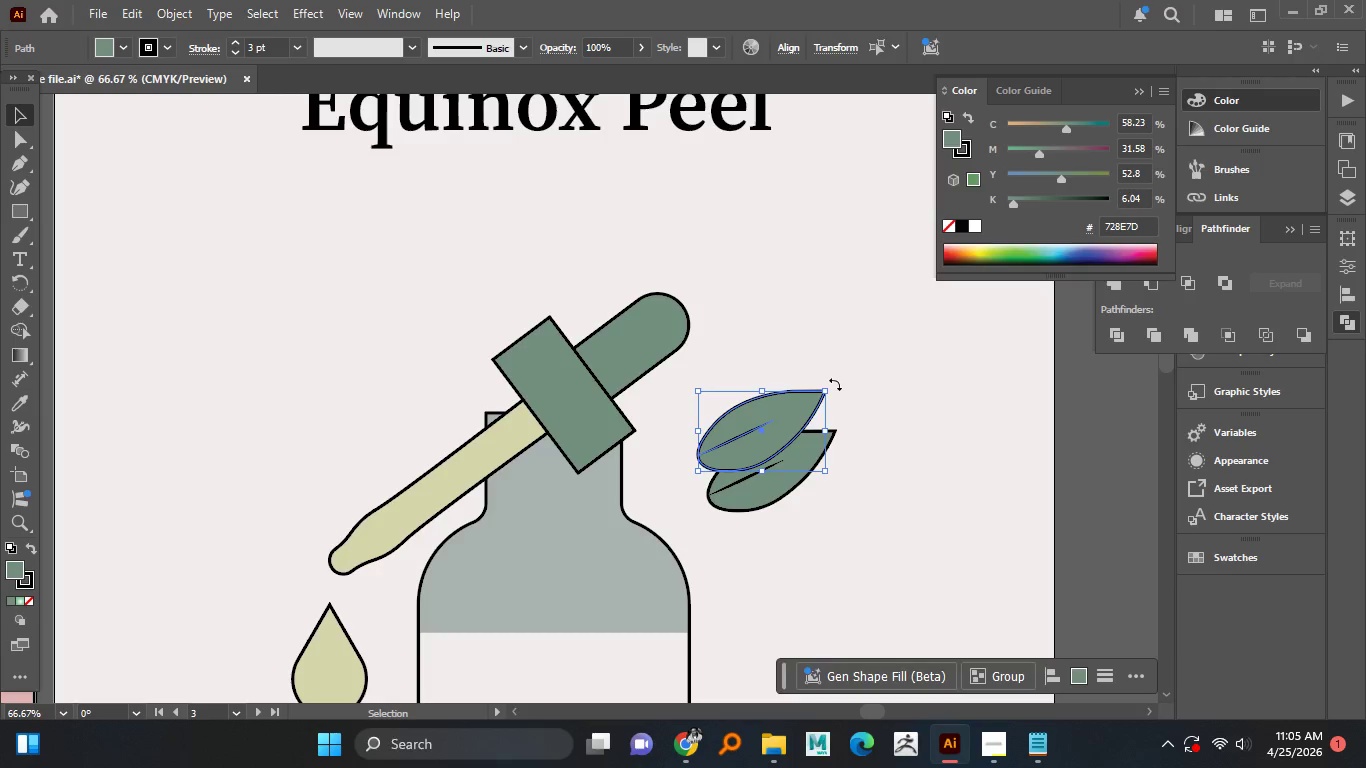 
hold_key(key=AltLeft, duration=1.16)
 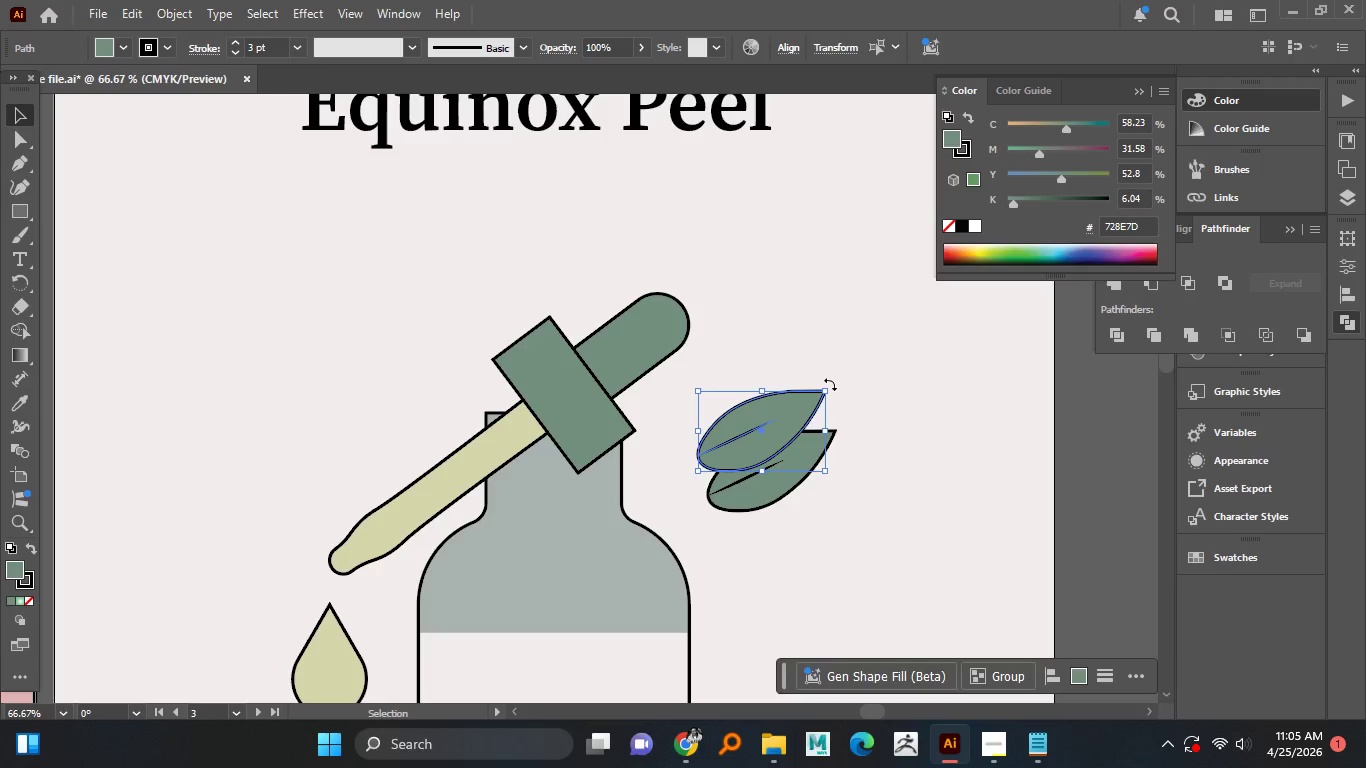 
left_click_drag(start_coordinate=[830, 384], to_coordinate=[746, 382])
 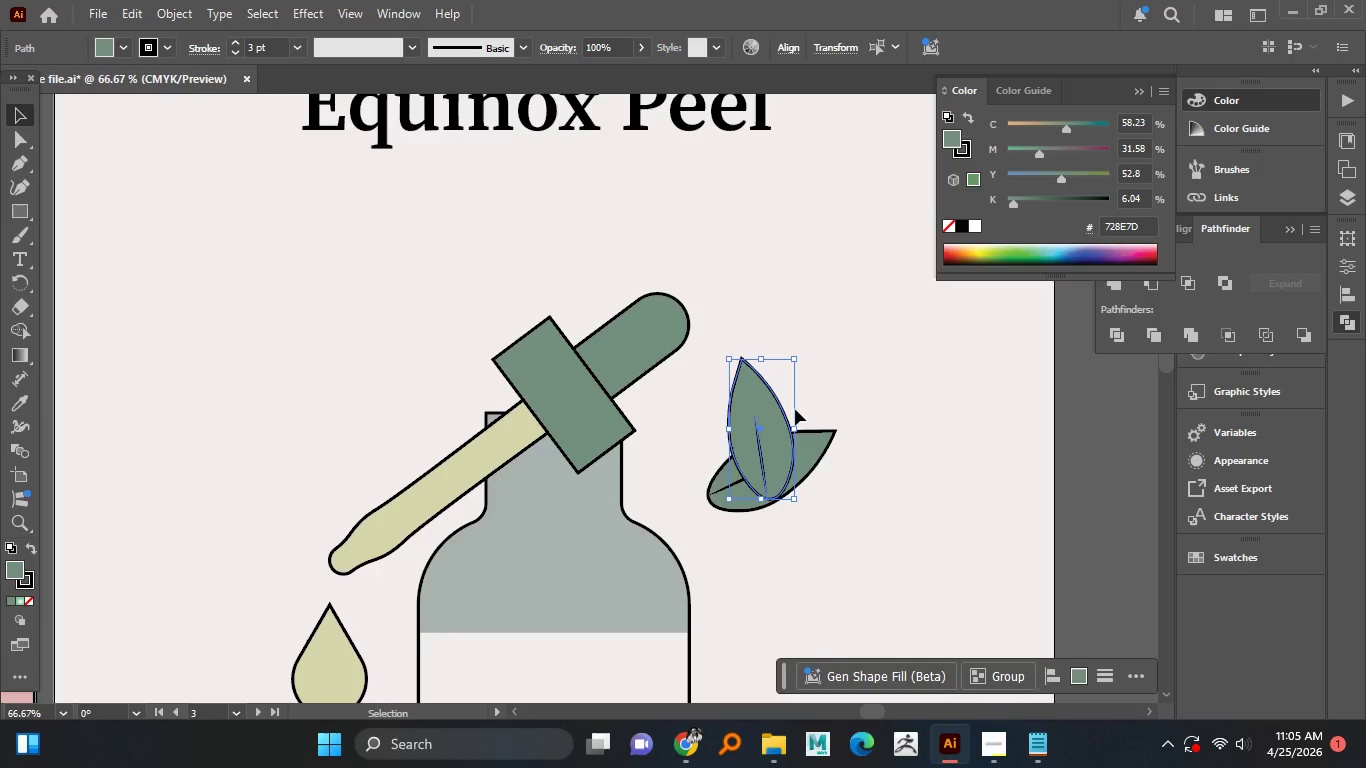 
hold_key(key=AltLeft, duration=2.25)
hold_key(key=ShiftLeft, duration=1.52)
left_click_drag(start_coordinate=[794, 429], to_coordinate=[781, 422])
 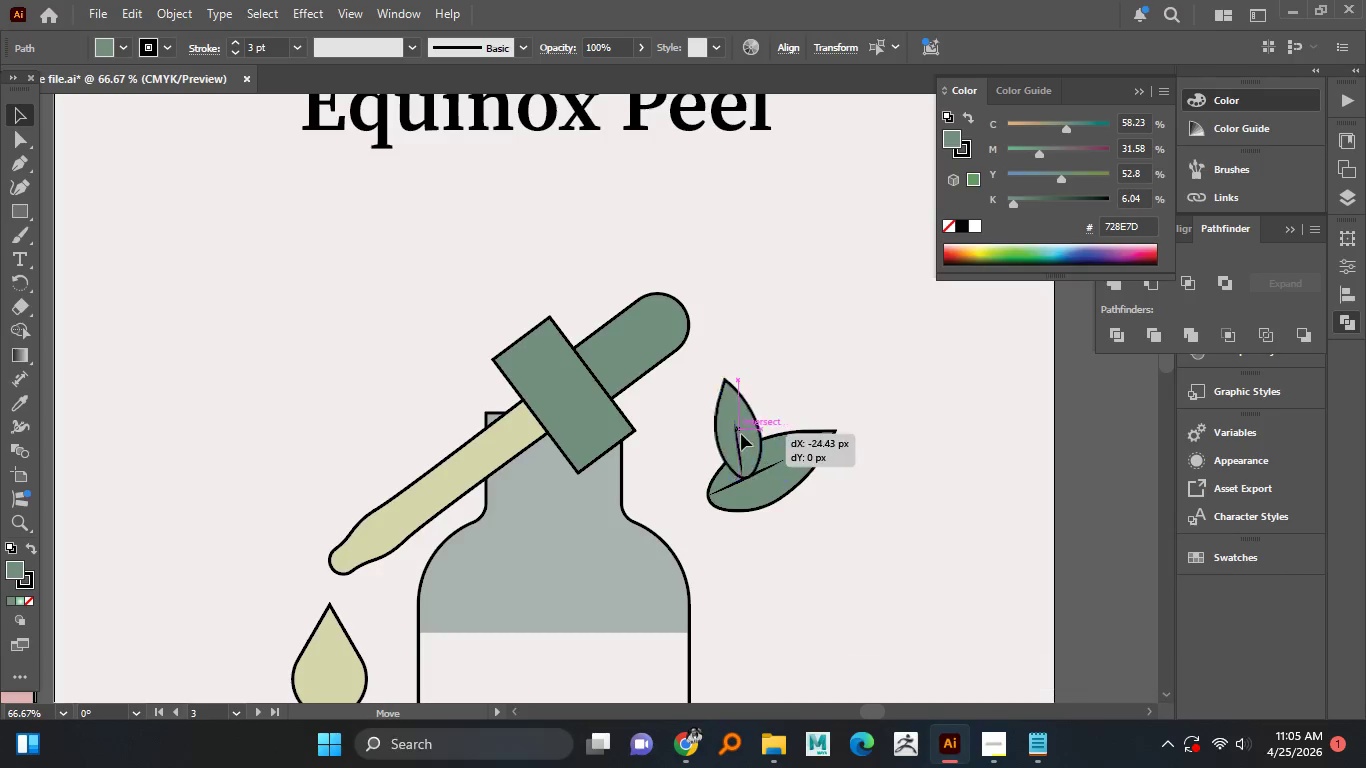 
hold_key(key=ShiftLeft, duration=0.7)
 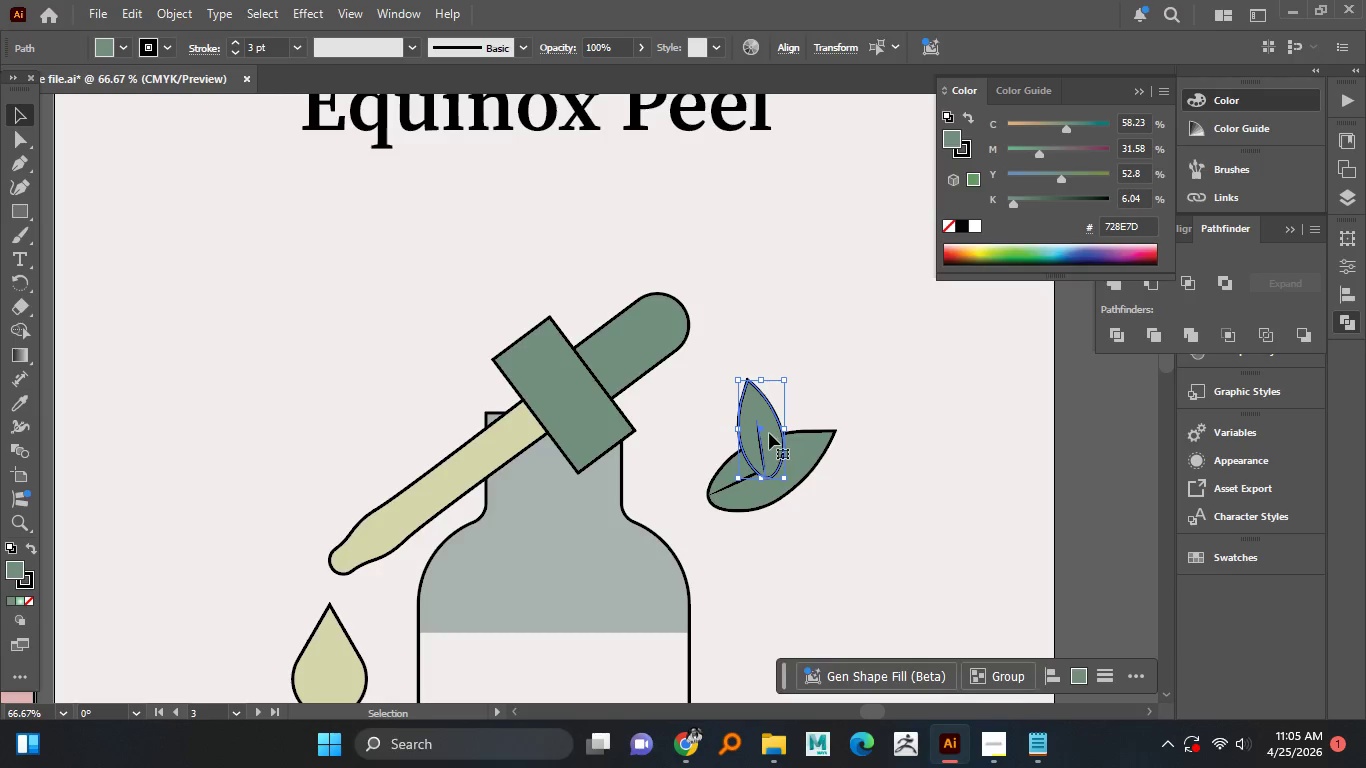 
left_click_drag(start_coordinate=[769, 434], to_coordinate=[706, 435])
 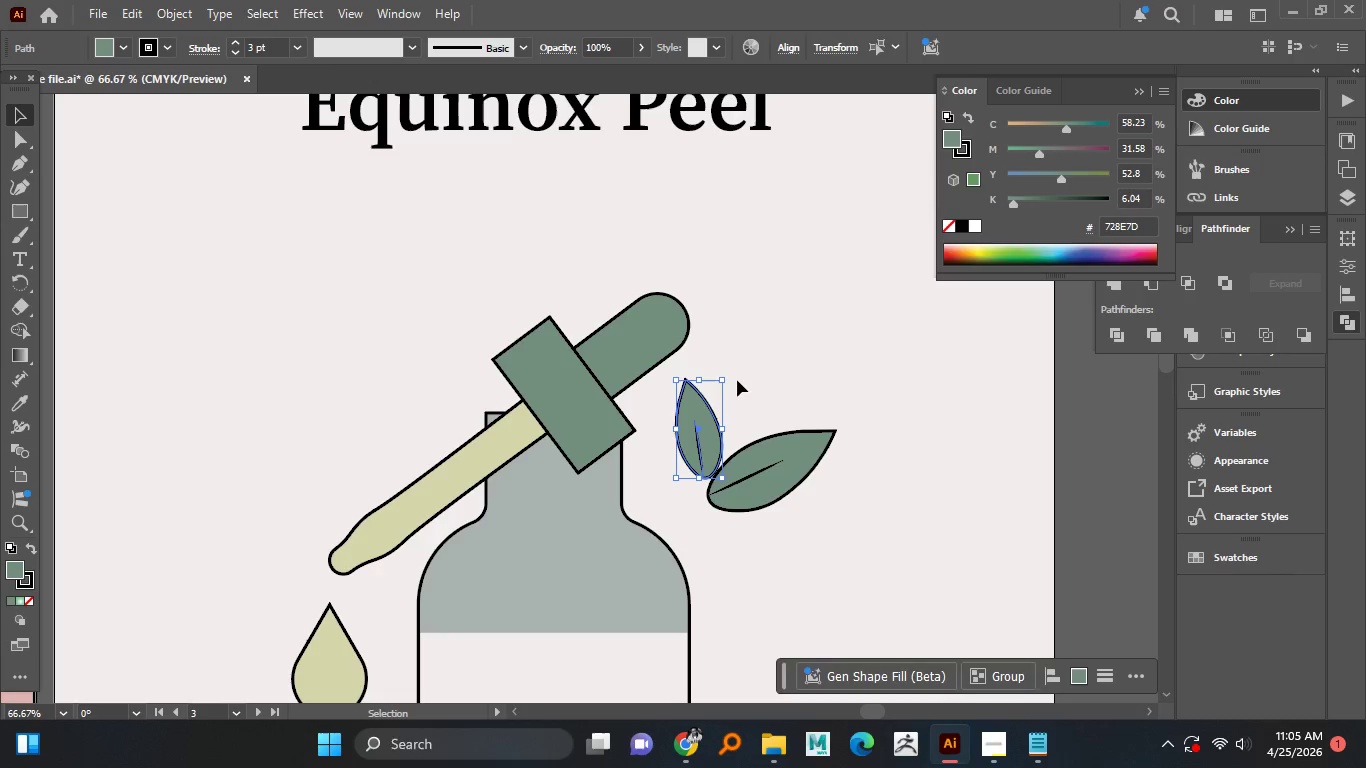 
left_click([737, 380])
 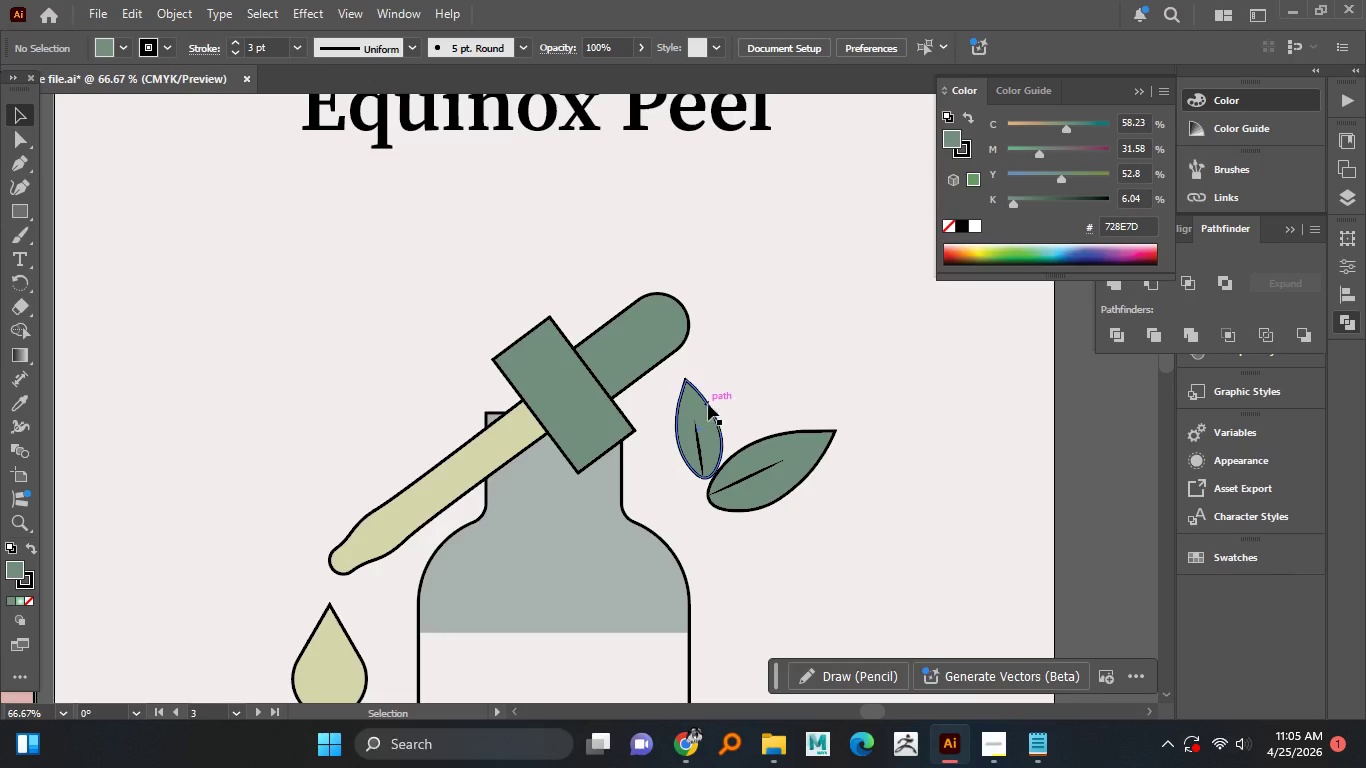 
left_click_drag(start_coordinate=[725, 397], to_coordinate=[720, 401])
 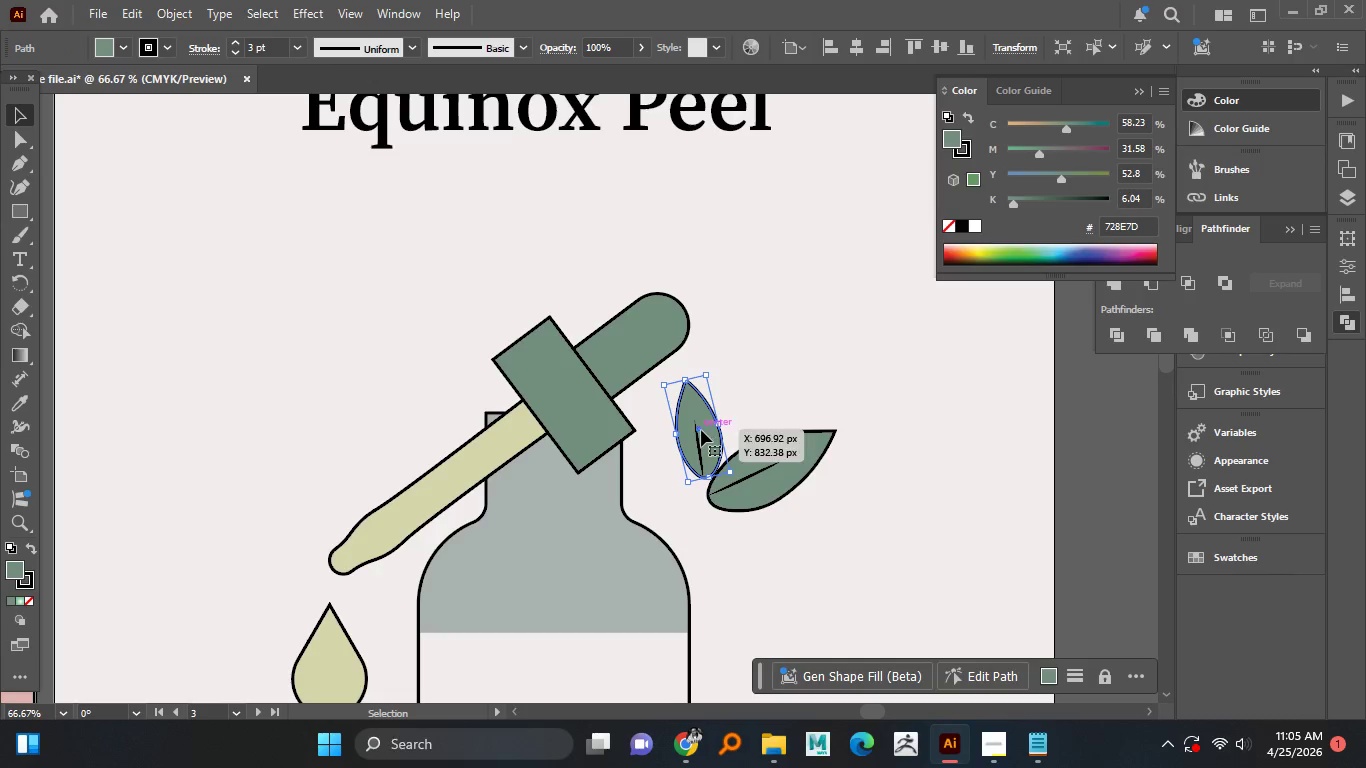 
hold_key(key=ShiftLeft, duration=0.58)
left_click([696, 443])
 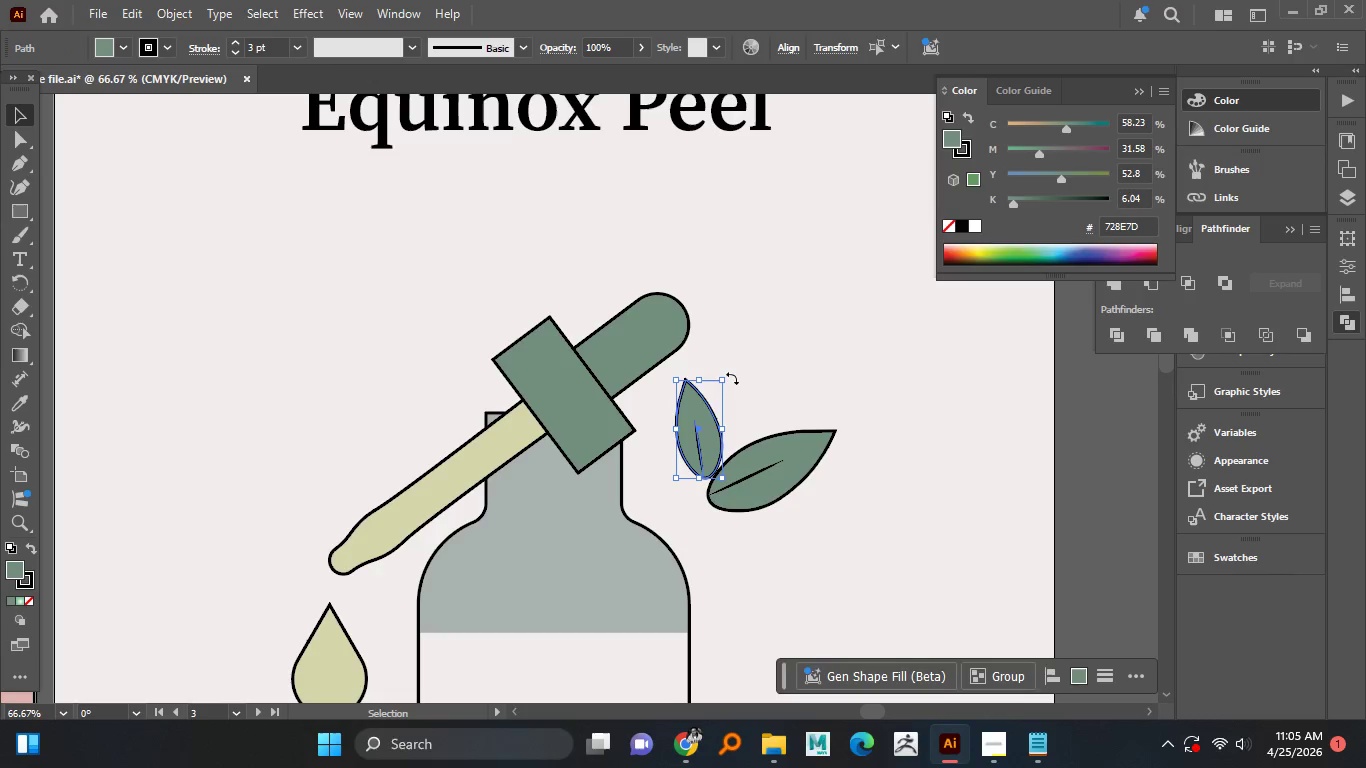 
left_click_drag(start_coordinate=[732, 378], to_coordinate=[736, 399])
 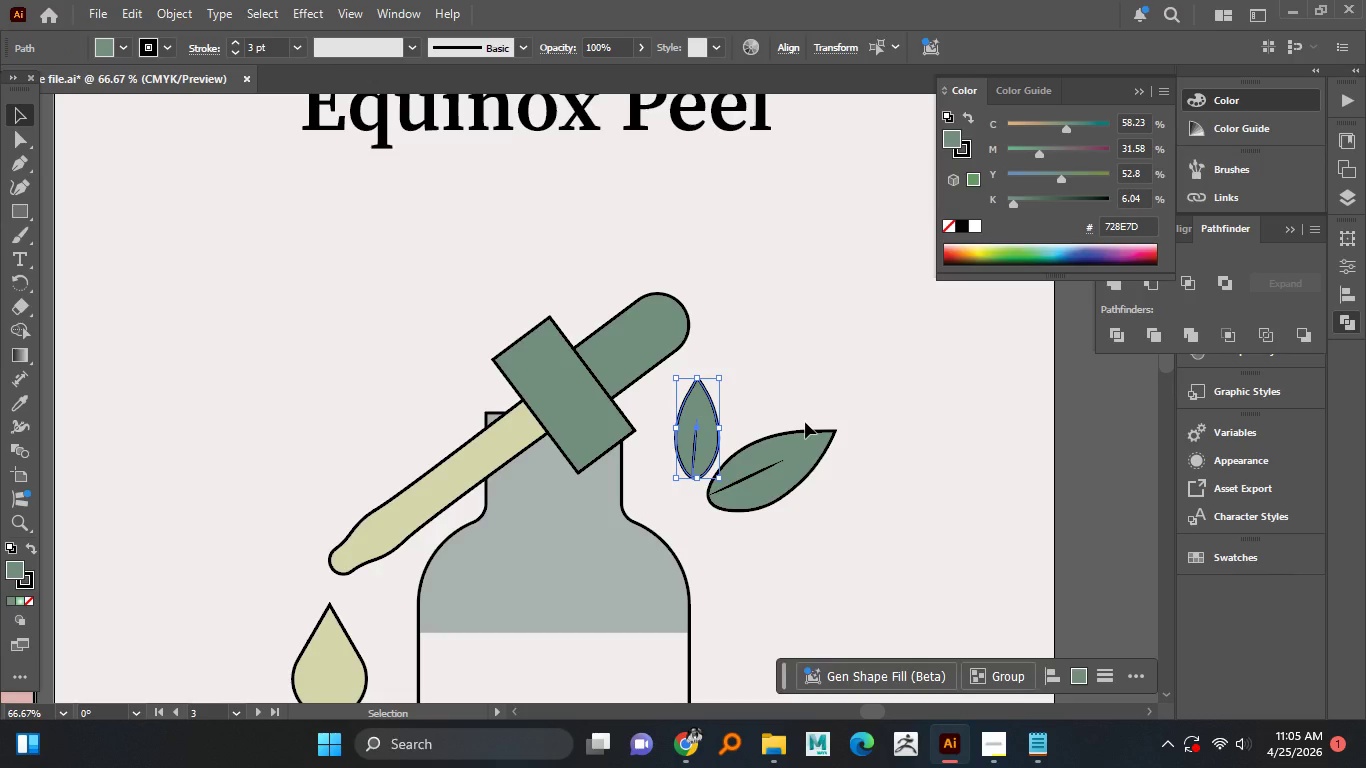 
hold_key(key=AltLeft, duration=0.98)
scroll: coordinate [805, 451], scroll_direction: down, amount: 2.0
 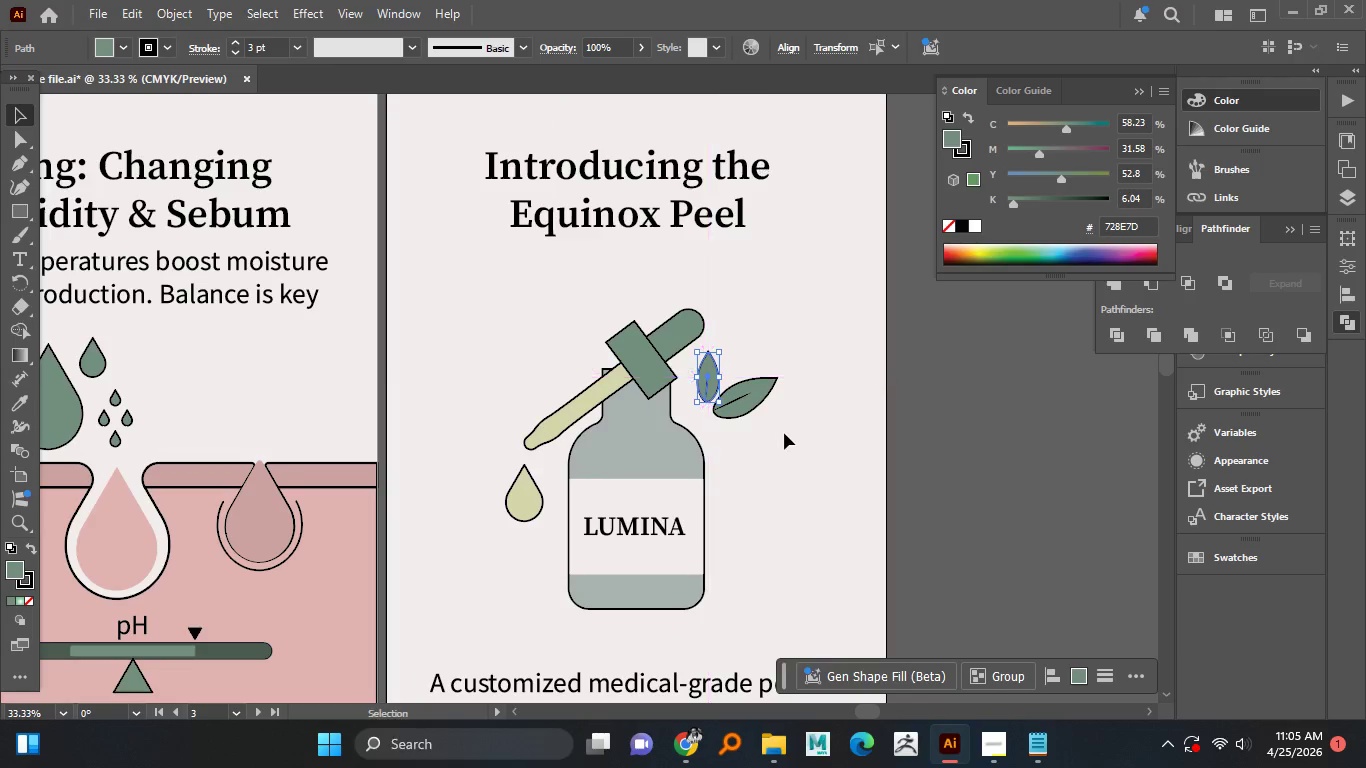 
left_click_drag(start_coordinate=[772, 425], to_coordinate=[711, 378])
 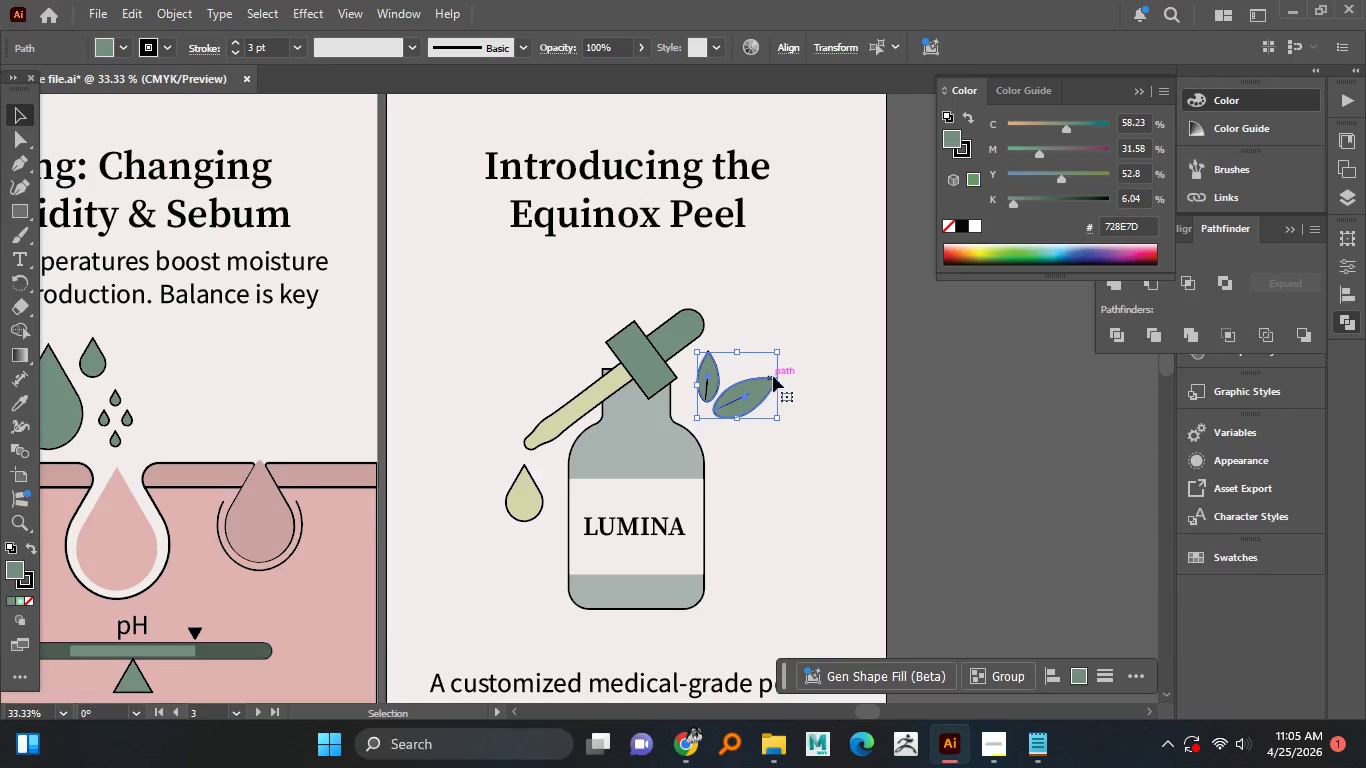 
hold_key(key=AltLeft, duration=1.98)
hold_key(key=ShiftLeft, duration=1.51)
left_click_drag(start_coordinate=[778, 353], to_coordinate=[764, 357])
 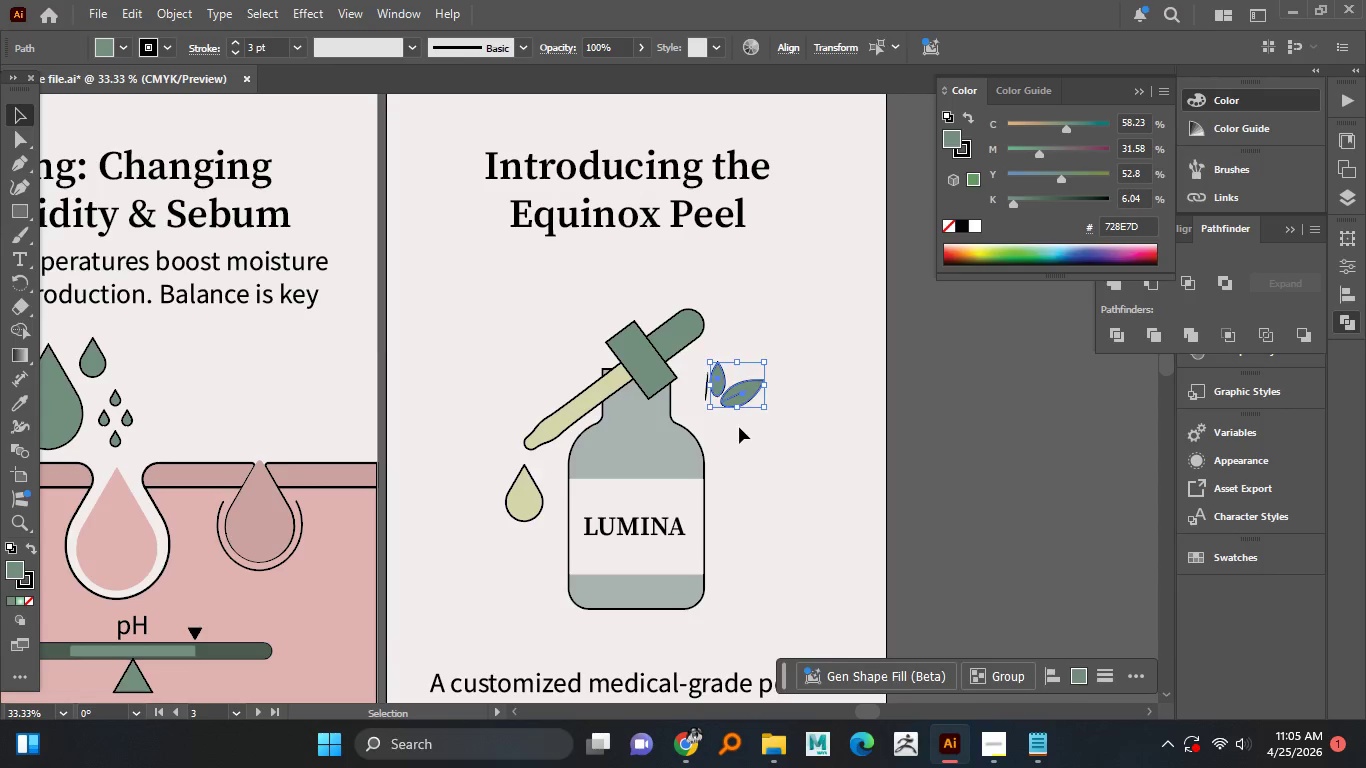 
hold_key(key=ShiftLeft, duration=0.34)
 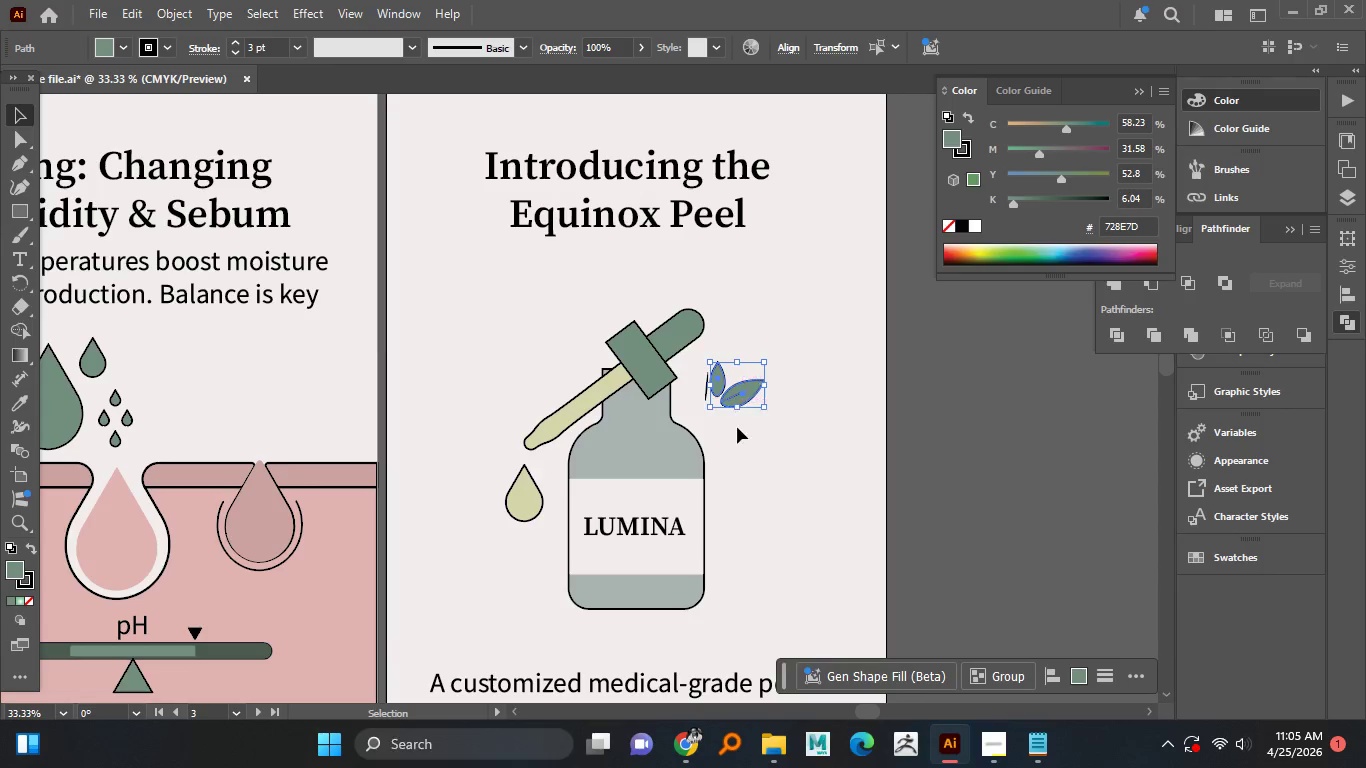 
left_click([739, 427])
 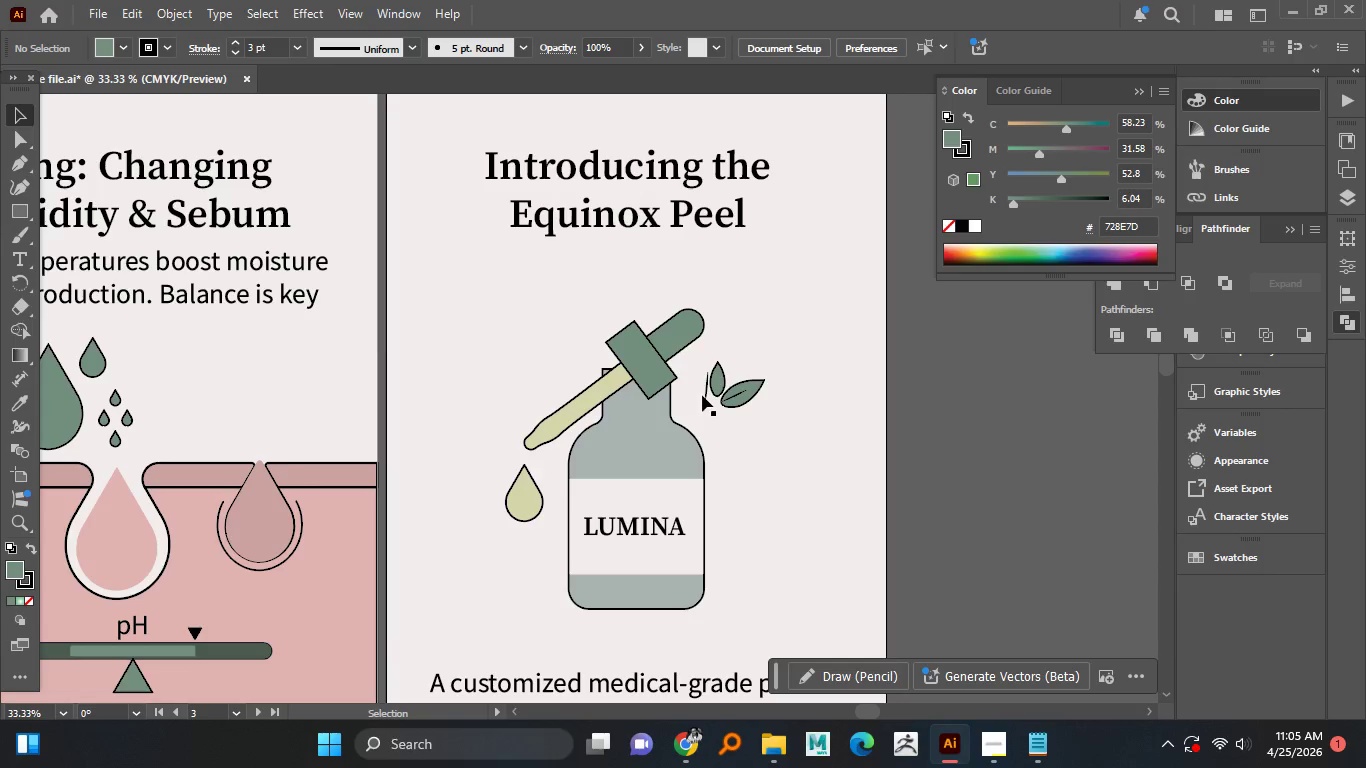 
left_click([704, 394])
 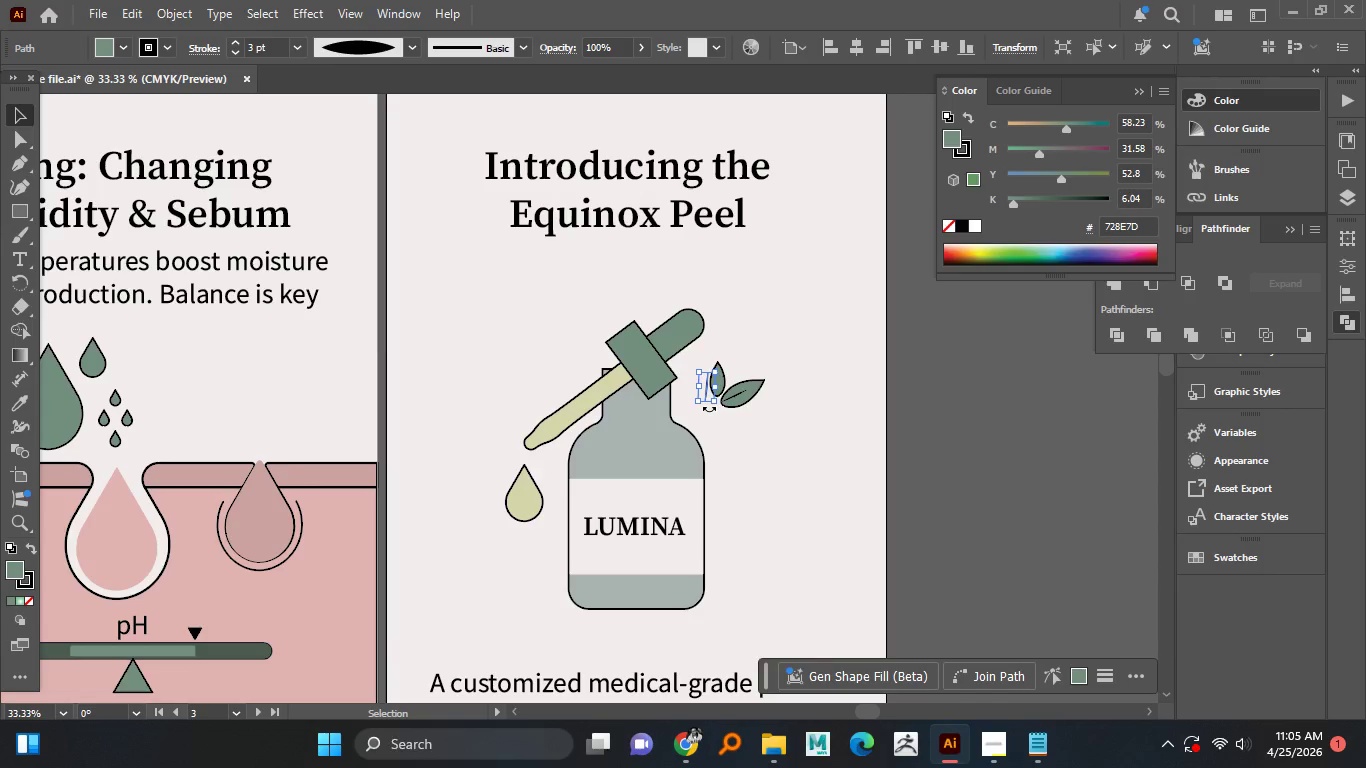 
key(Delete)
 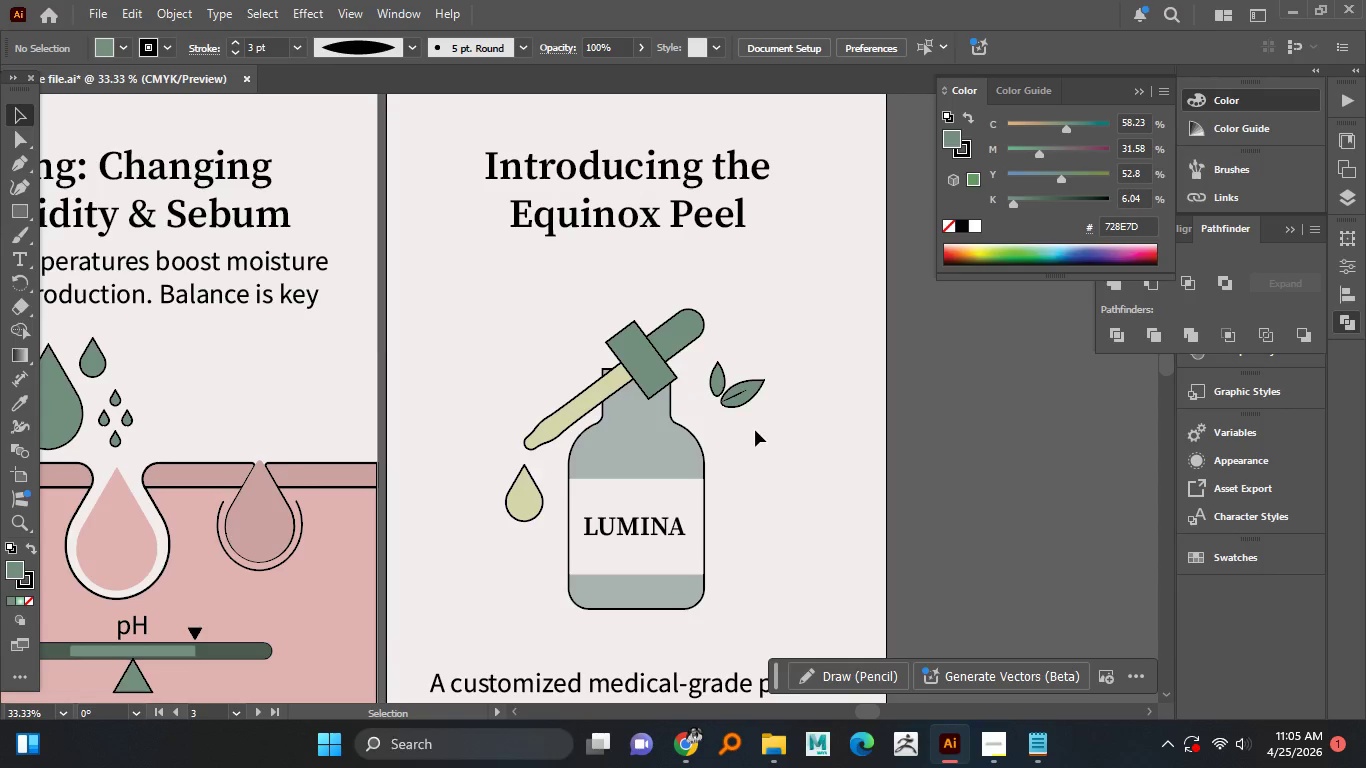 
left_click_drag(start_coordinate=[751, 425], to_coordinate=[701, 376])
 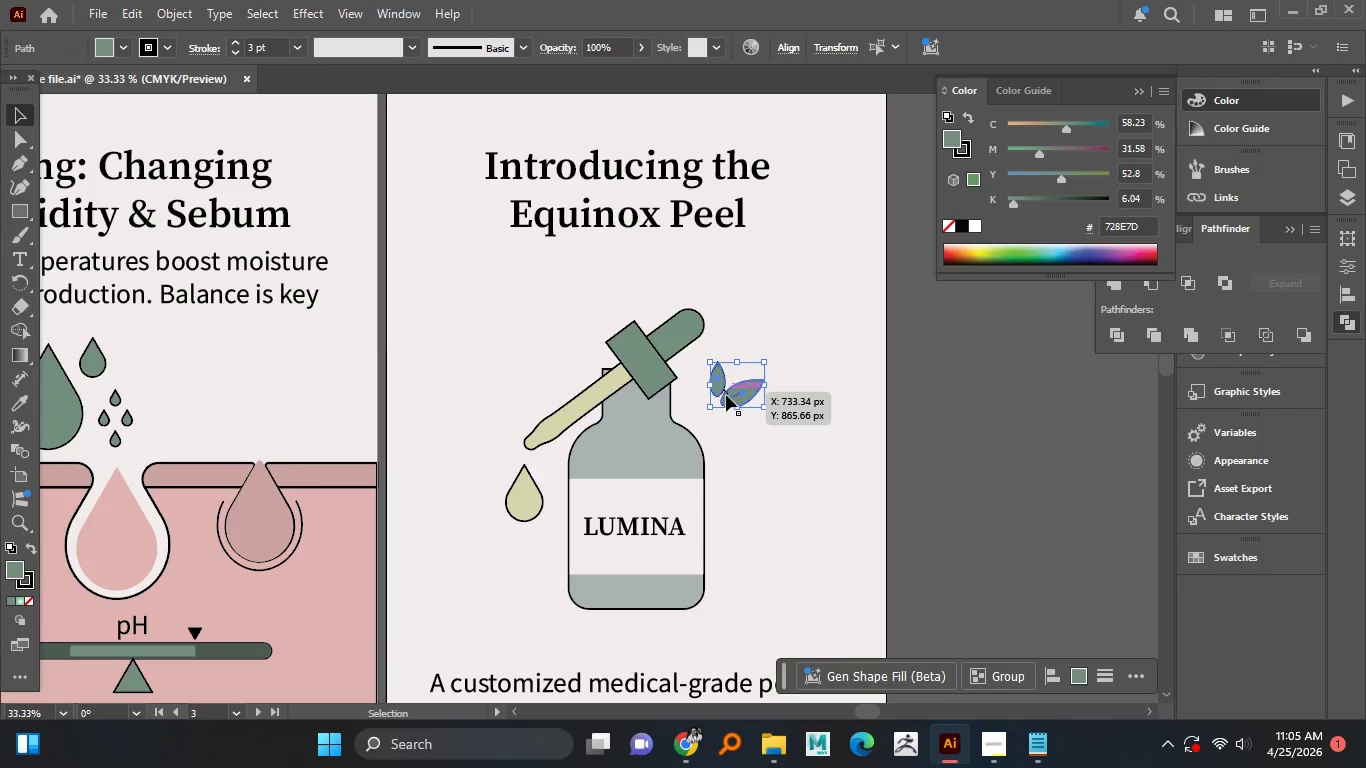 
left_click_drag(start_coordinate=[726, 395], to_coordinate=[740, 490])
 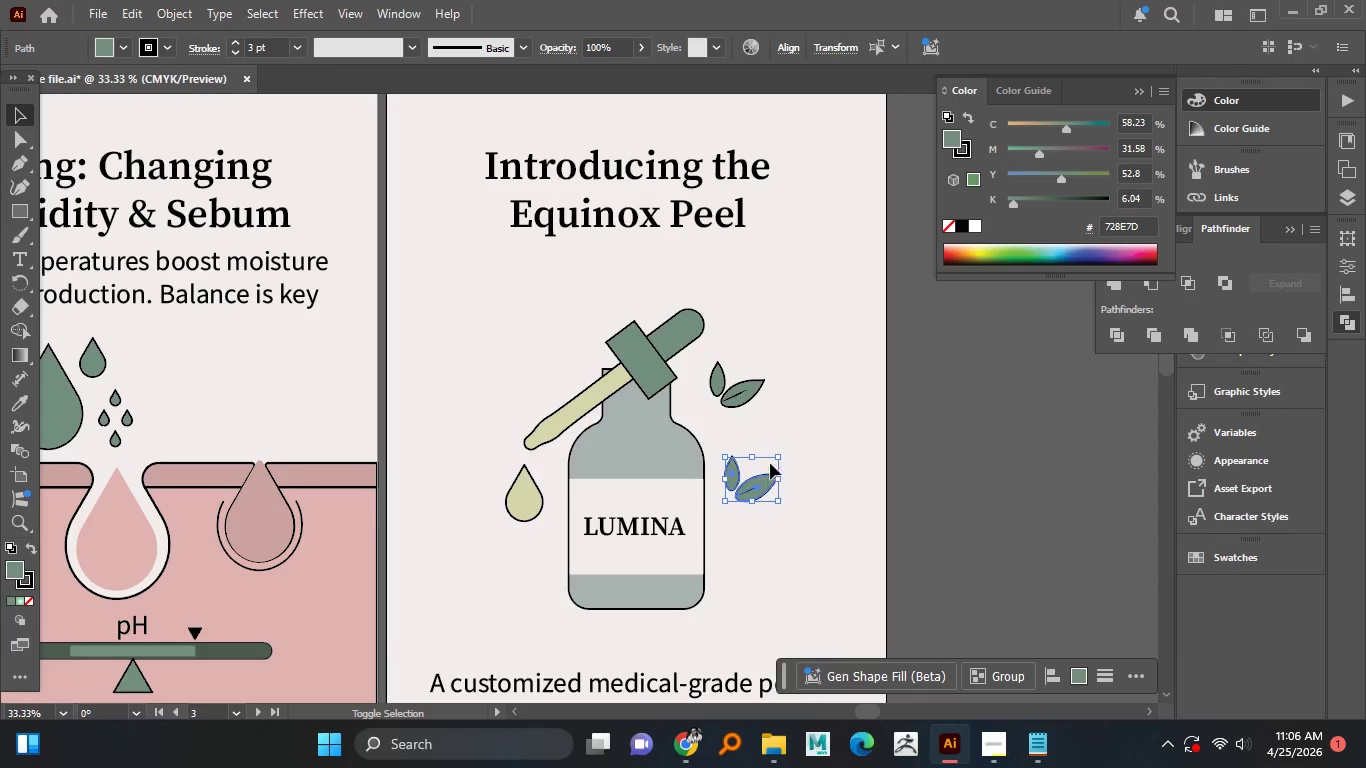 
hold_key(key=AltLeft, duration=3.81)
hold_key(key=ShiftLeft, duration=1.51)
left_click_drag(start_coordinate=[774, 456], to_coordinate=[768, 464])
 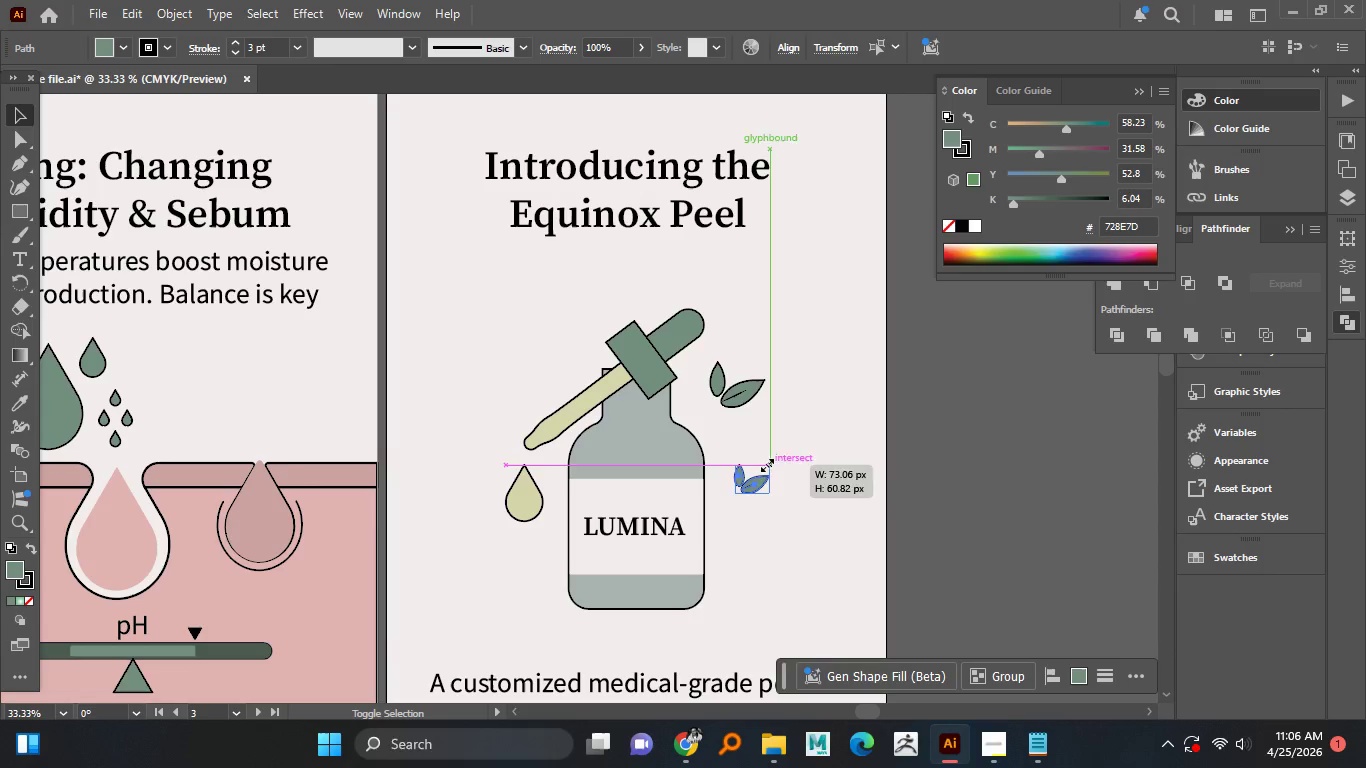 
hold_key(key=ShiftLeft, duration=0.47)
 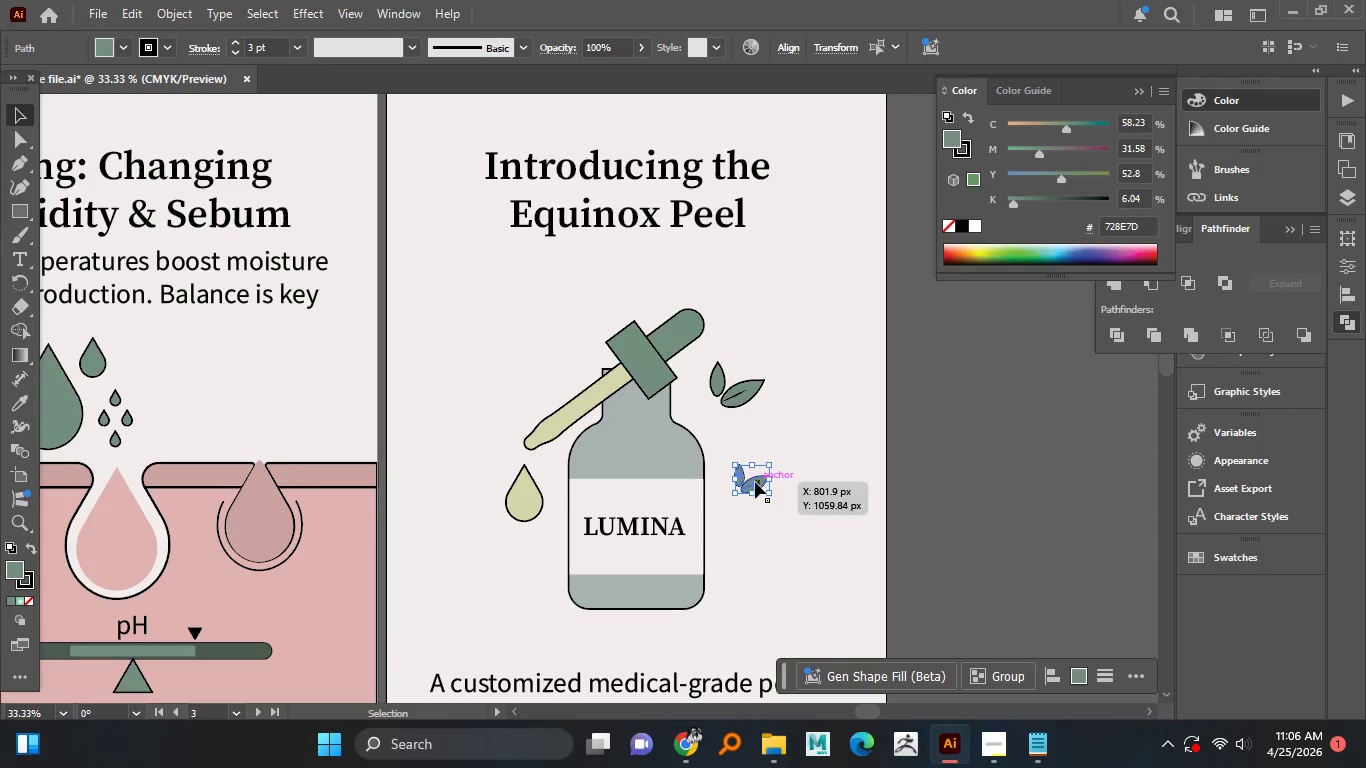 
left_click_drag(start_coordinate=[755, 482], to_coordinate=[523, 413])
 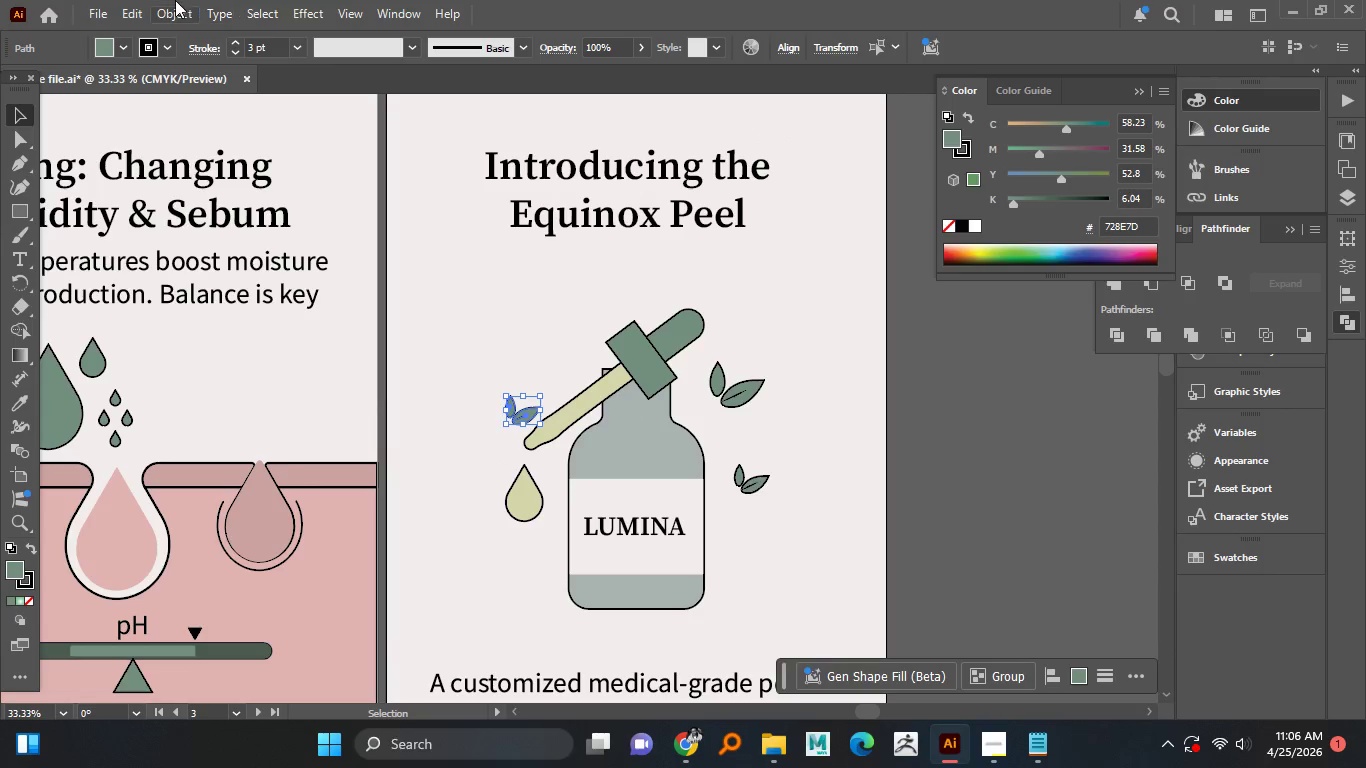 
hold_key(key=AltLeft, duration=1.0)
 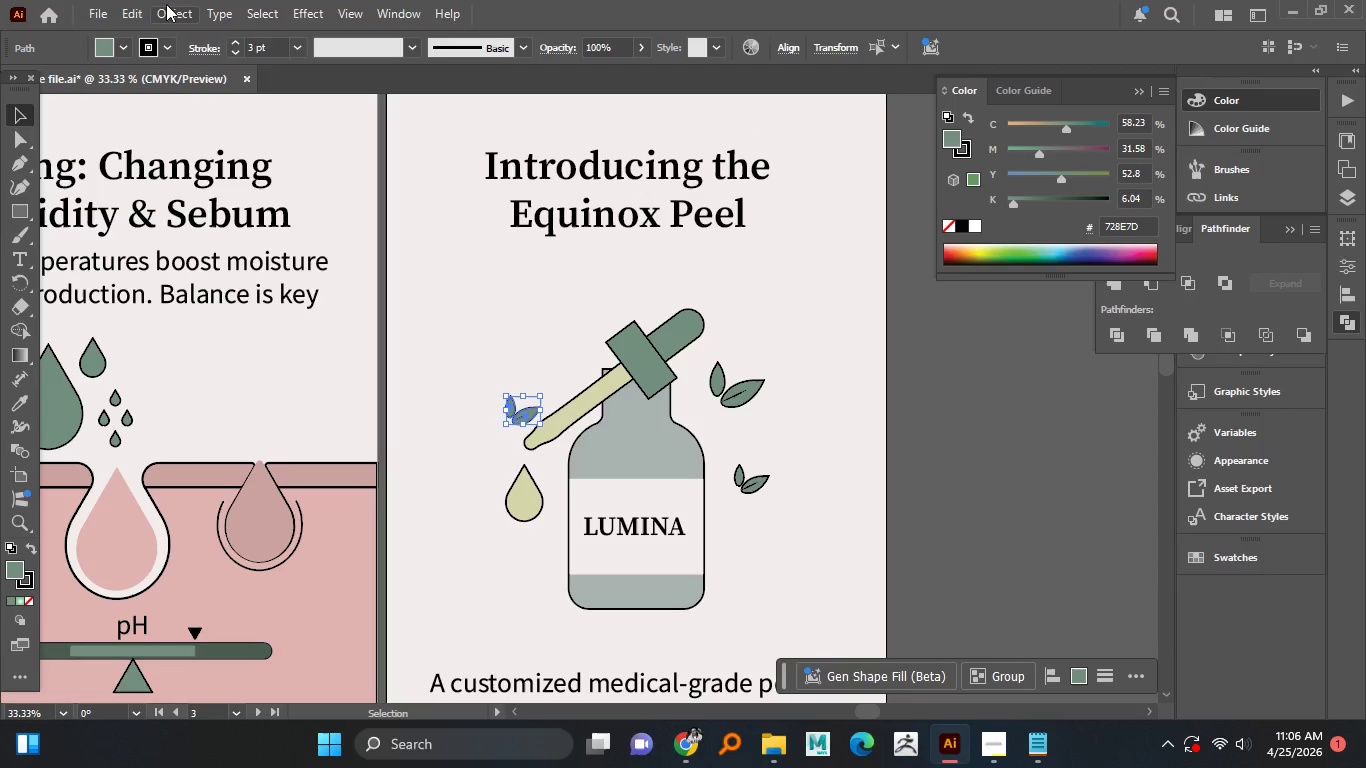 
left_click([166, 5])
 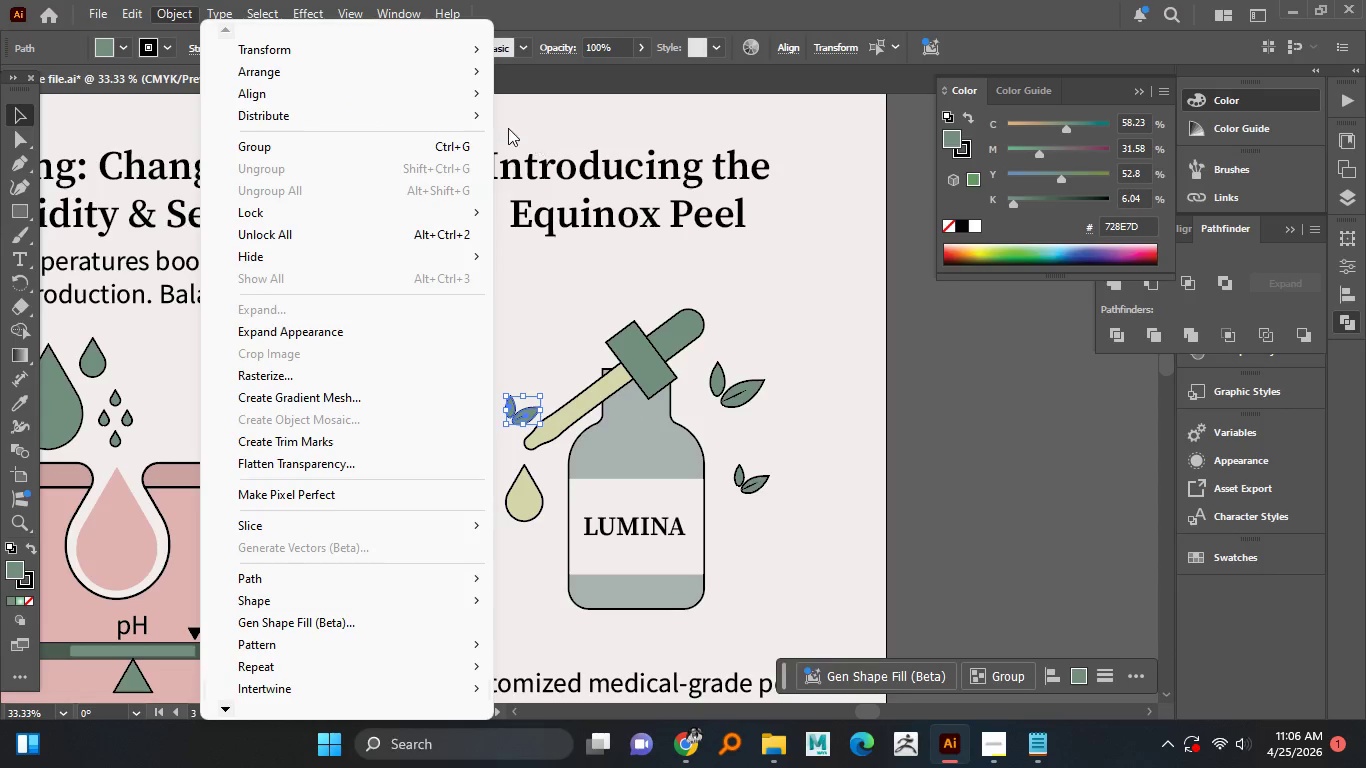 
left_click([391, 67])
 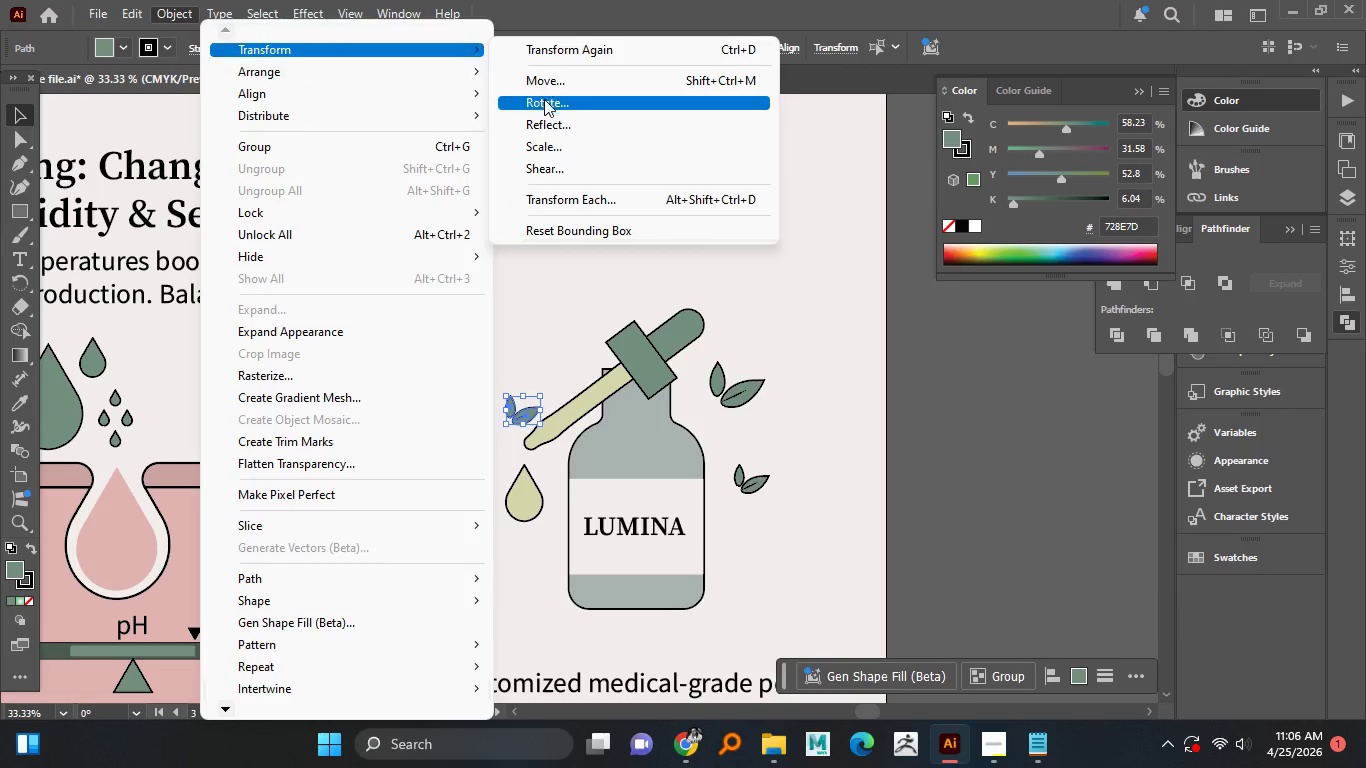 
left_click([562, 125])
 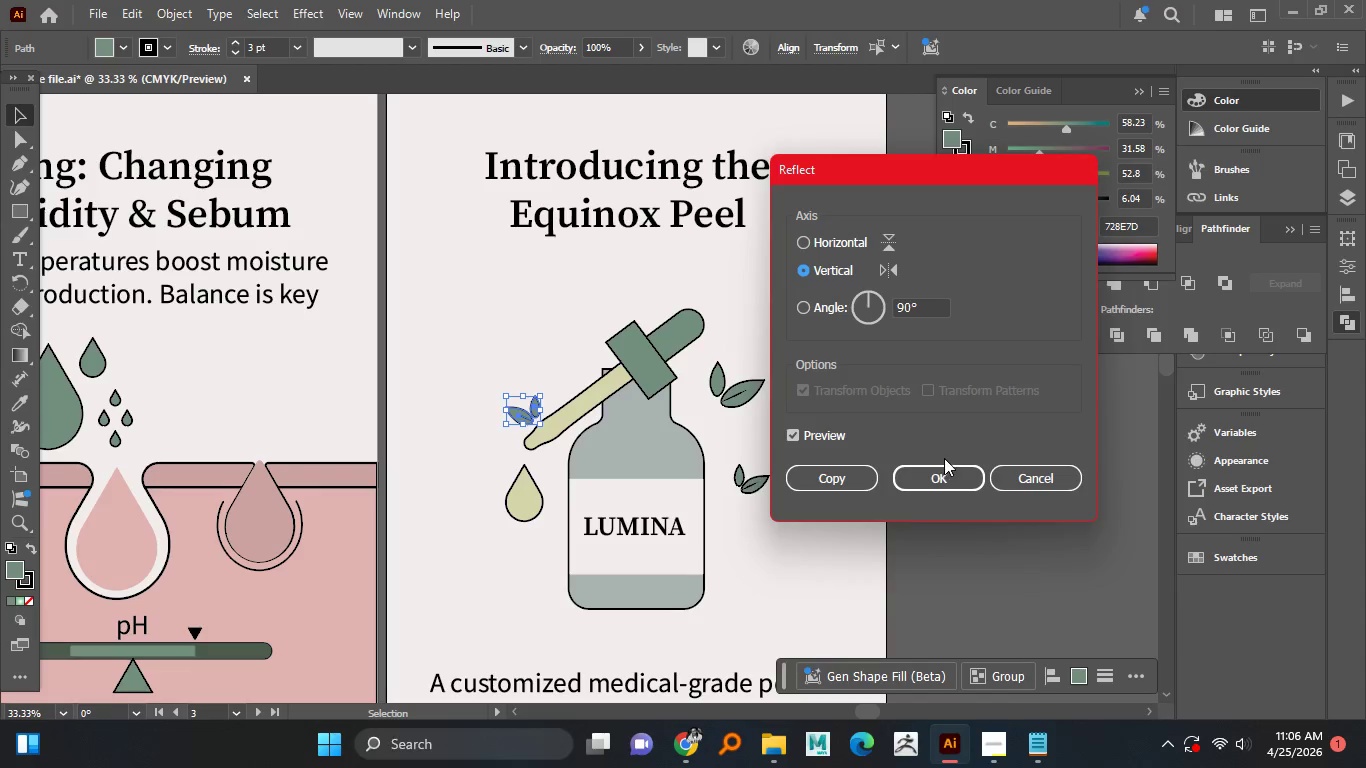 
left_click([937, 473])
 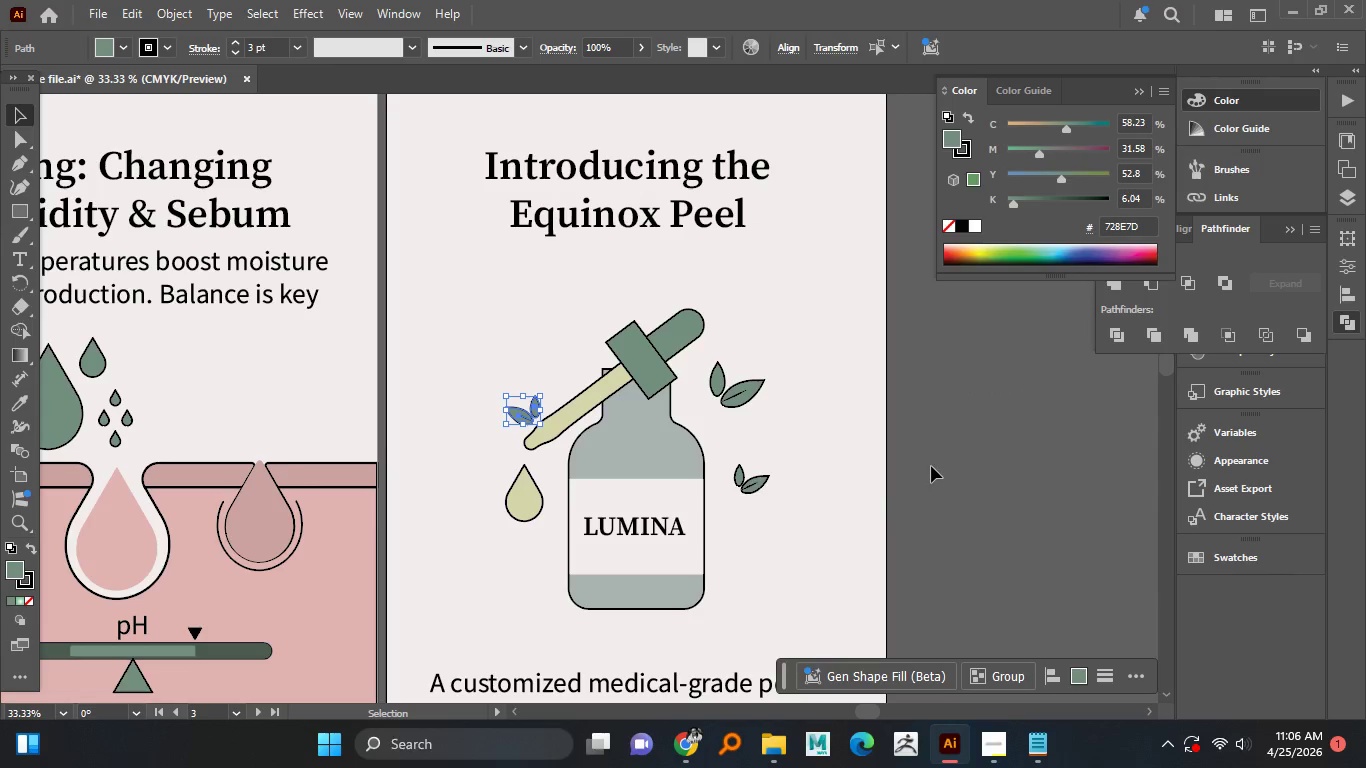 
hold_key(key=AltLeft, duration=1.52)
scroll: coordinate [561, 425], scroll_direction: up, amount: 2.0
 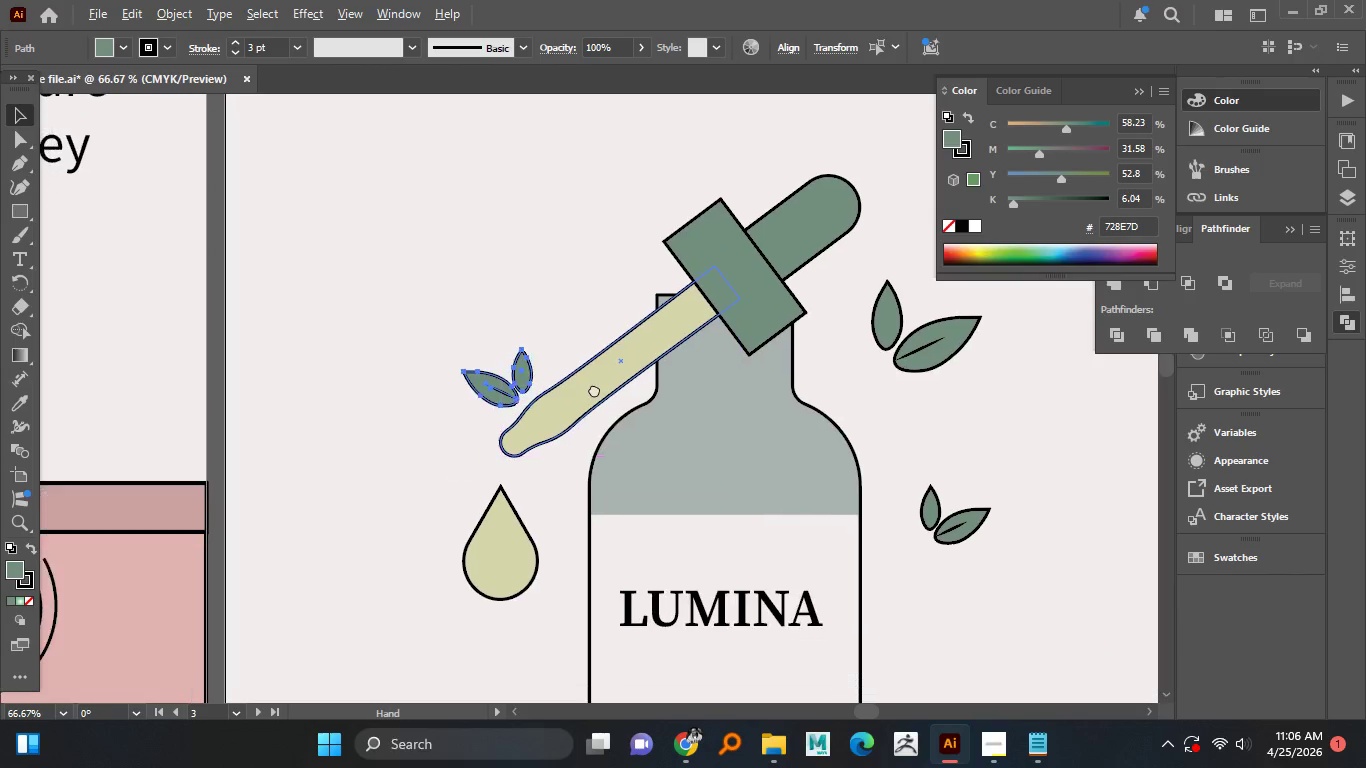 
hold_key(key=AltLeft, duration=0.33)
 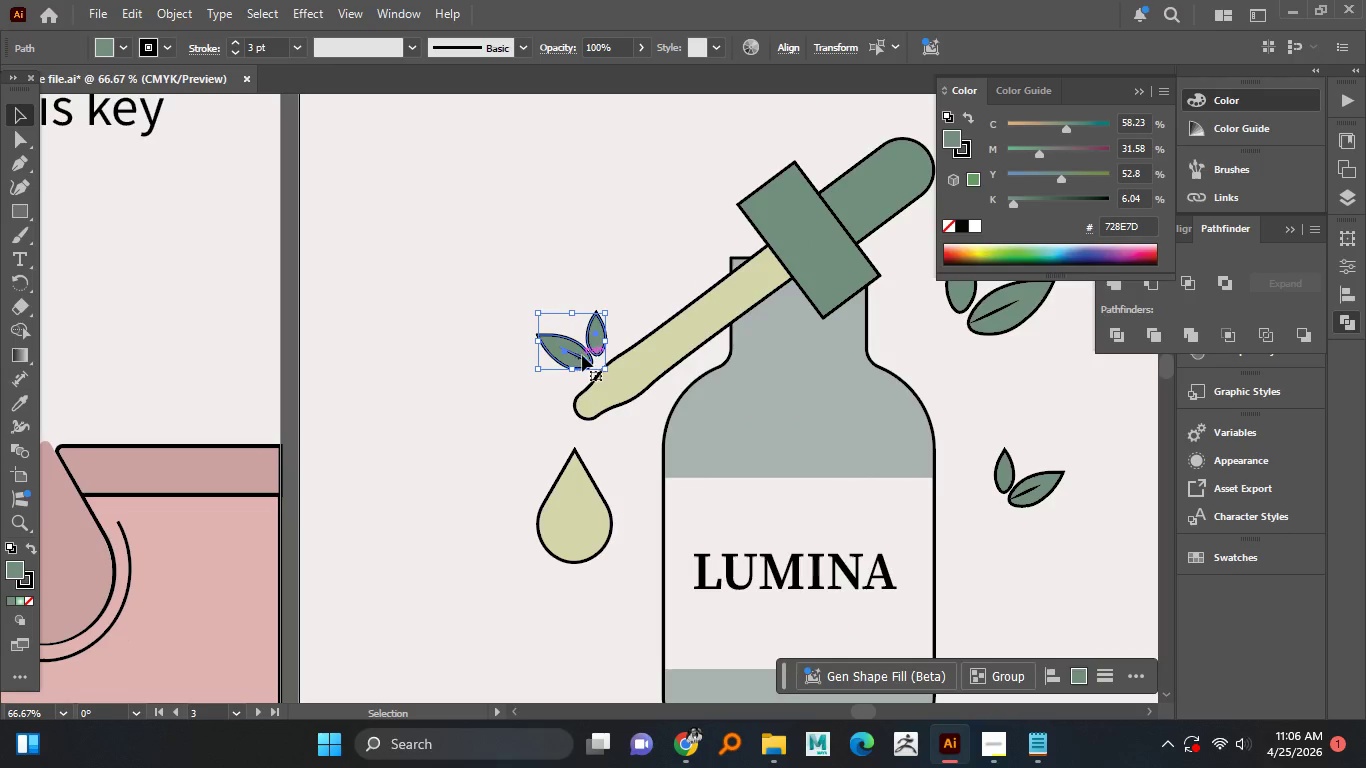 
left_click_drag(start_coordinate=[582, 355], to_coordinate=[545, 300])
 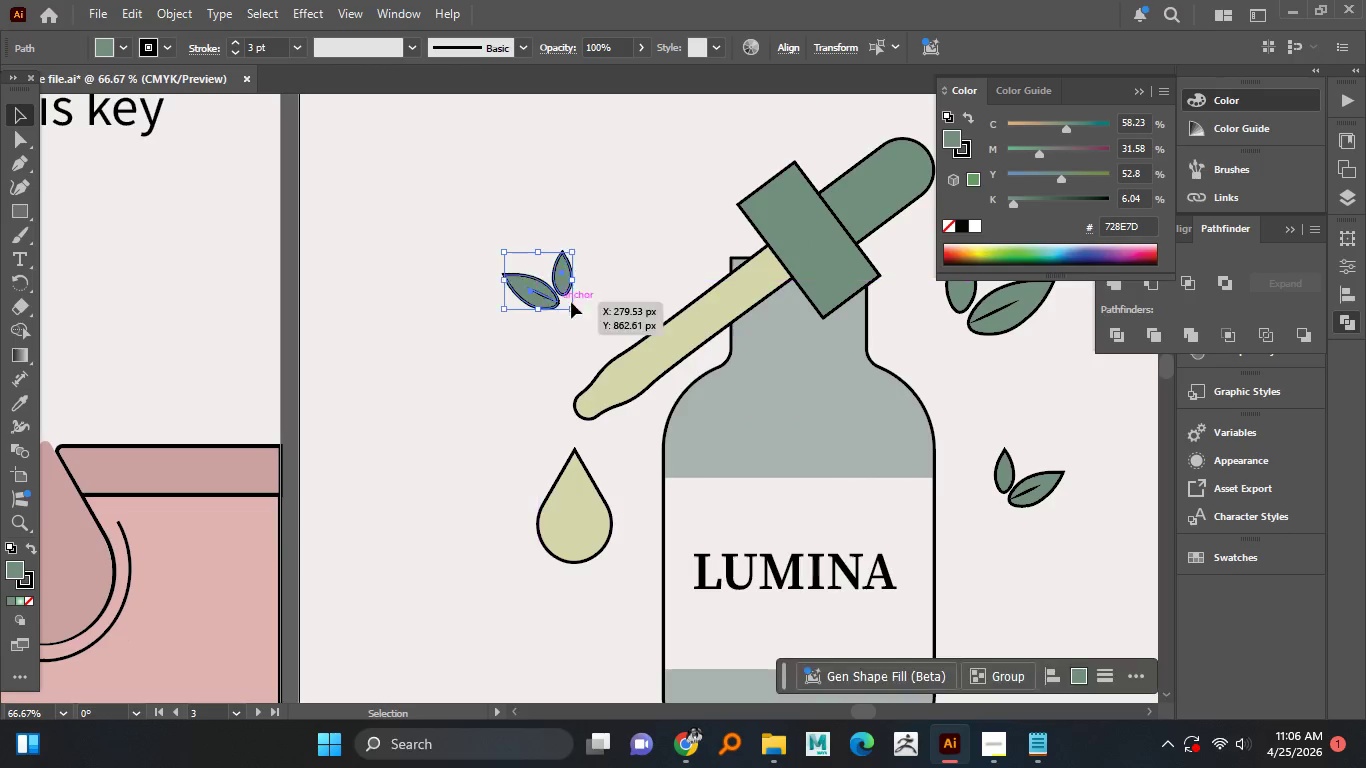 
hold_key(key=AltLeft, duration=1.14)
scroll: coordinate [586, 302], scroll_direction: down, amount: 1.0
 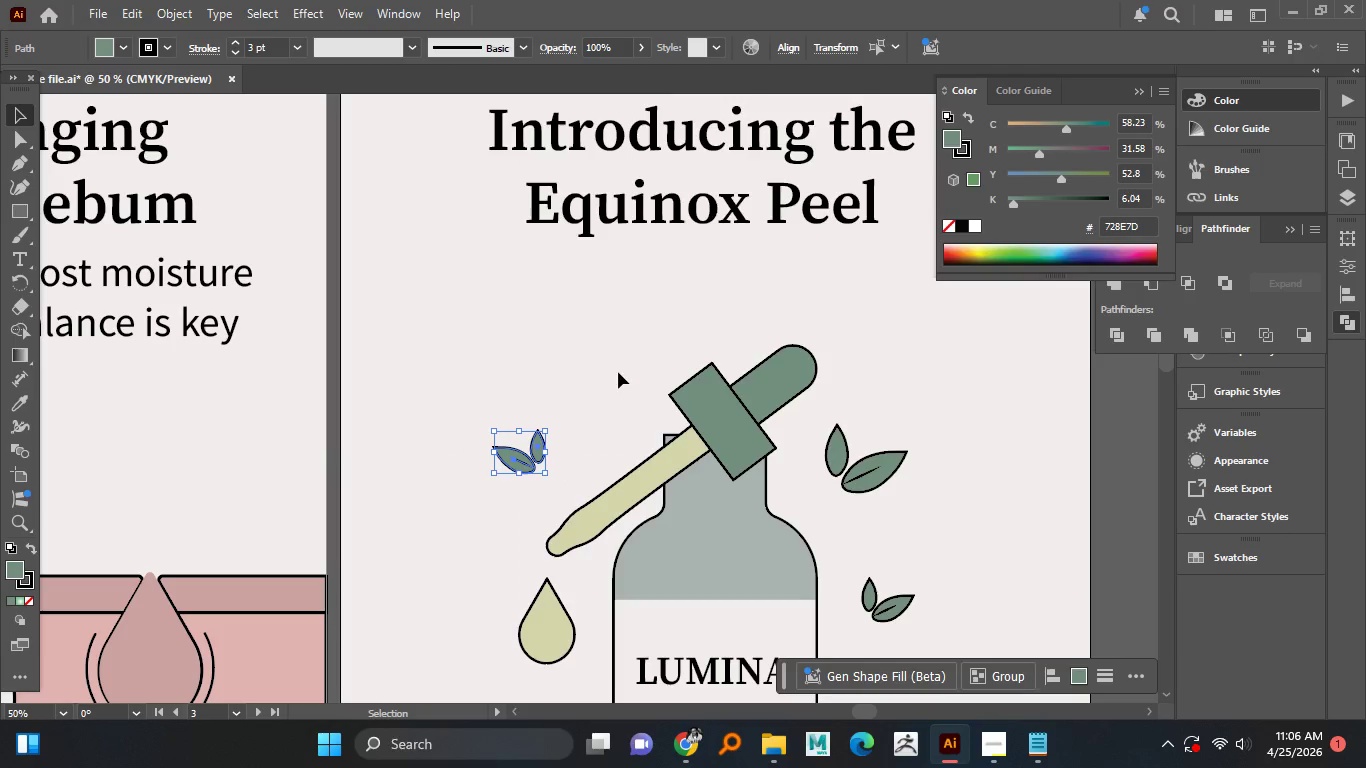 
hold_key(key=AltLeft, duration=1.5)
scroll: coordinate [626, 371], scroll_direction: down, amount: 2.0
 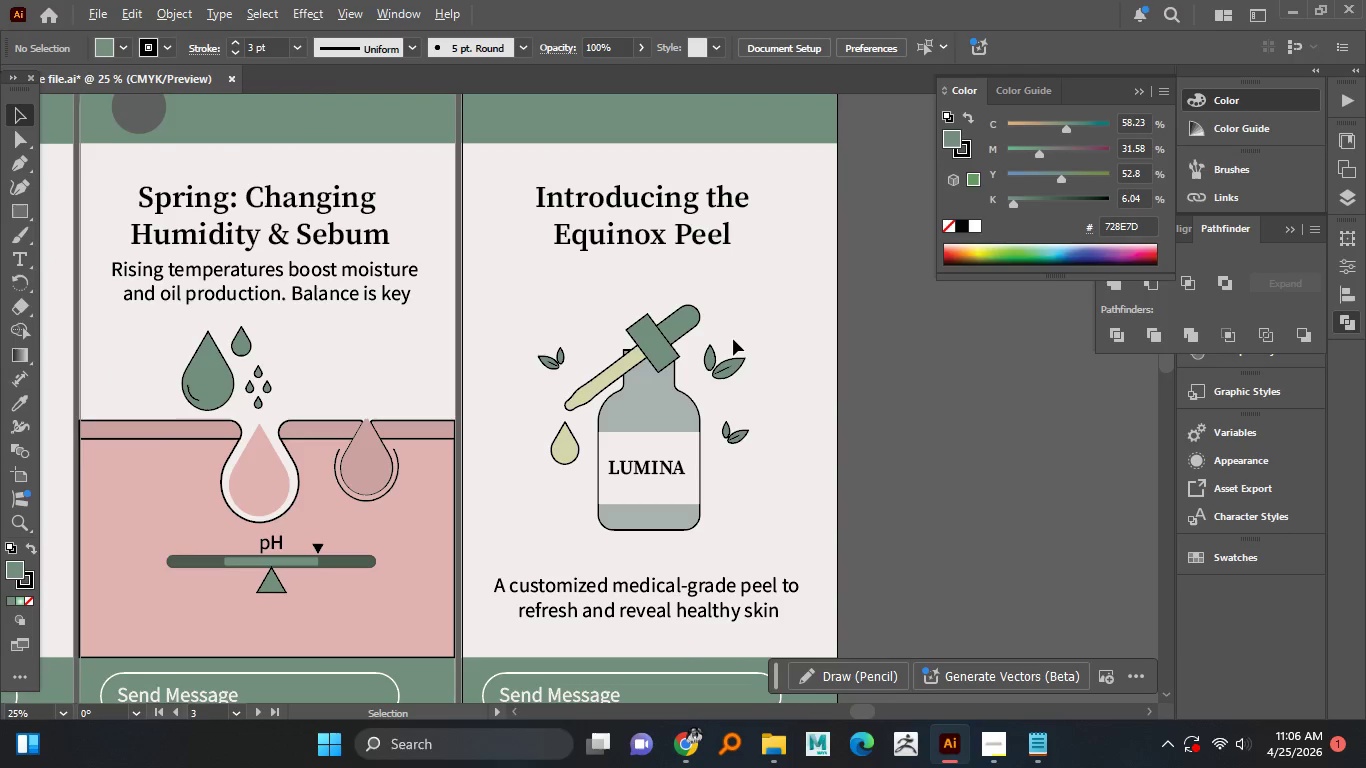 
hold_key(key=AltLeft, duration=1.5)
scroll: coordinate [733, 339], scroll_direction: down, amount: 1.0
 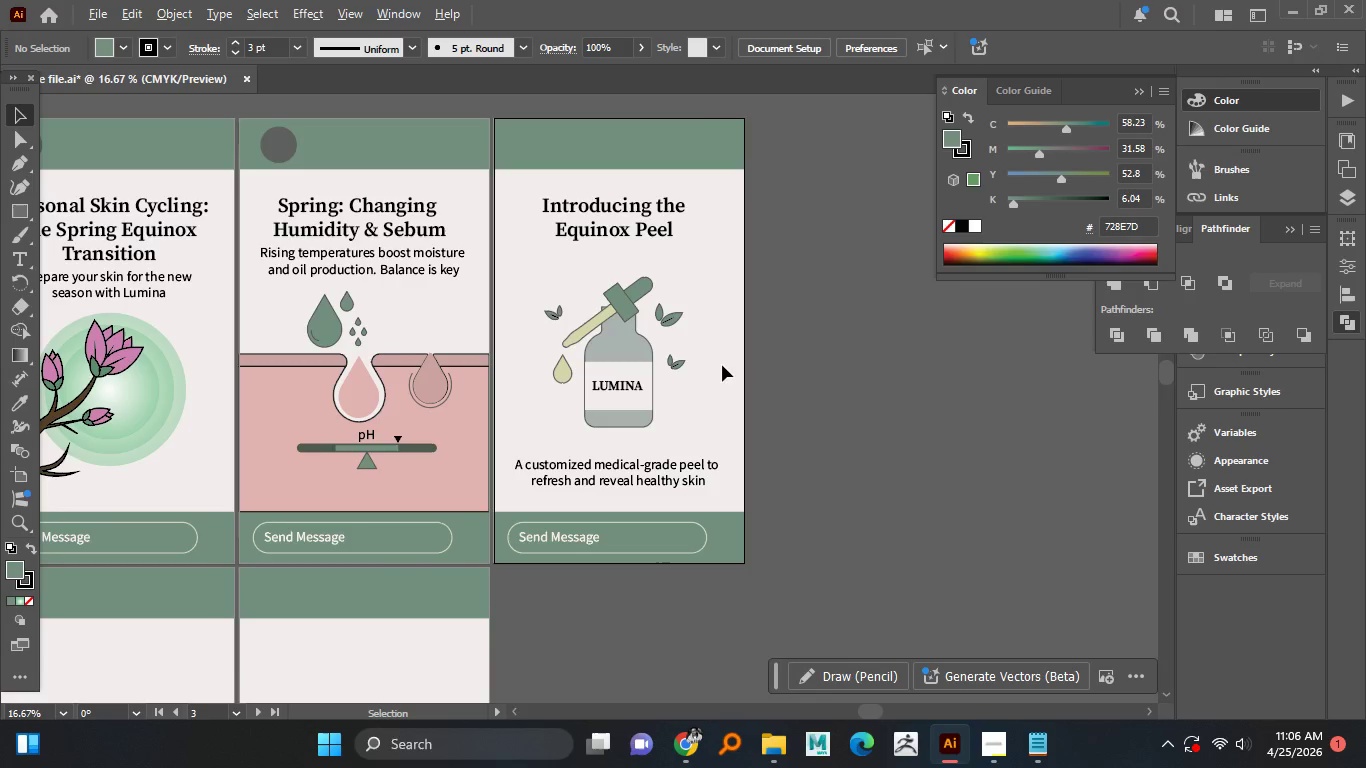 
hold_key(key=AltLeft, duration=1.5)
 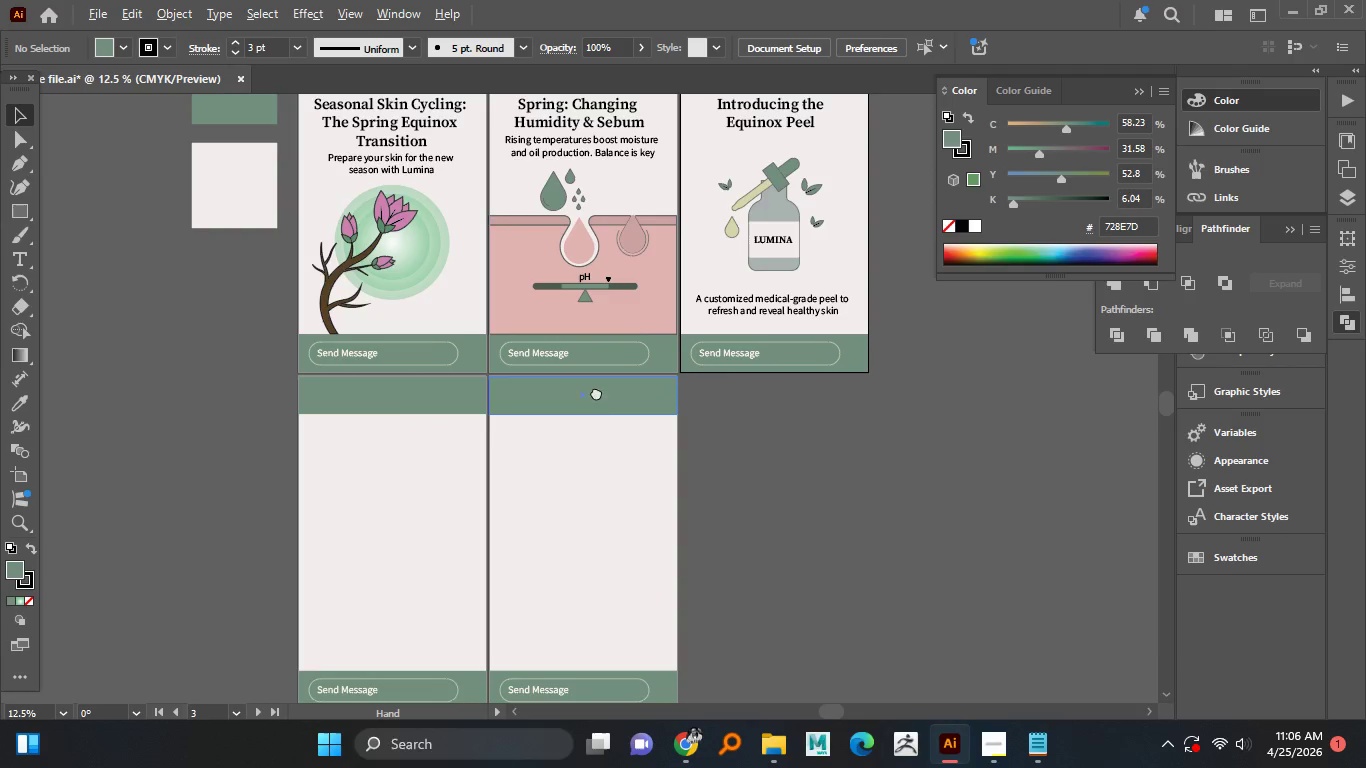 
scroll: coordinate [714, 369], scroll_direction: down, amount: 2.0
 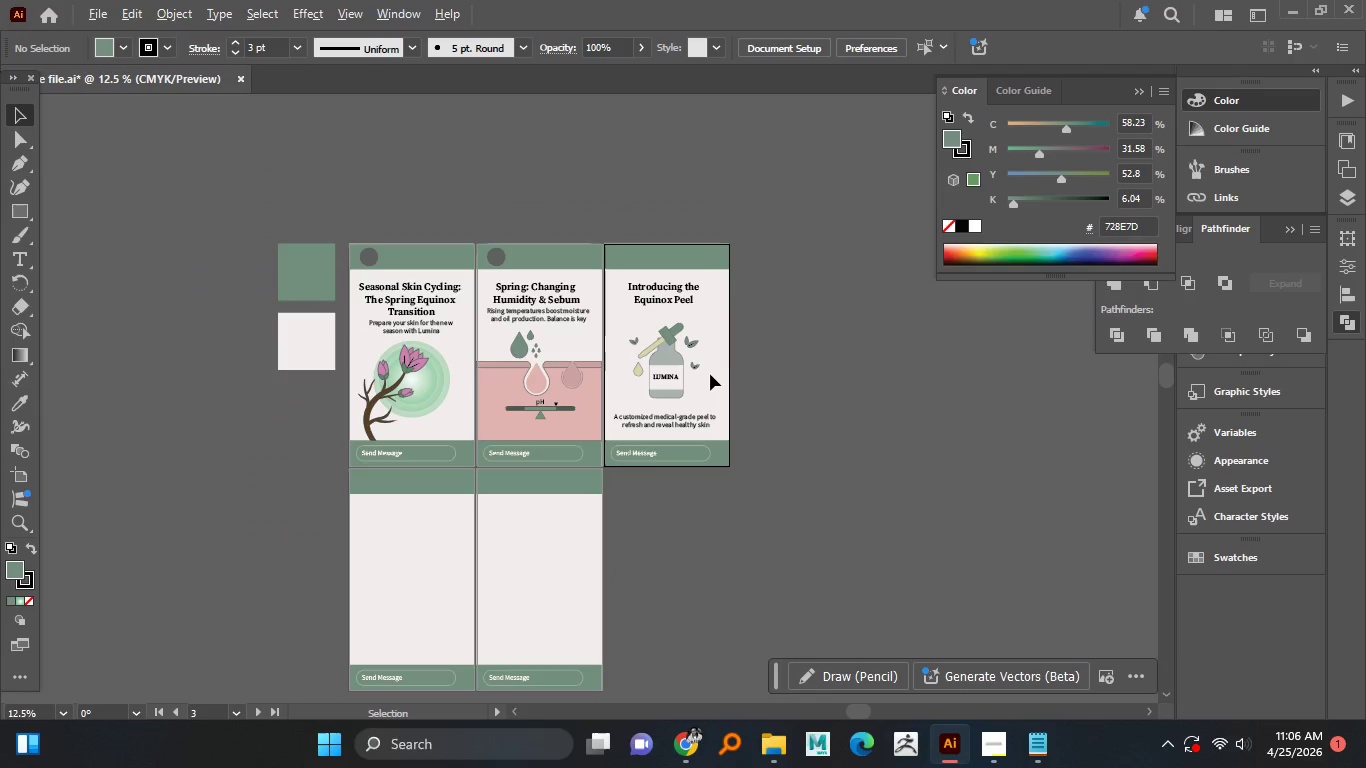 
hold_key(key=AltLeft, duration=0.73)
 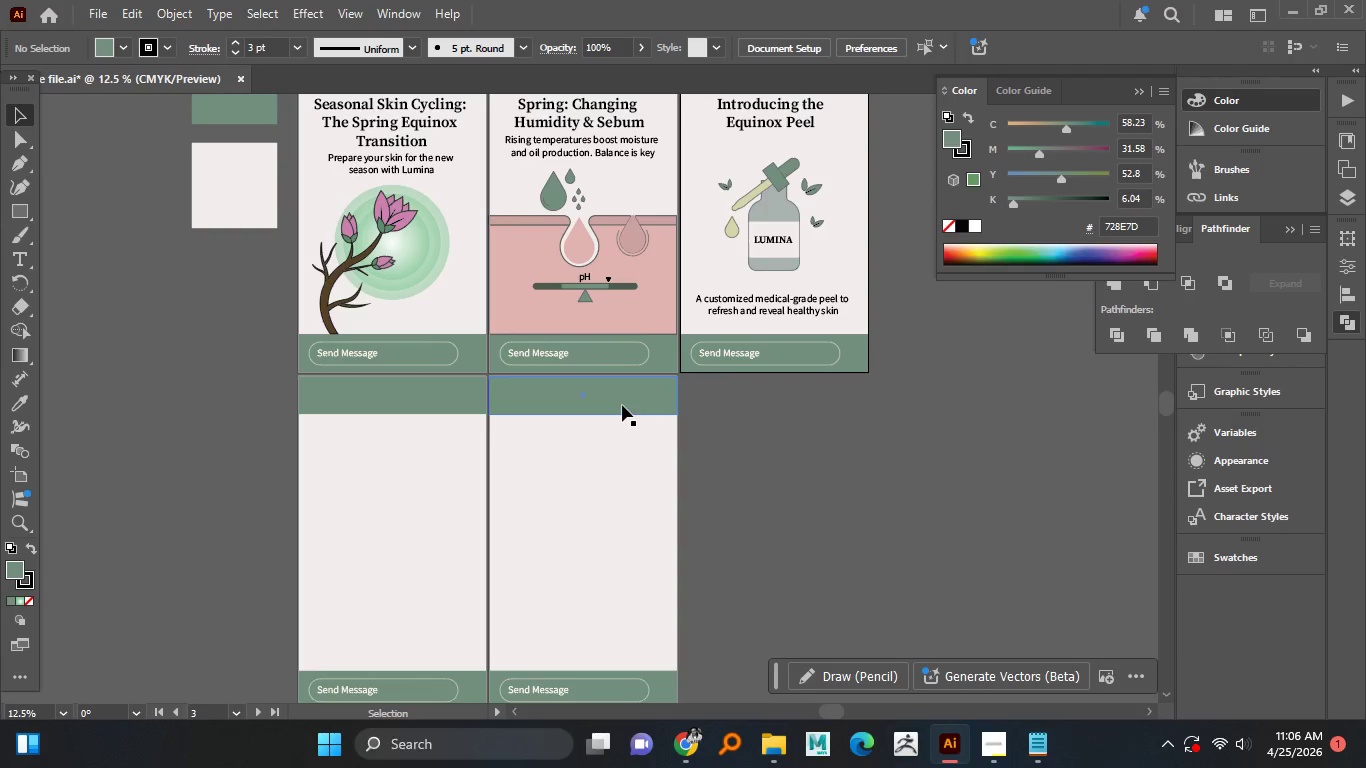 
scroll: coordinate [593, 409], scroll_direction: up, amount: 1.0
 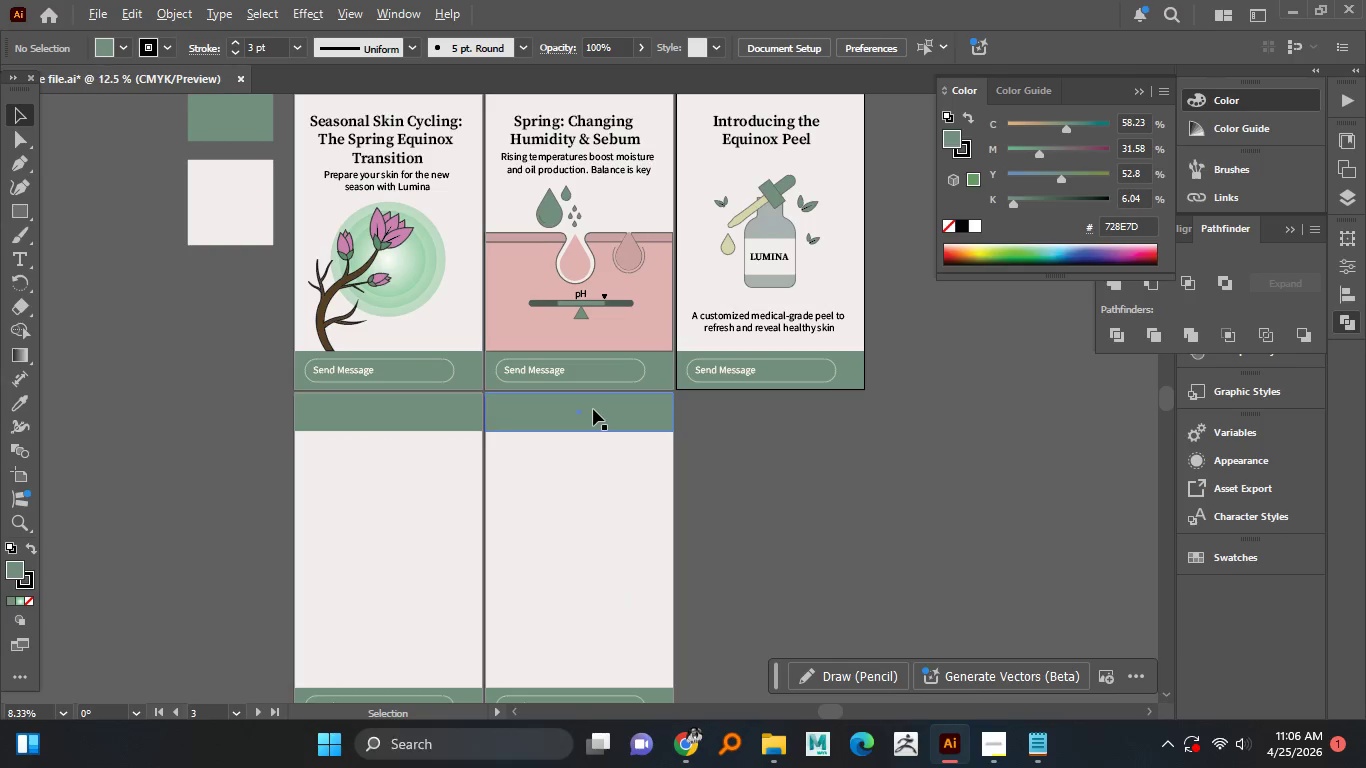 
key(Control+S)
 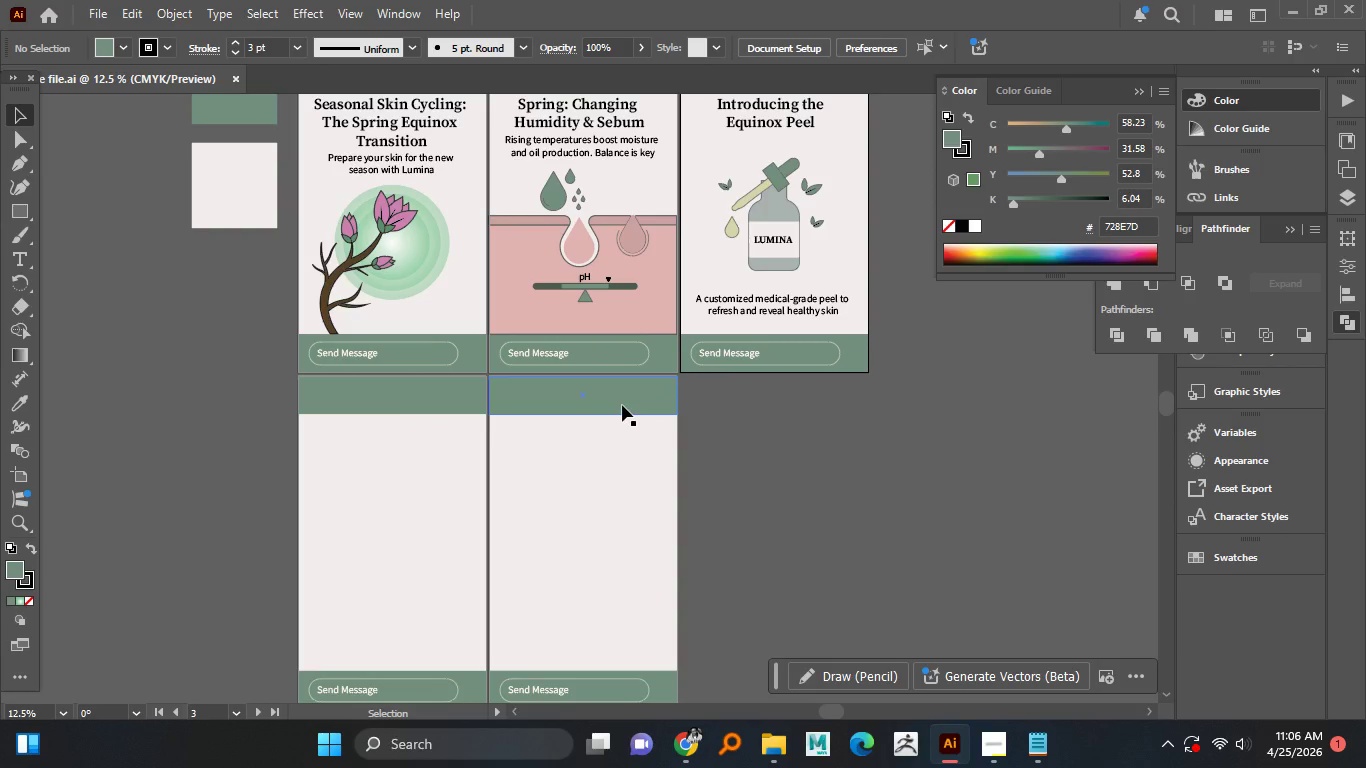 
wait(14.52)
 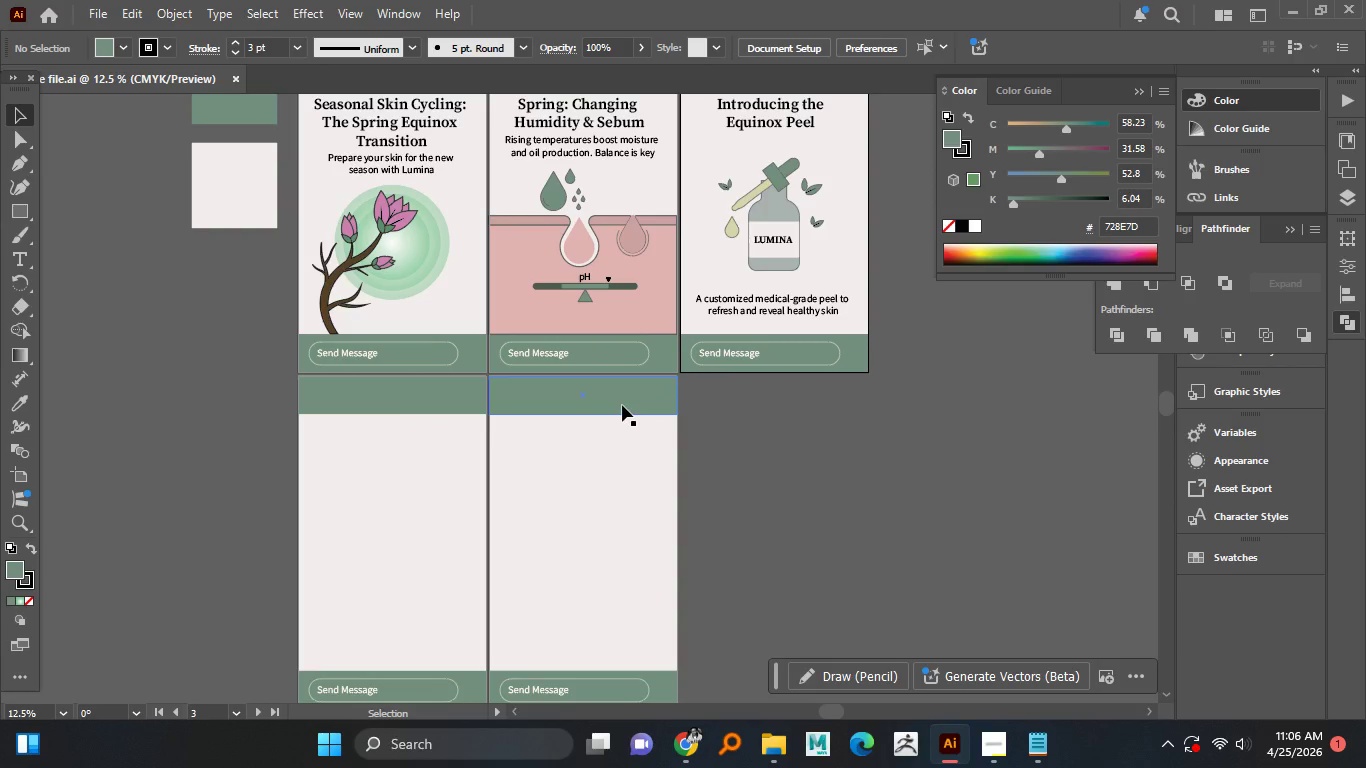 
left_click([464, 168])
 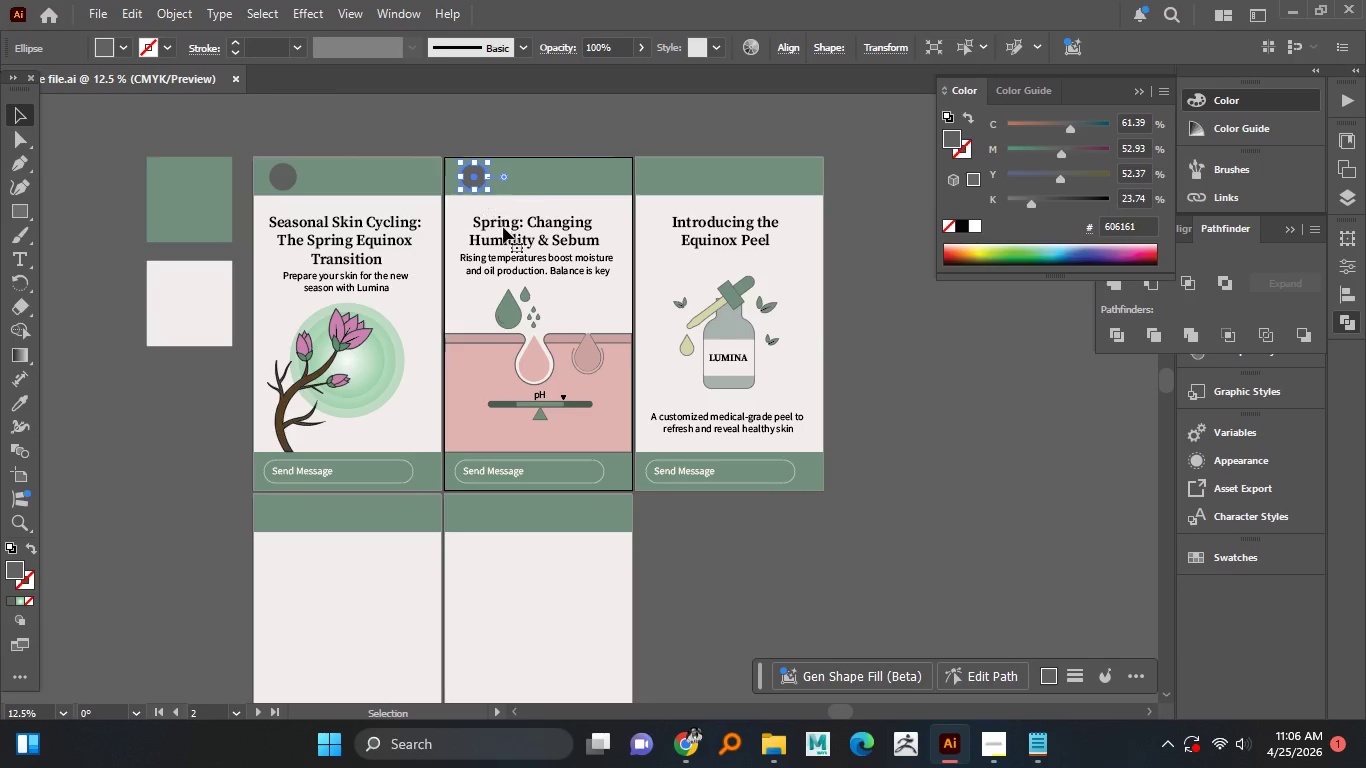 
key(Control+C)
 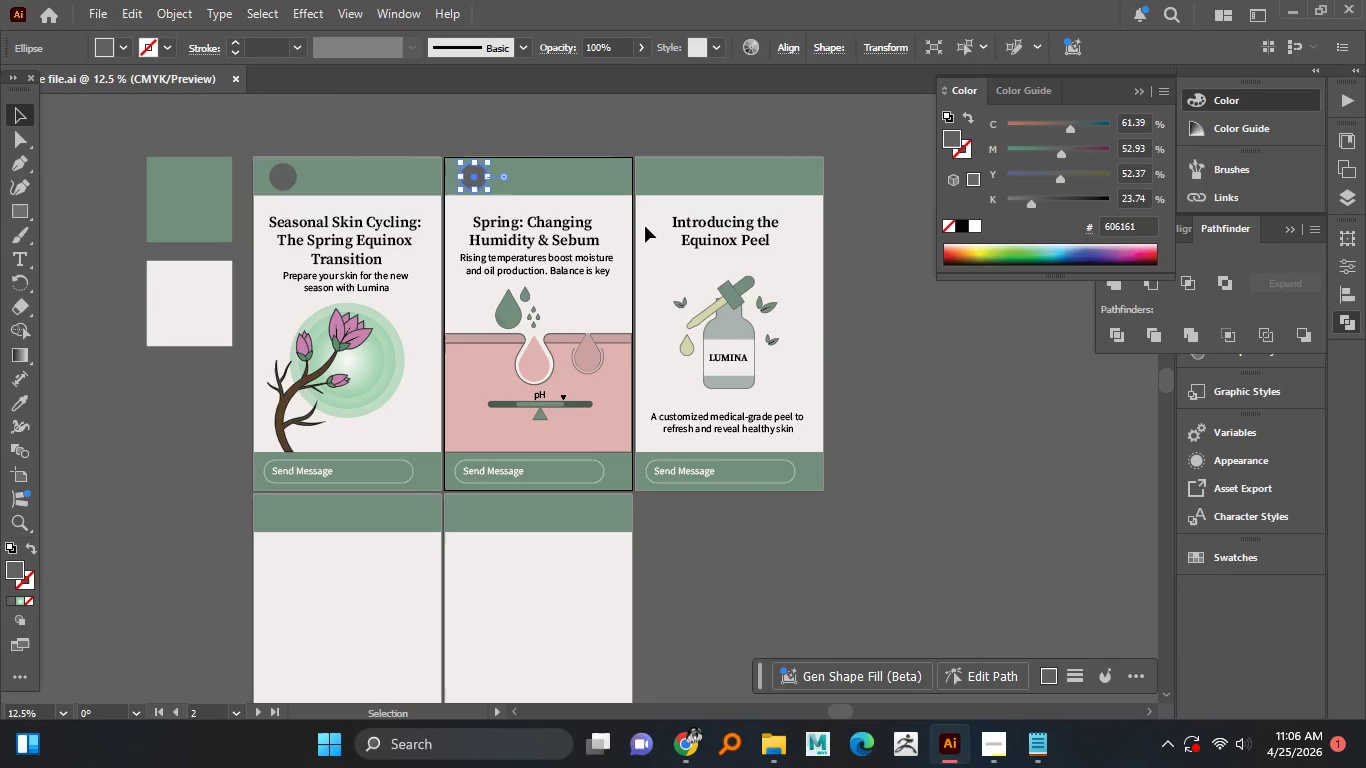 
left_click([645, 226])
 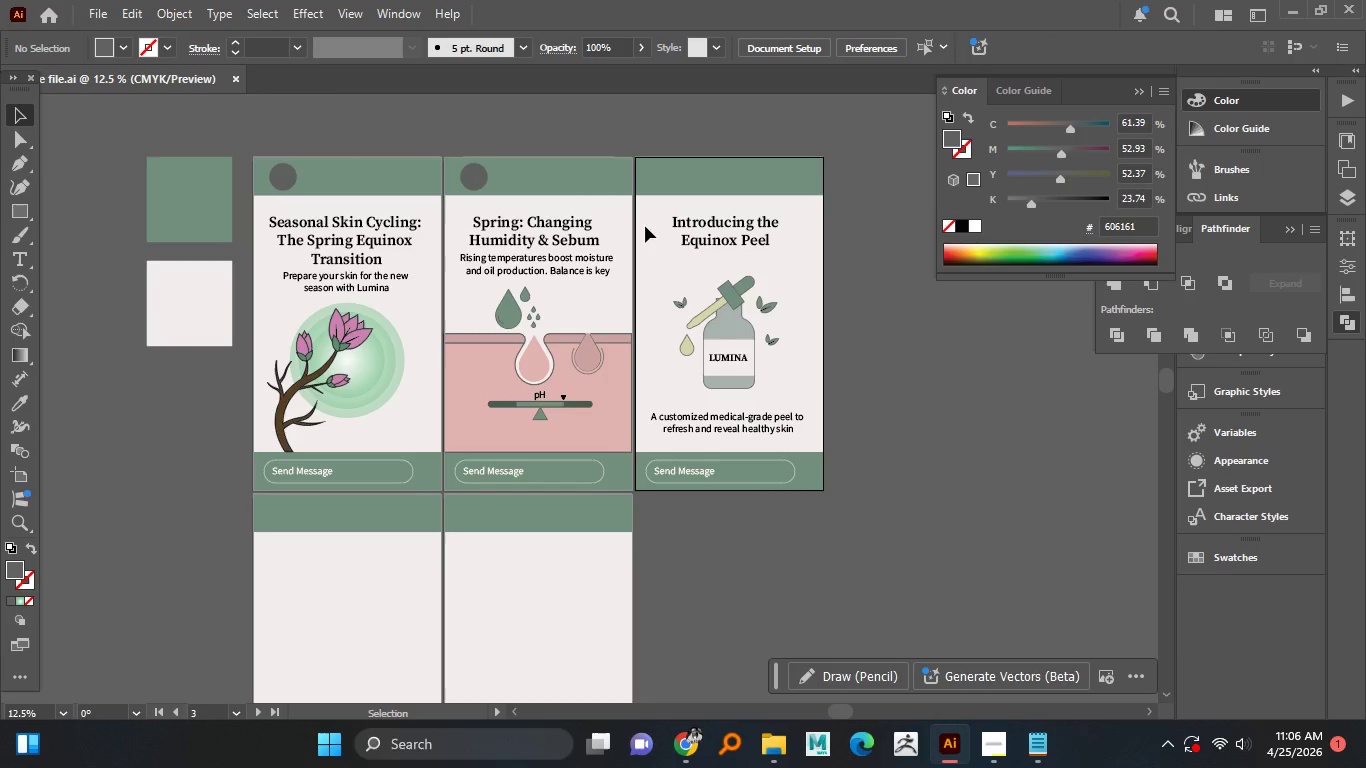 
key(Control+Shift+V)
 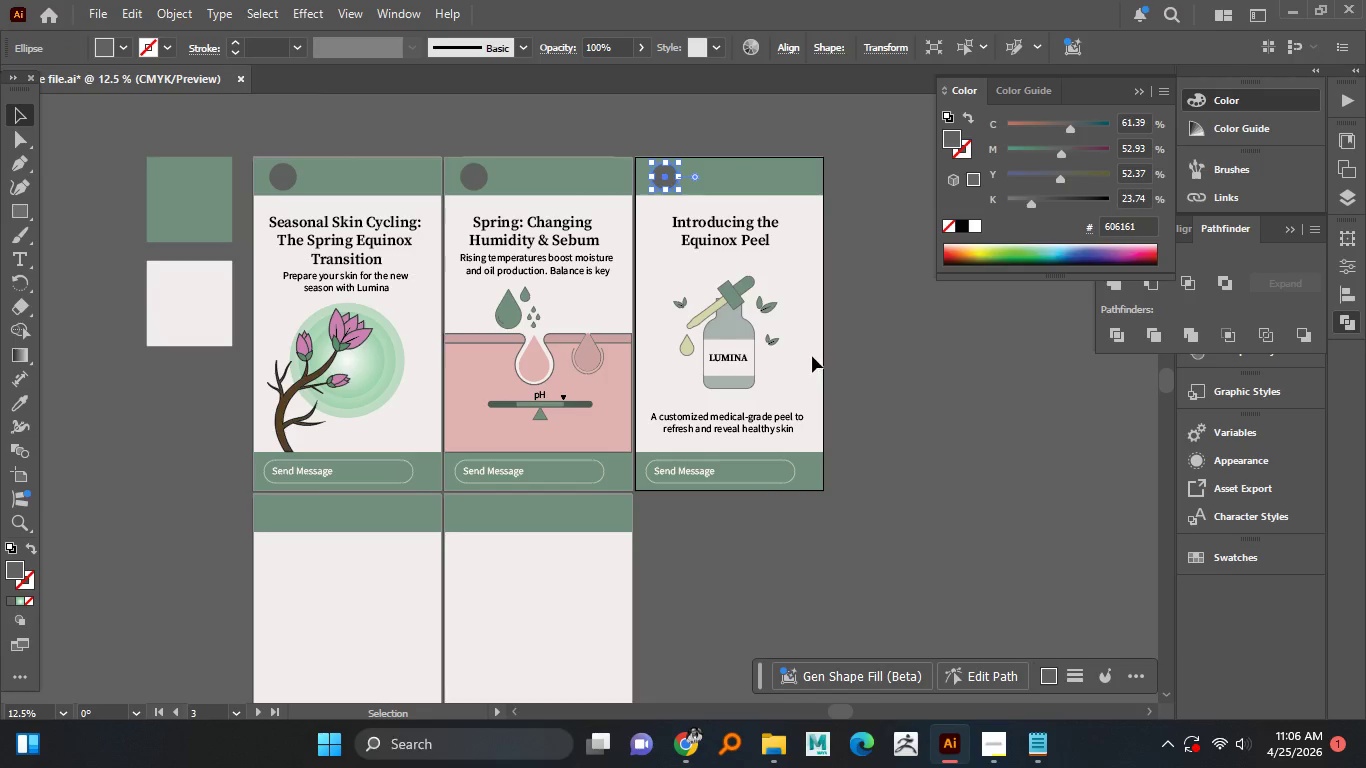 
left_click([879, 351])
 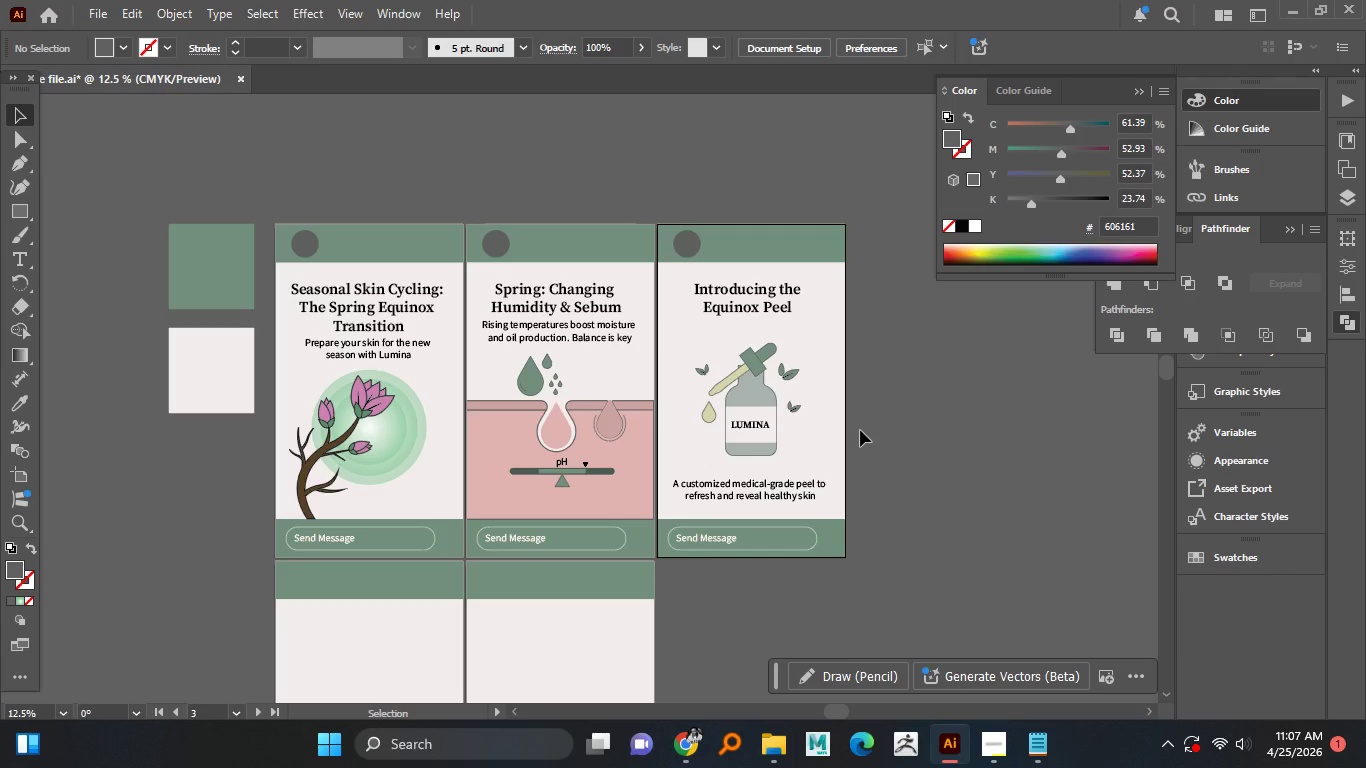 
wait(79.2)
 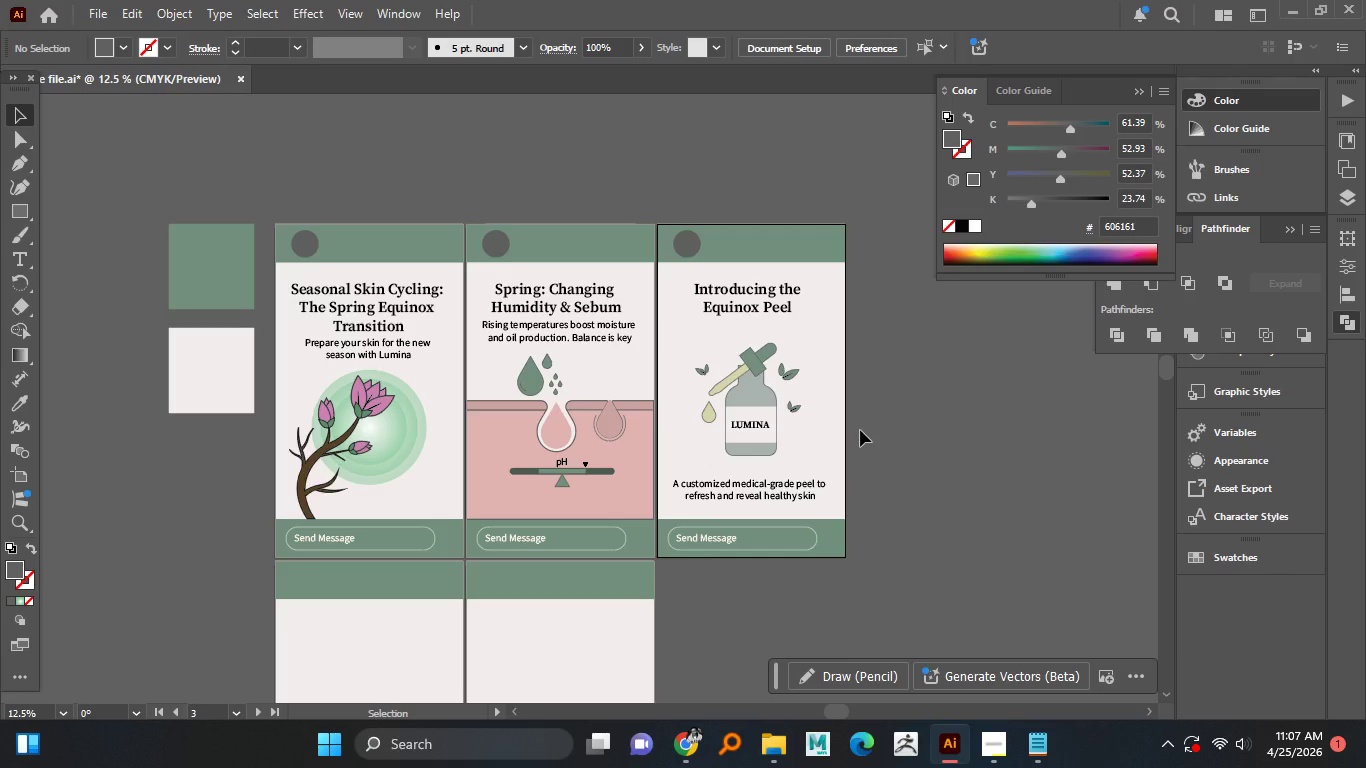 
hold_key(key=AltLeft, duration=1.39)
 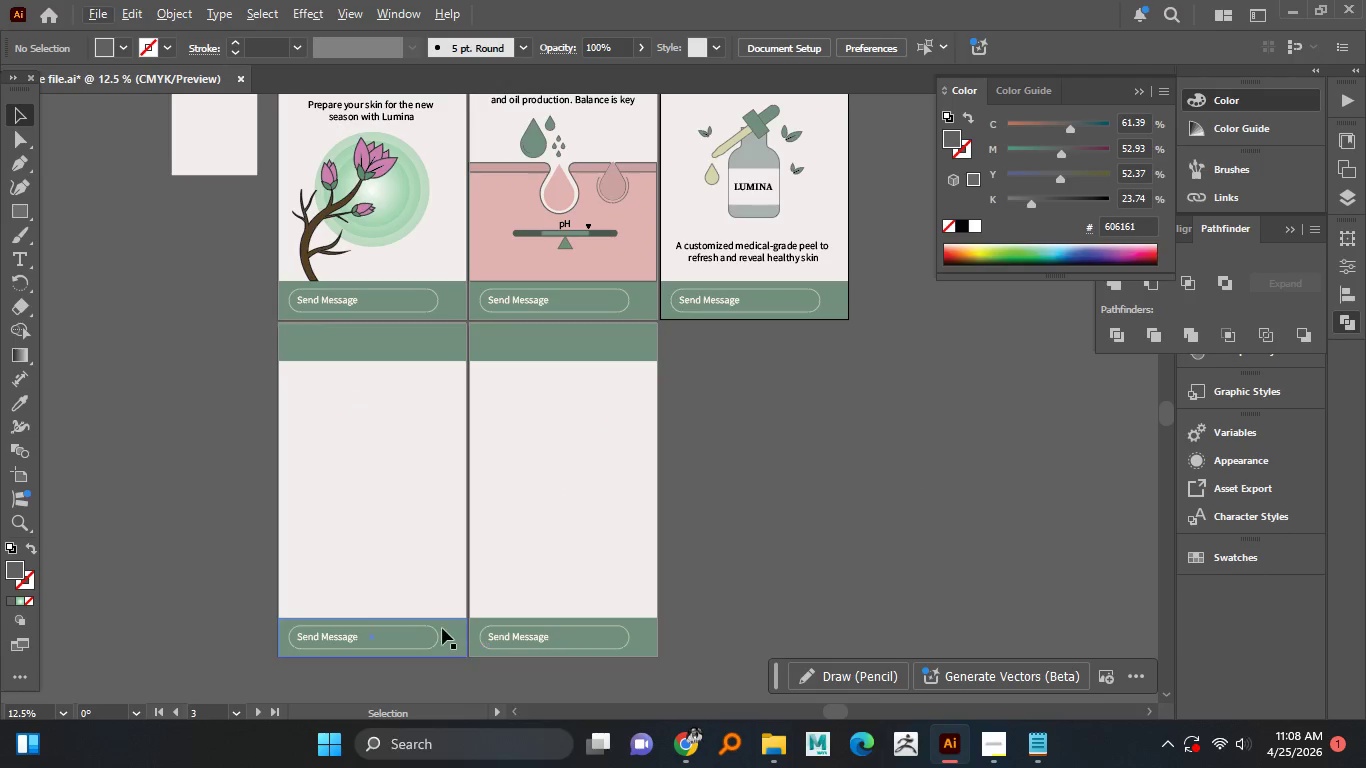 
left_click([442, 628])
 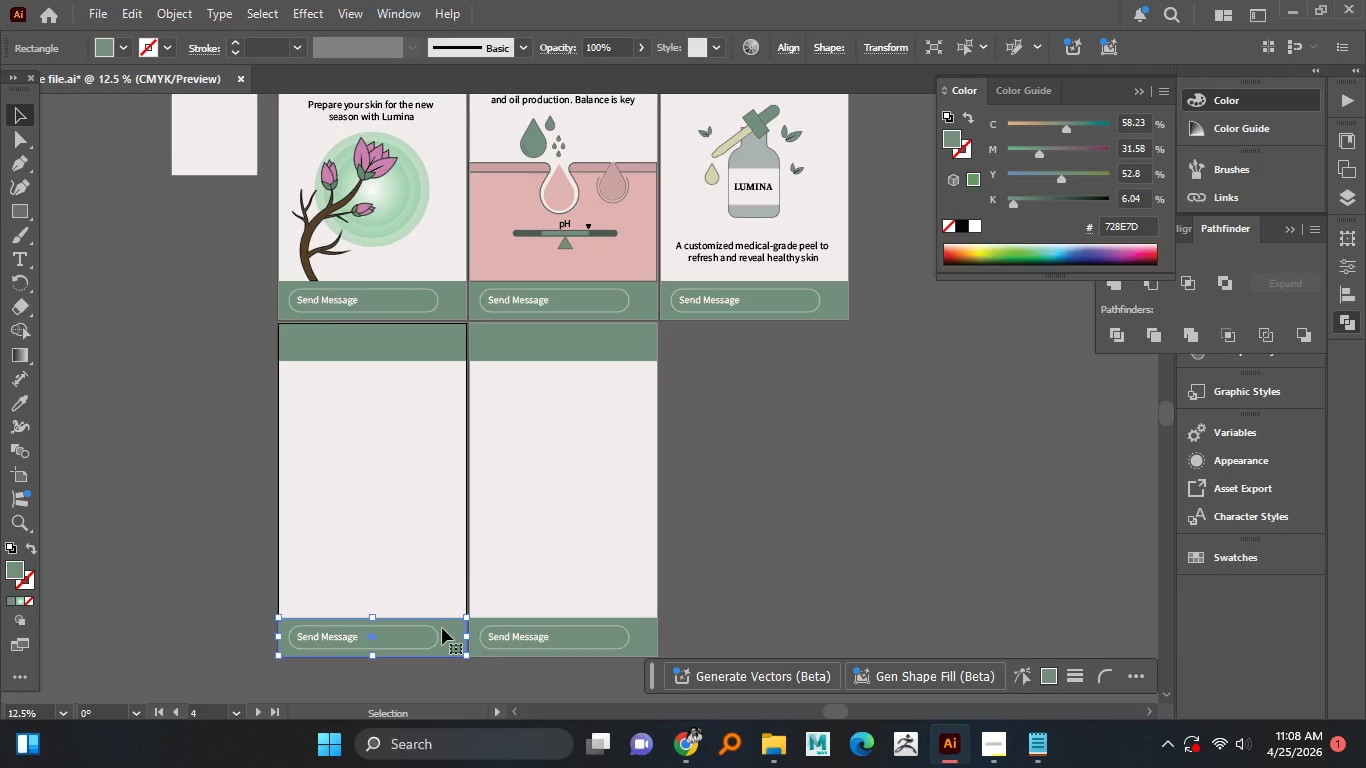 
left_click_drag(start_coordinate=[442, 628], to_coordinate=[419, 563])
 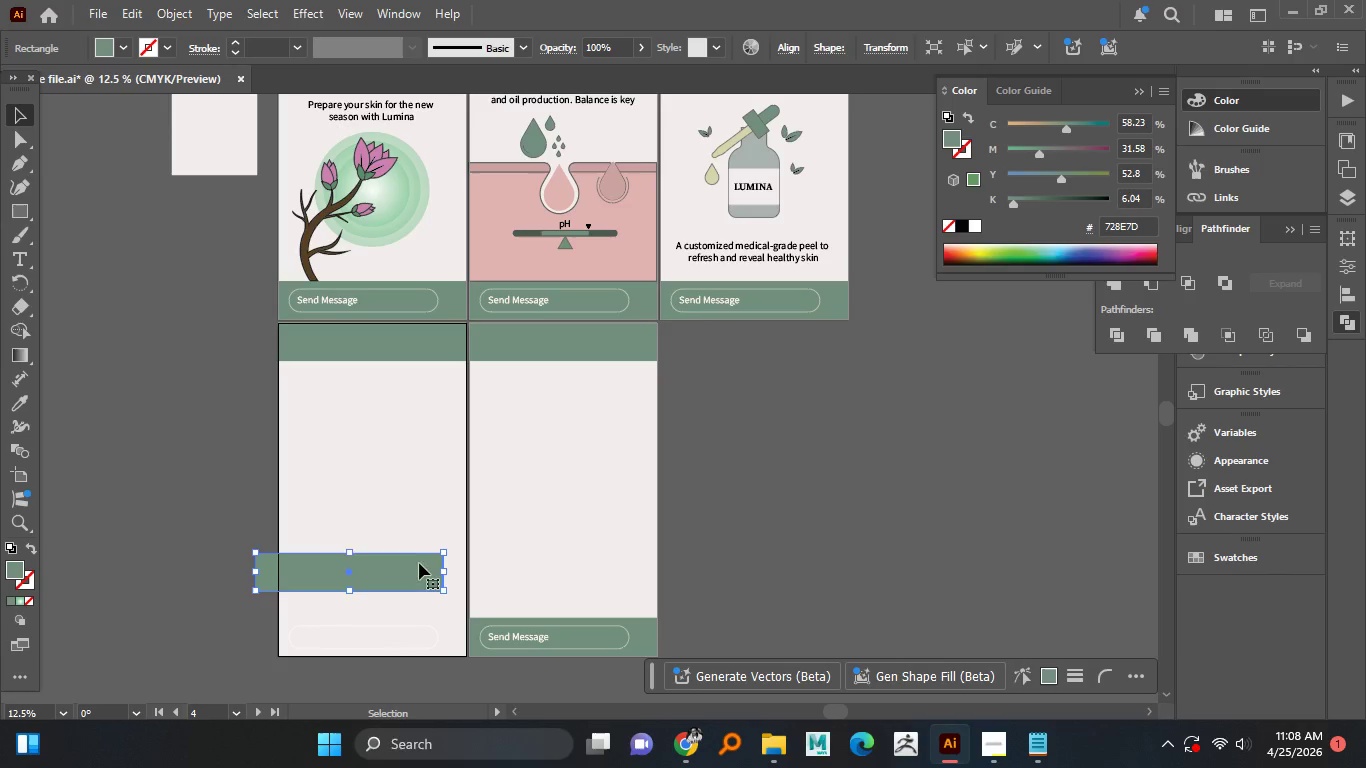 
key(Control+Z)
 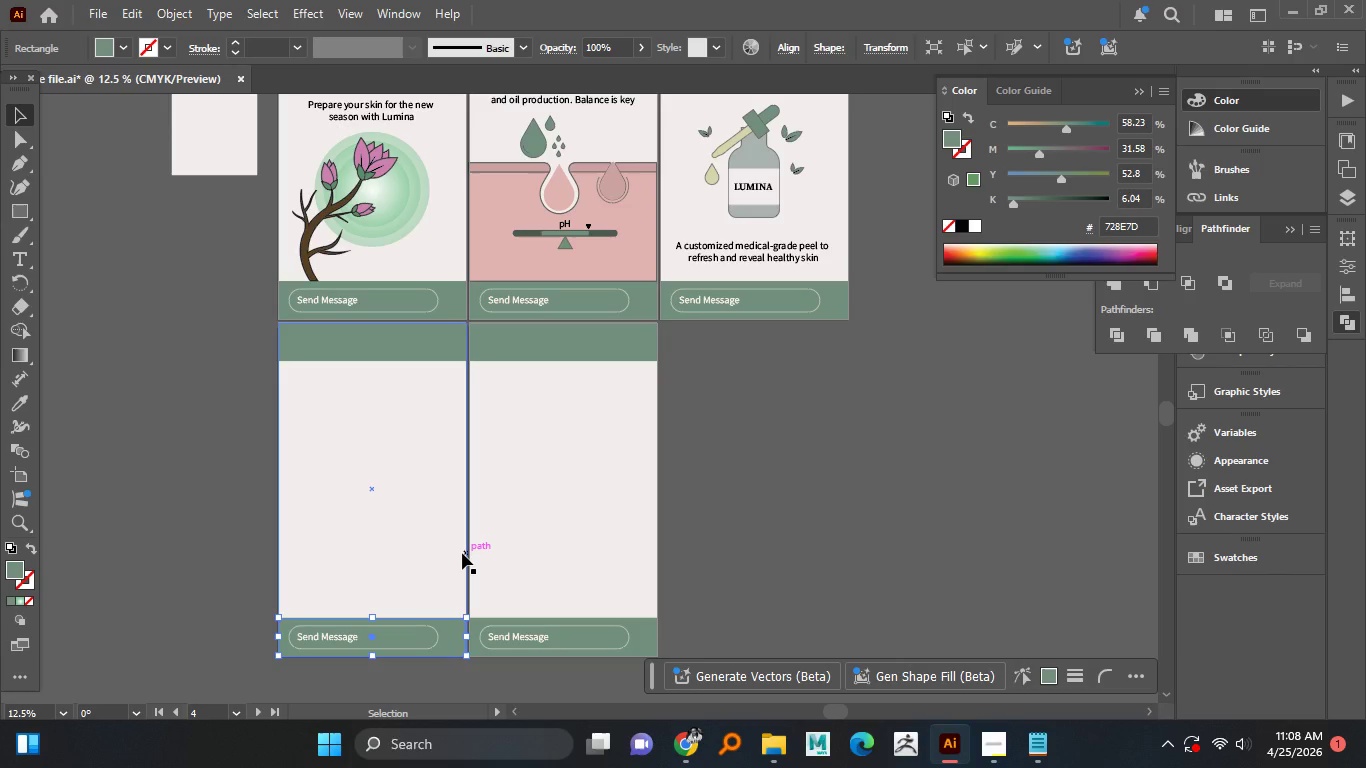 
wait(8.83)
 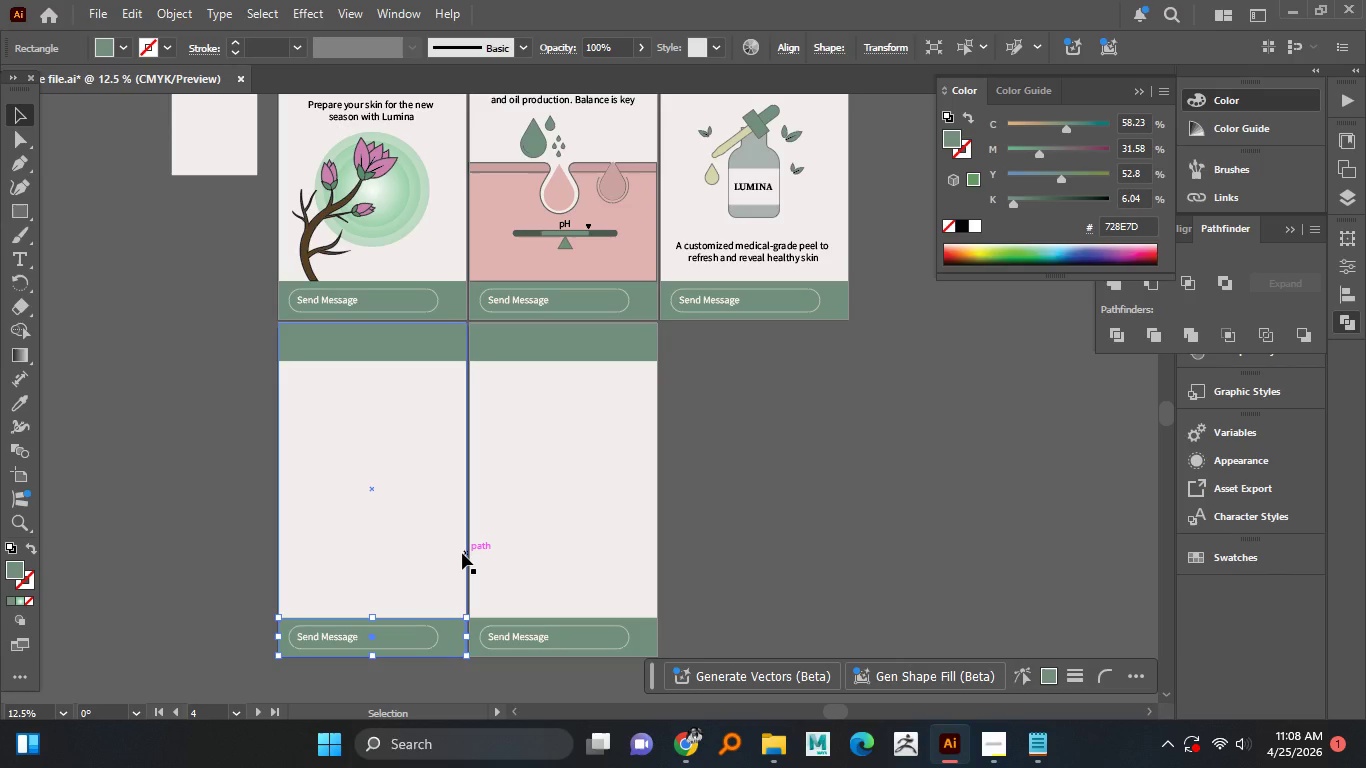 
left_click([332, 640])
 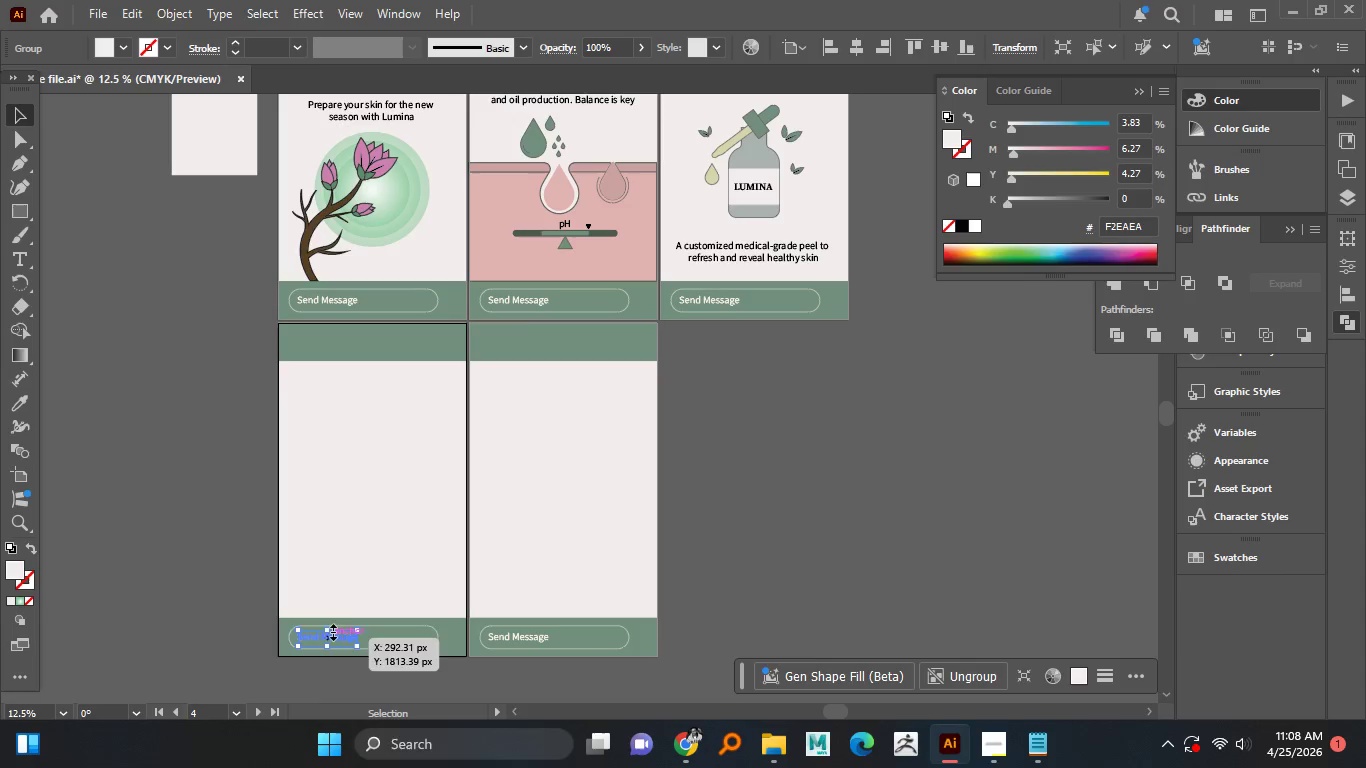 
left_click_drag(start_coordinate=[355, 598], to_coordinate=[370, 662])
 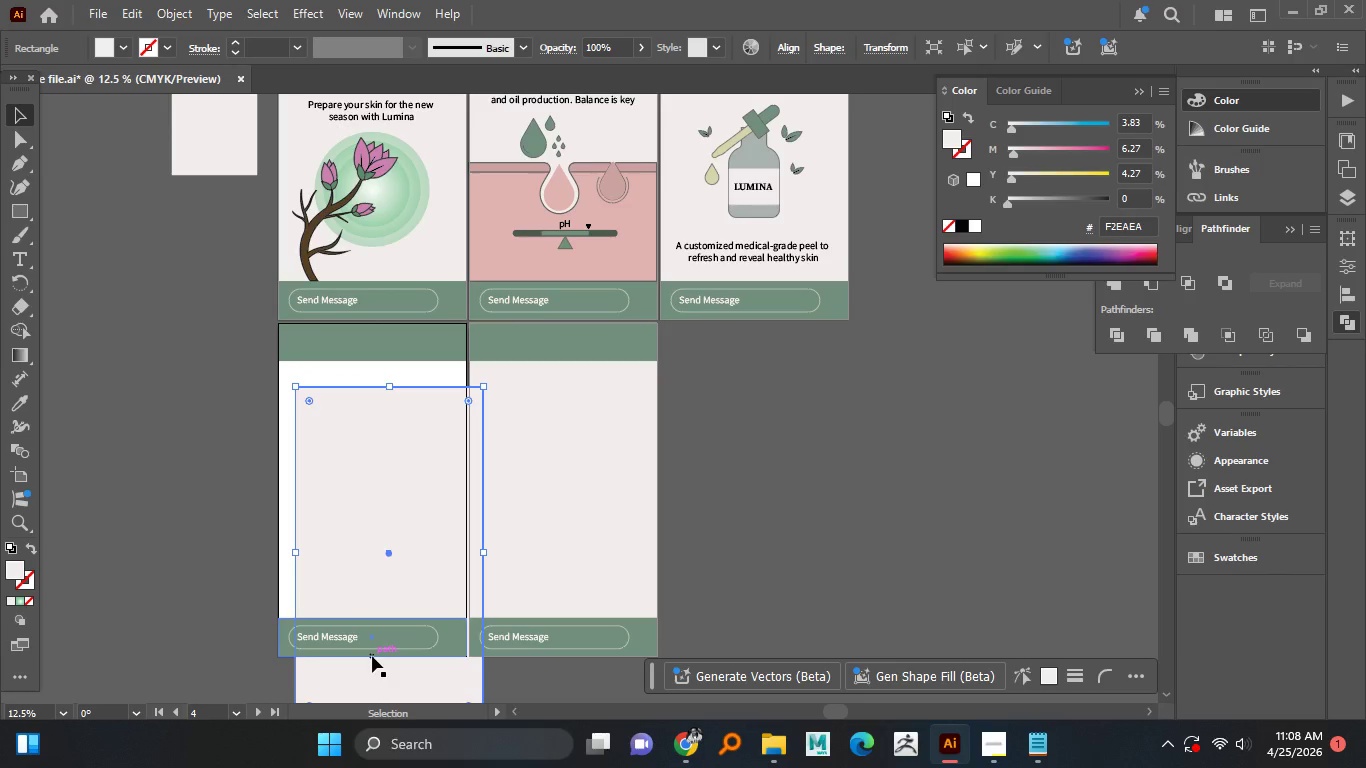 
key(Control+Z)
 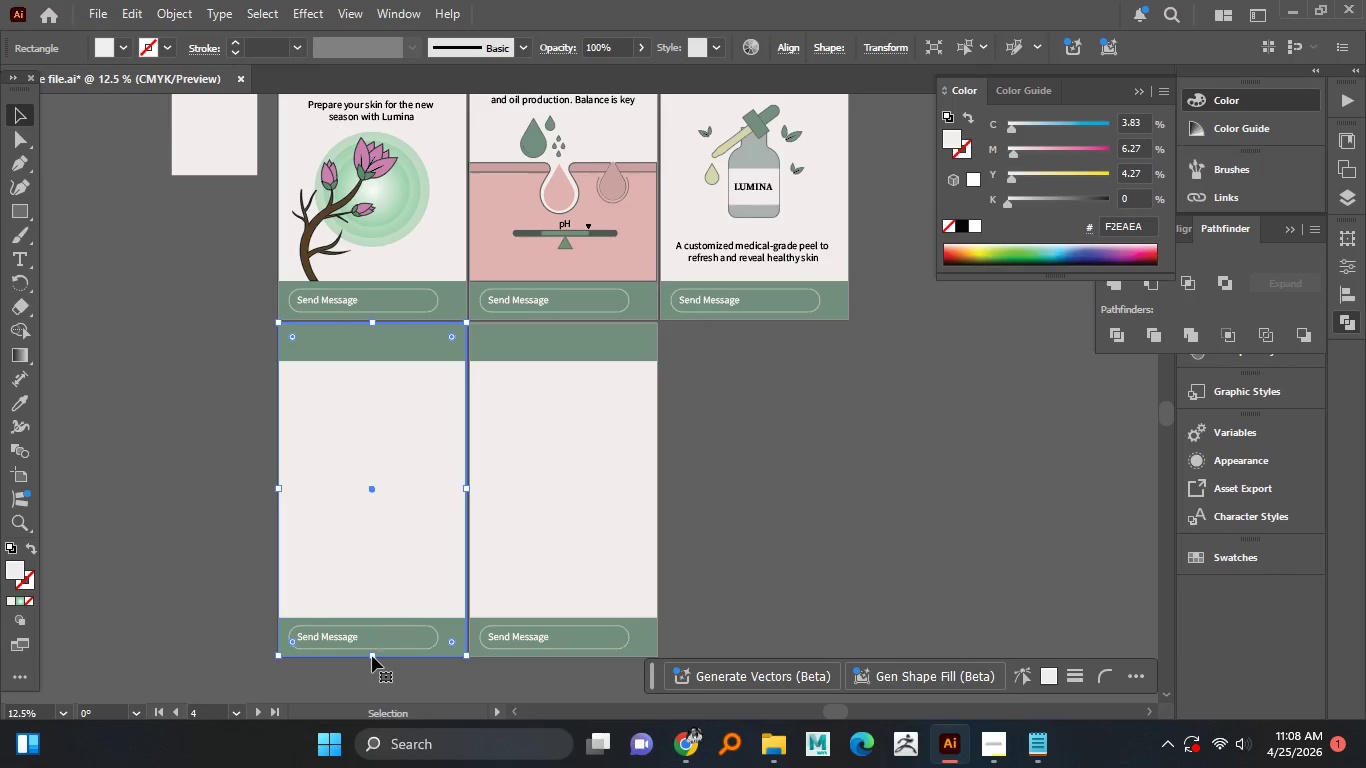 
key(Control+2)
 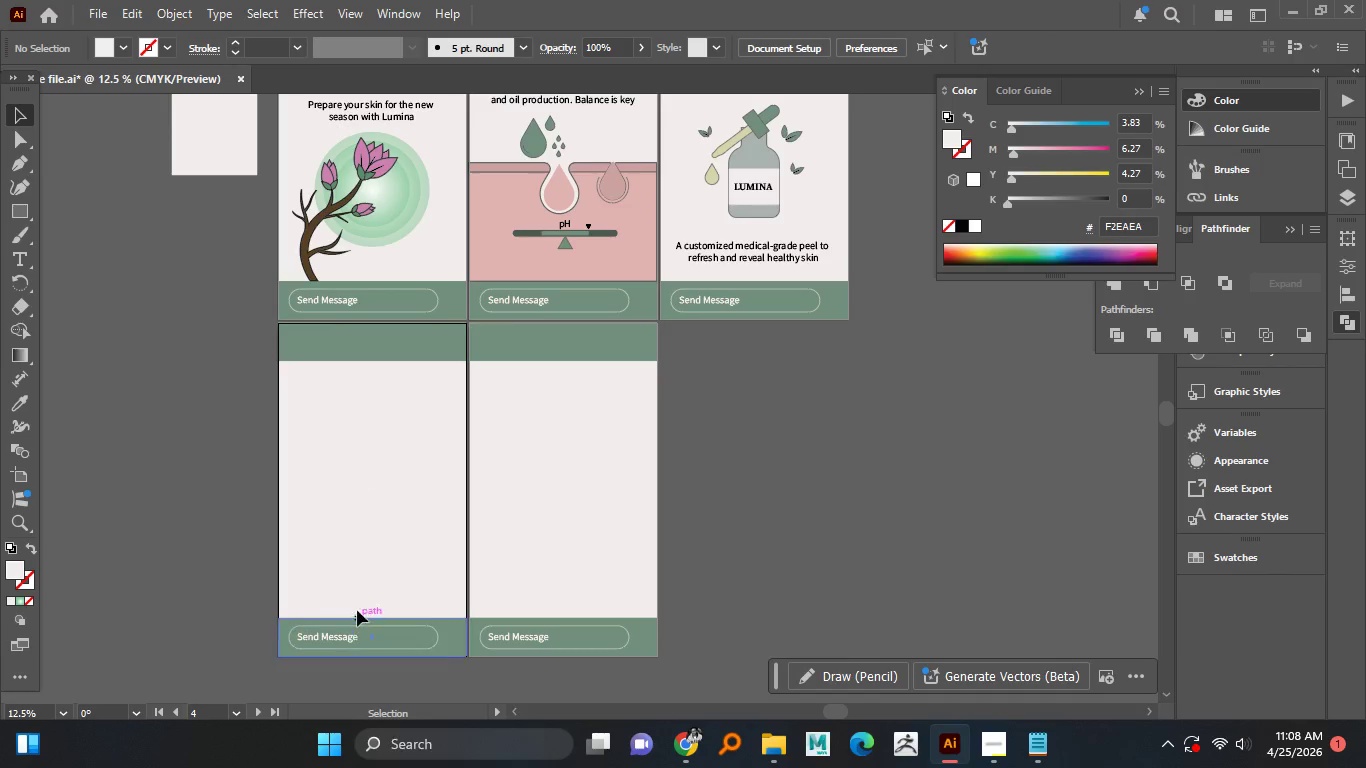 
left_click_drag(start_coordinate=[342, 587], to_coordinate=[349, 673])
 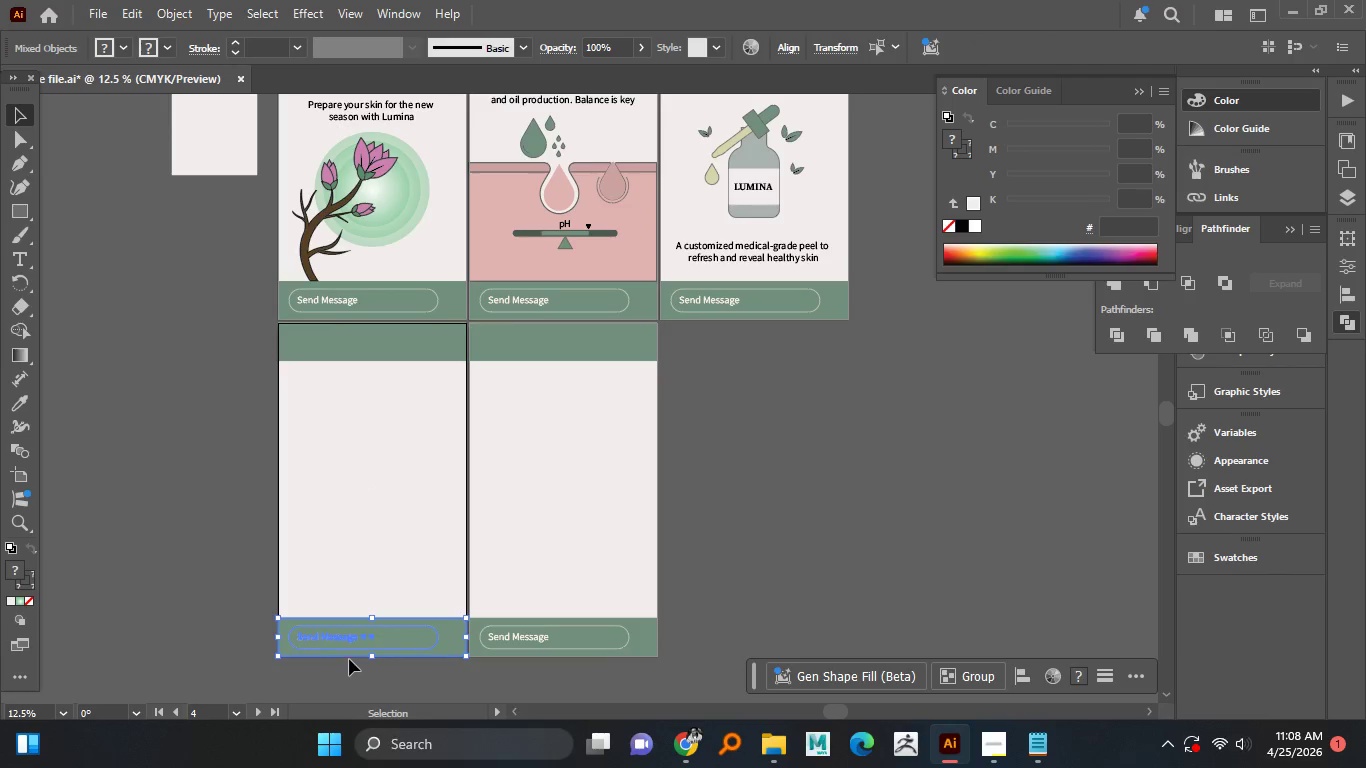 
key(Delete)
 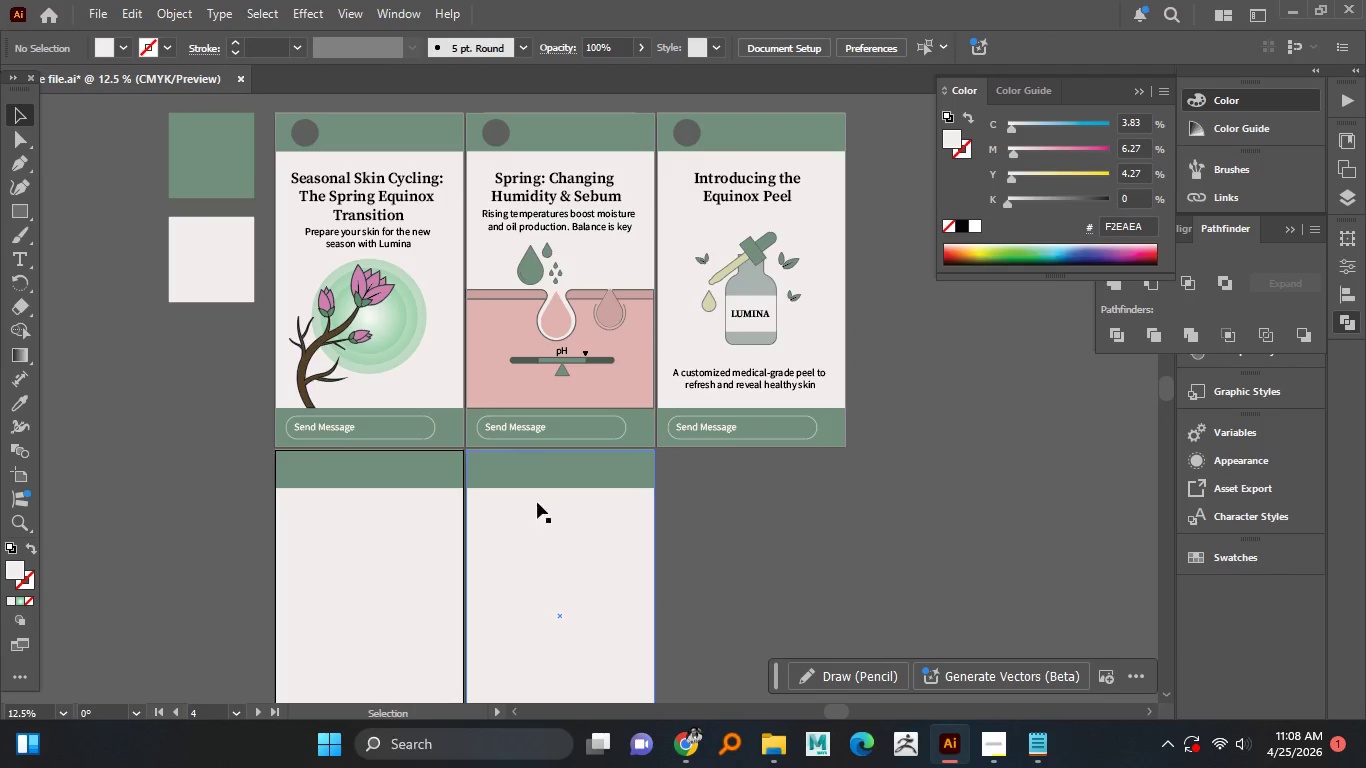 
wait(5.25)
 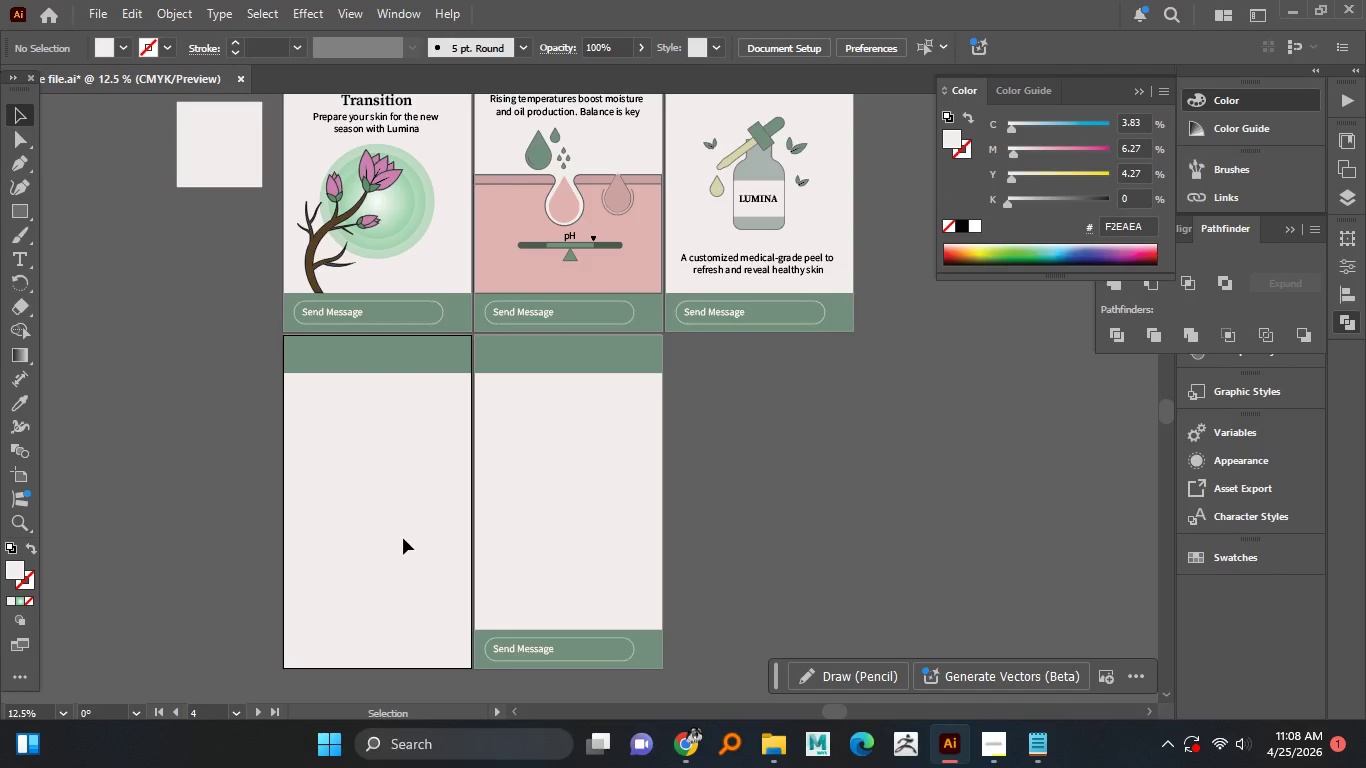 
double_click([729, 191])
 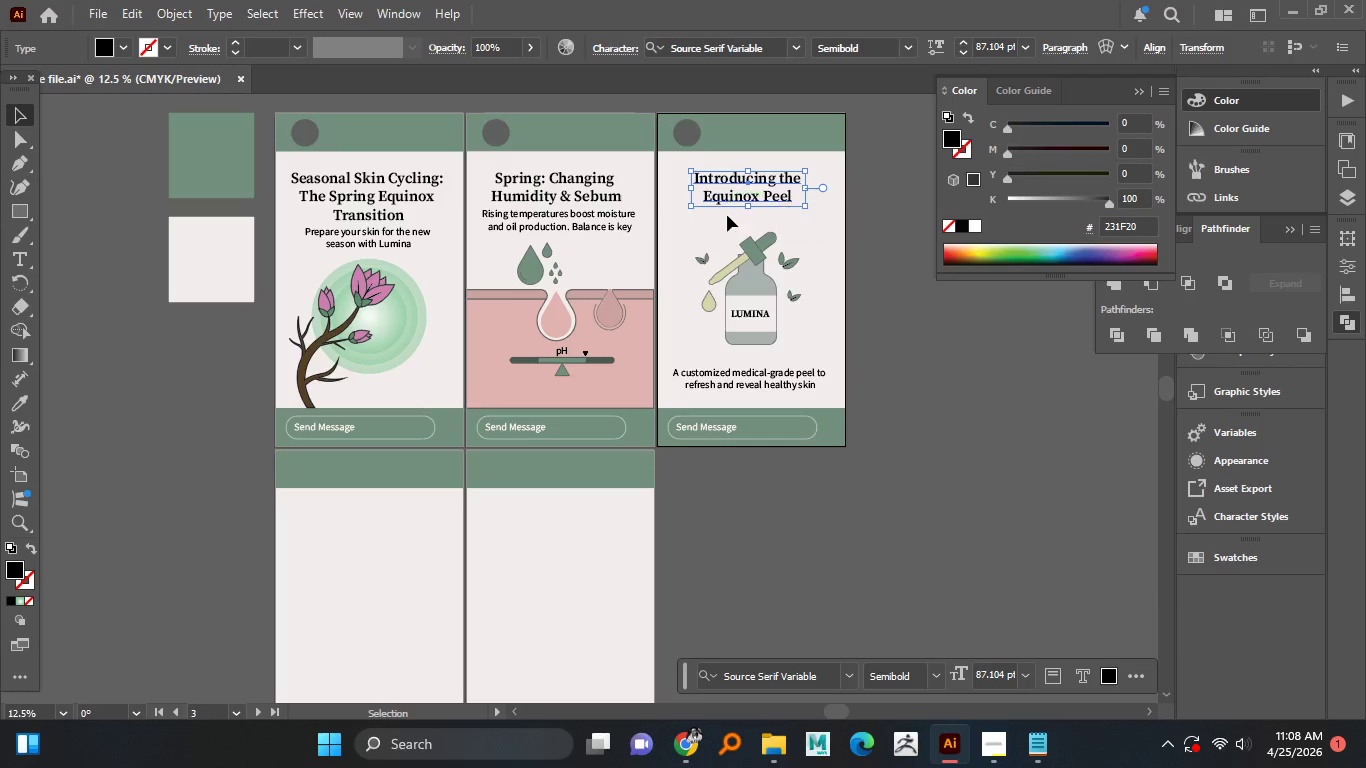 
key(Control+C)
 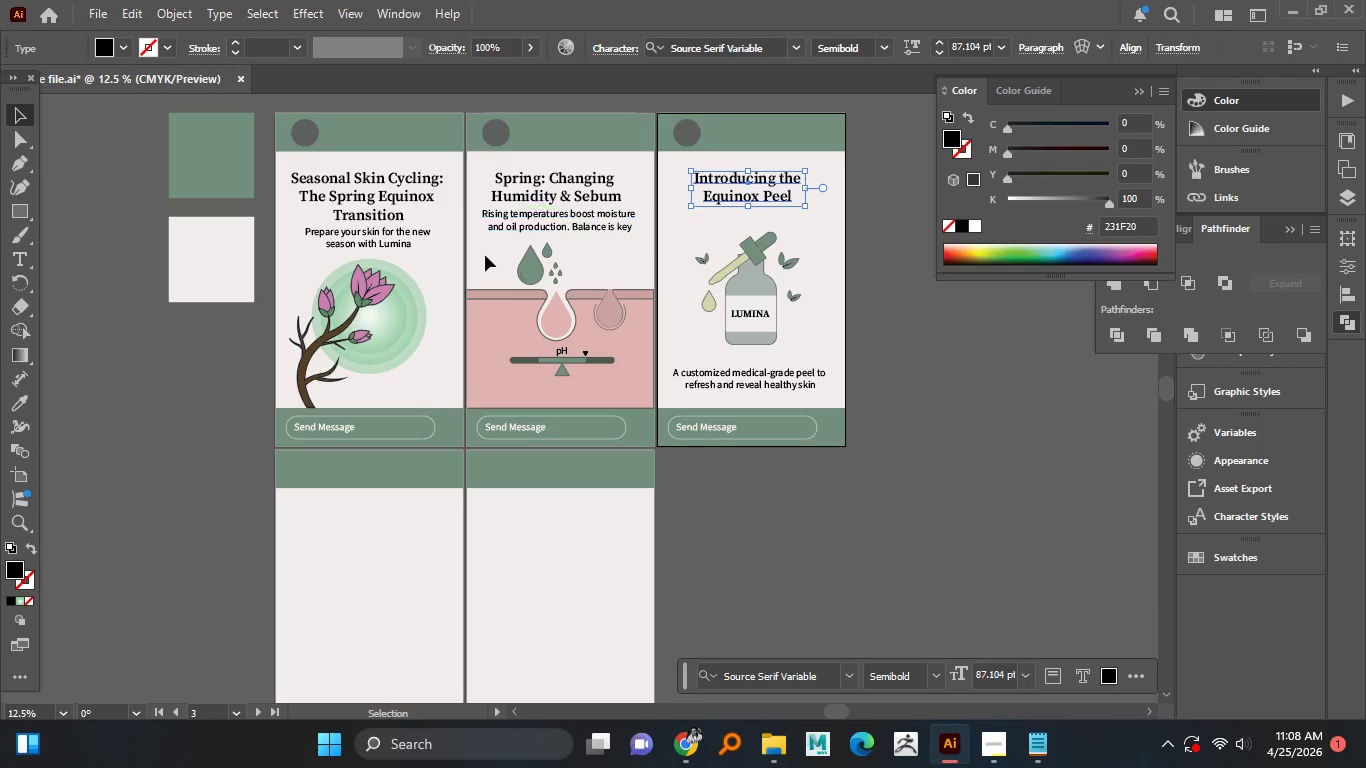 
left_click([517, 203])
 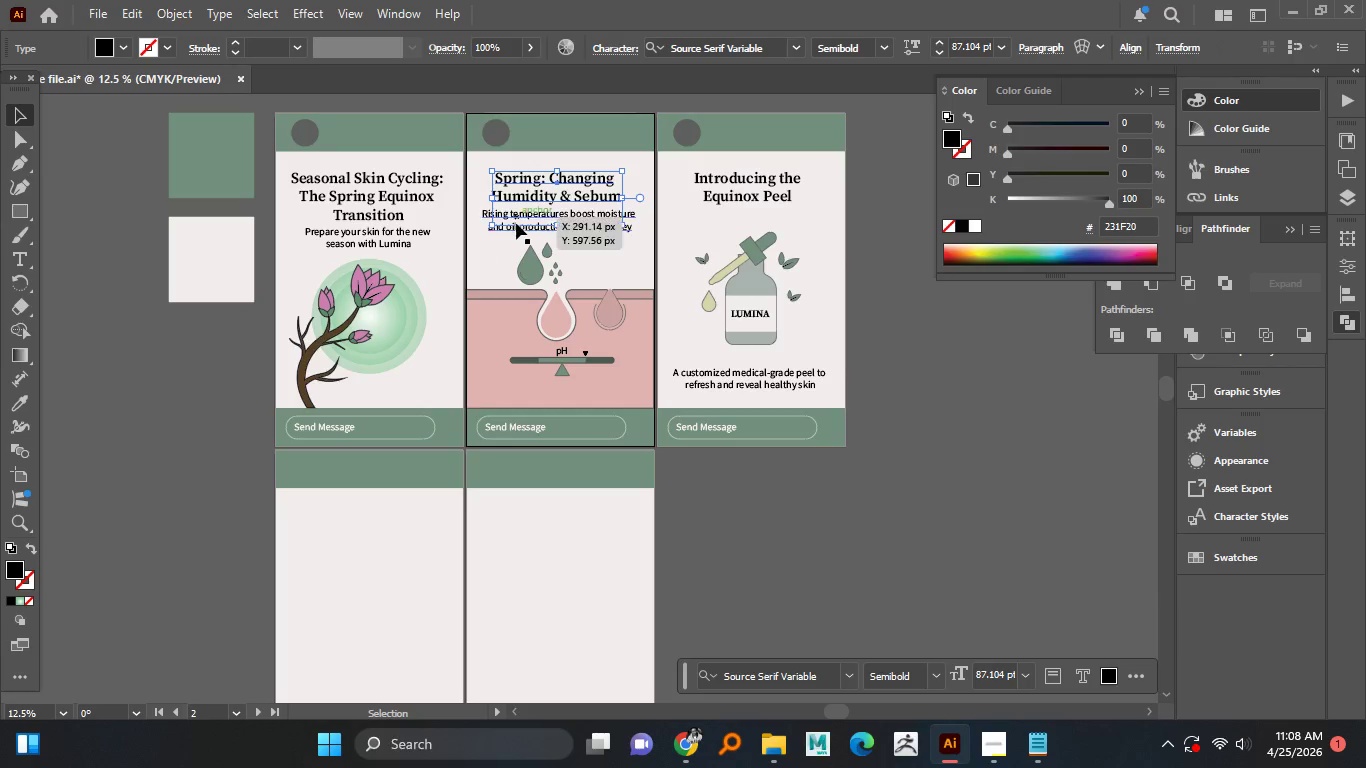 
hold_key(key=ShiftLeft, duration=0.62)
left_click([516, 223])
 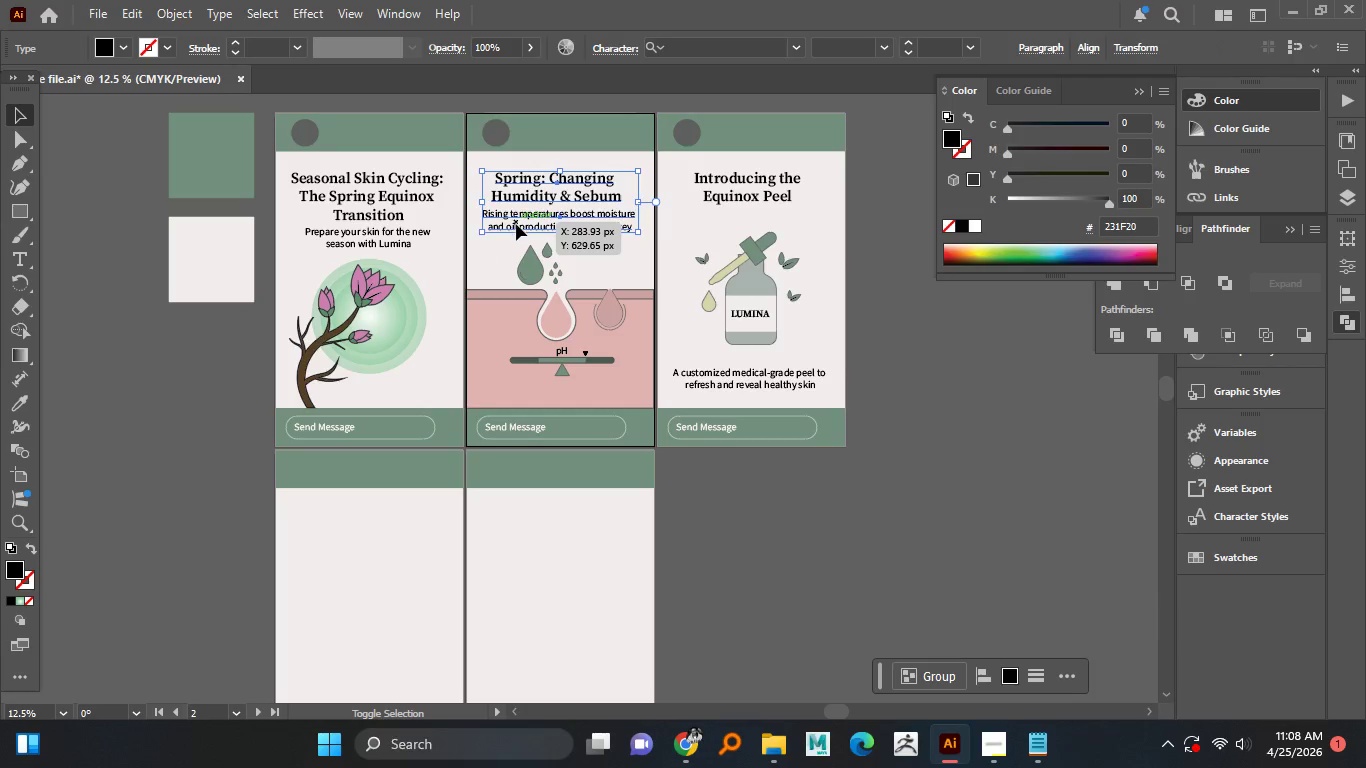 
hold_key(key=ShiftLeft, duration=2.28)
 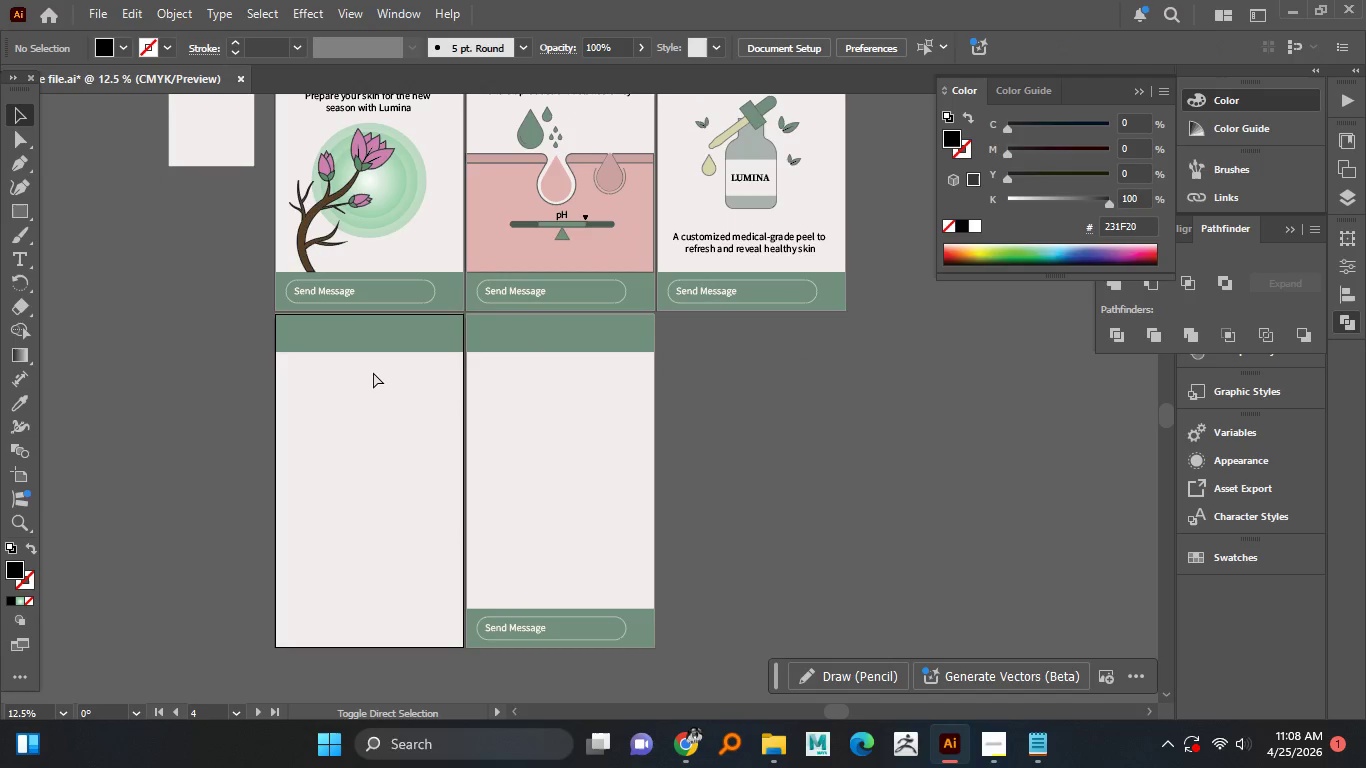 
key(Control+C)
 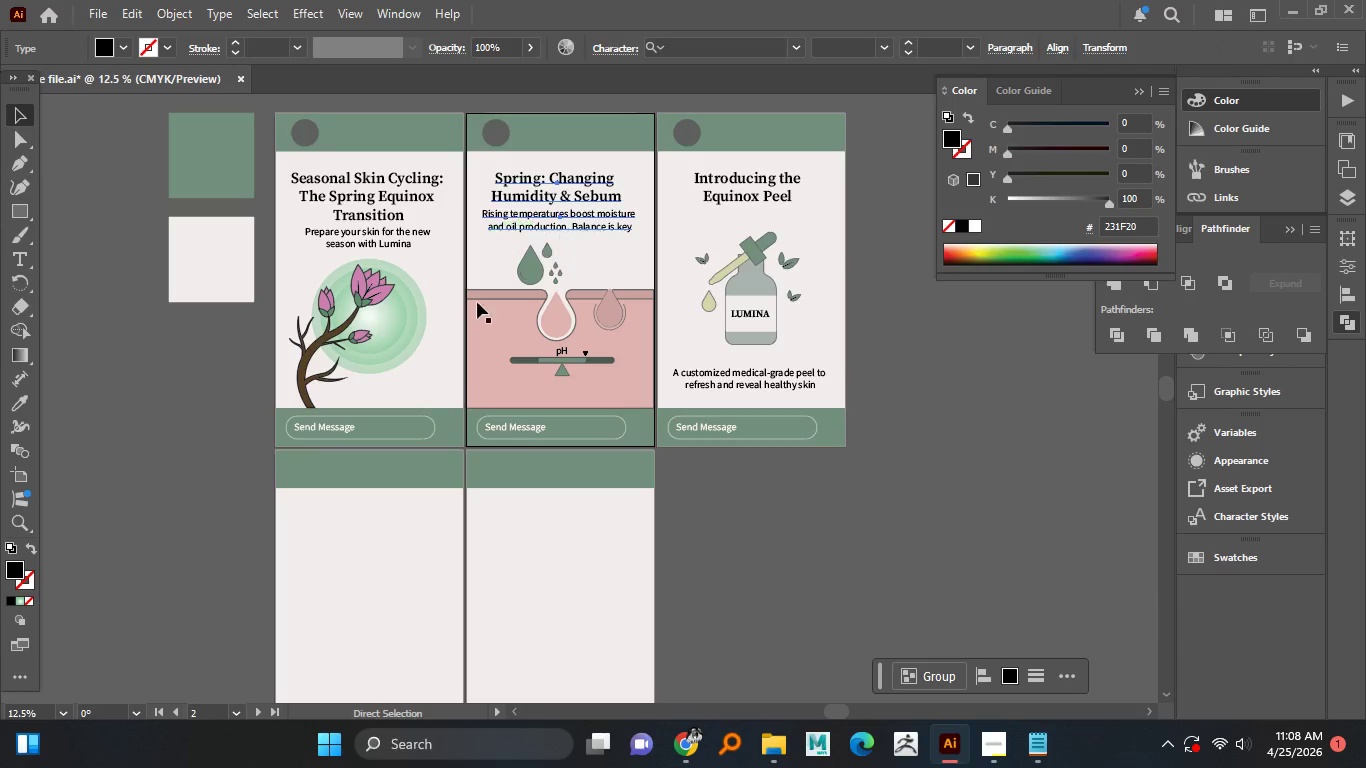 
hold_key(key=AltLeft, duration=0.55)
 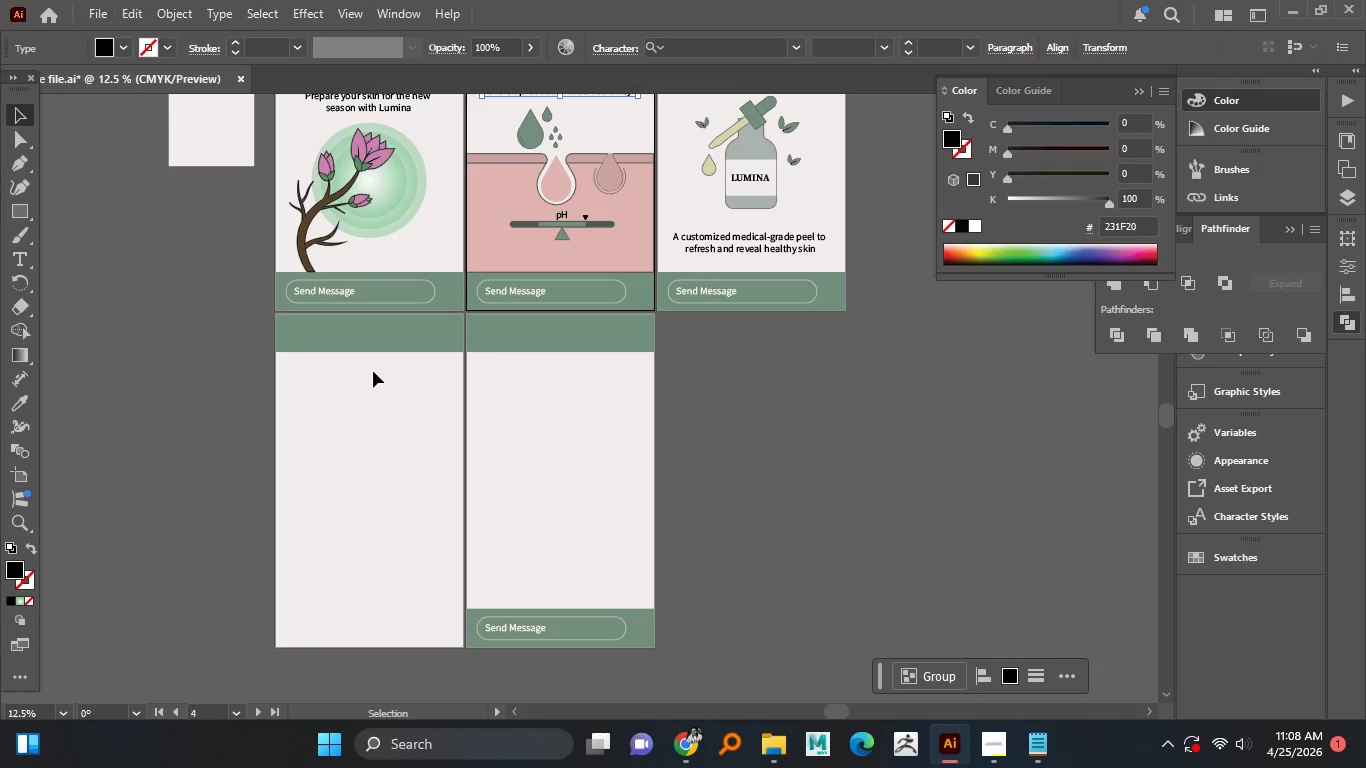 
left_click([373, 371])
 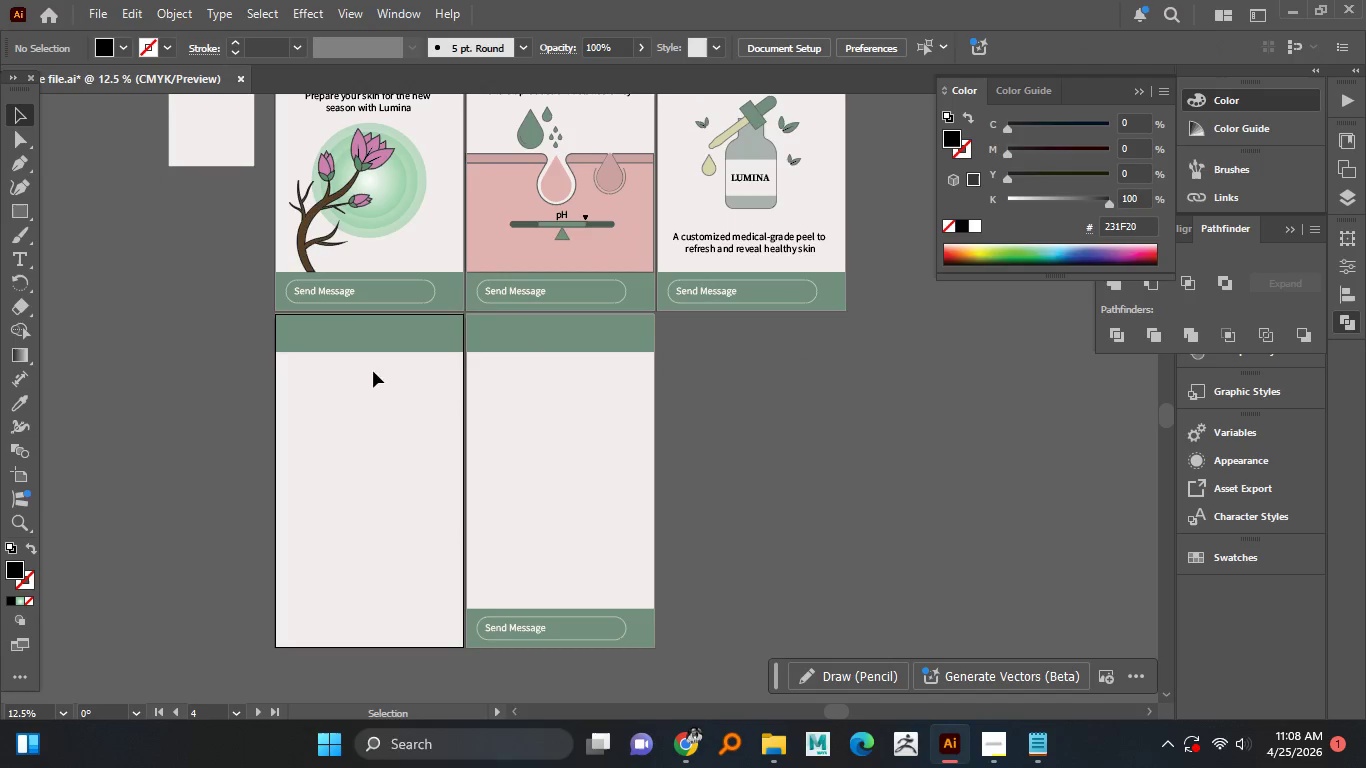 
key(Control+Shift+V)
 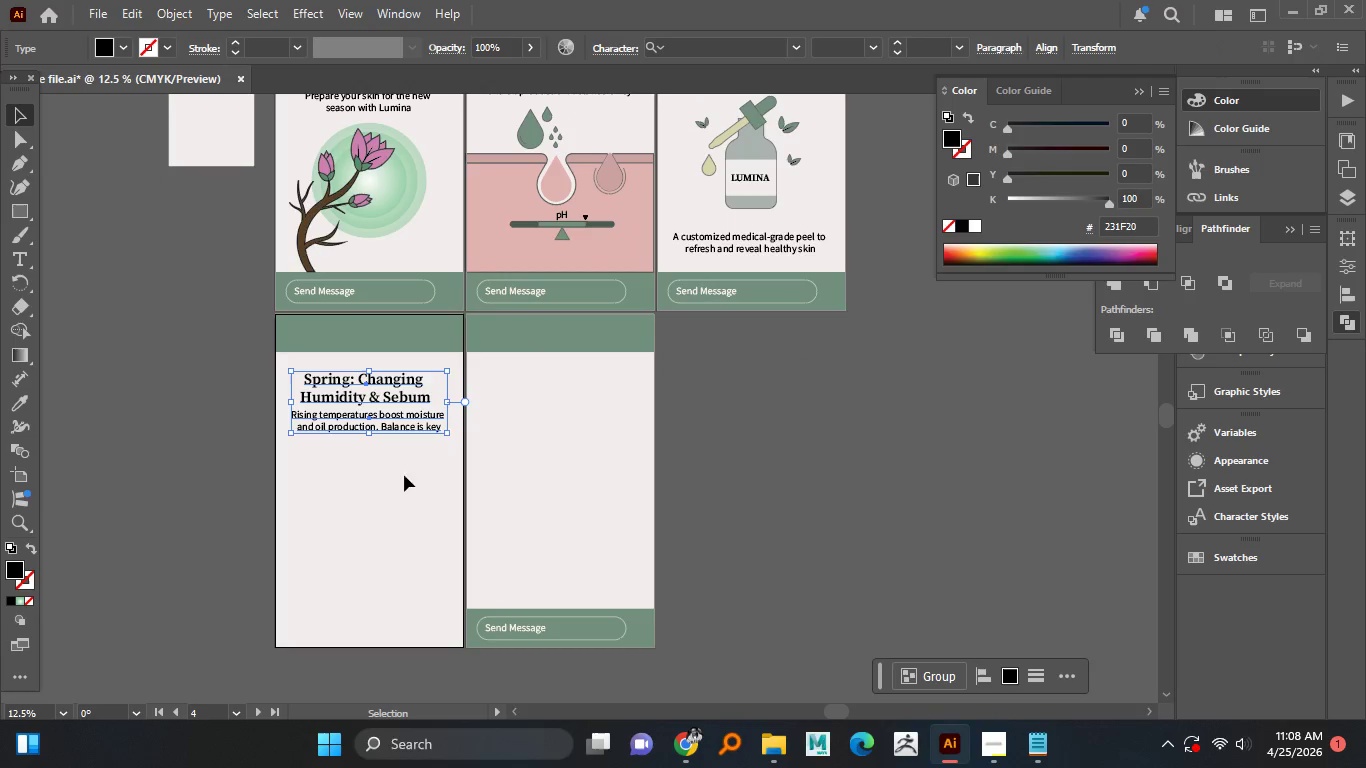 
left_click([404, 490])
 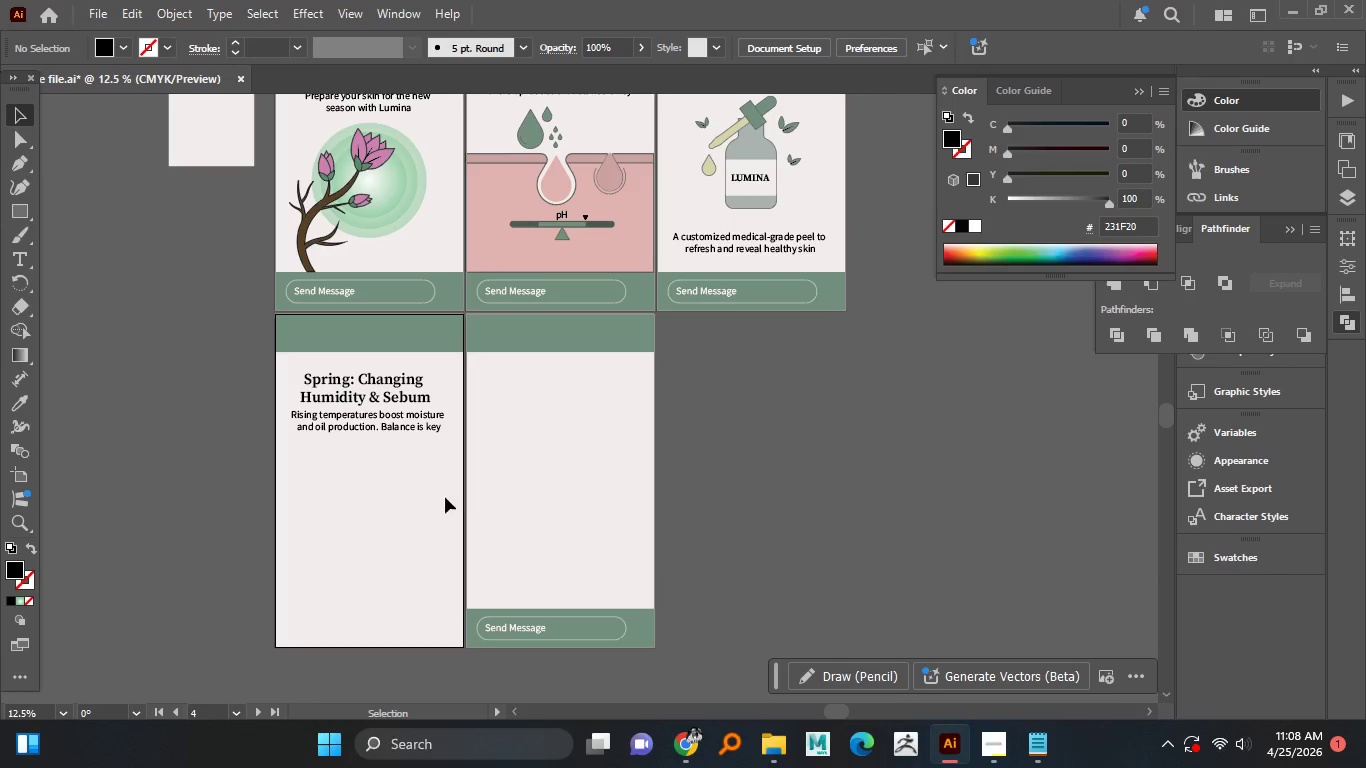 
left_click([1051, 740])
 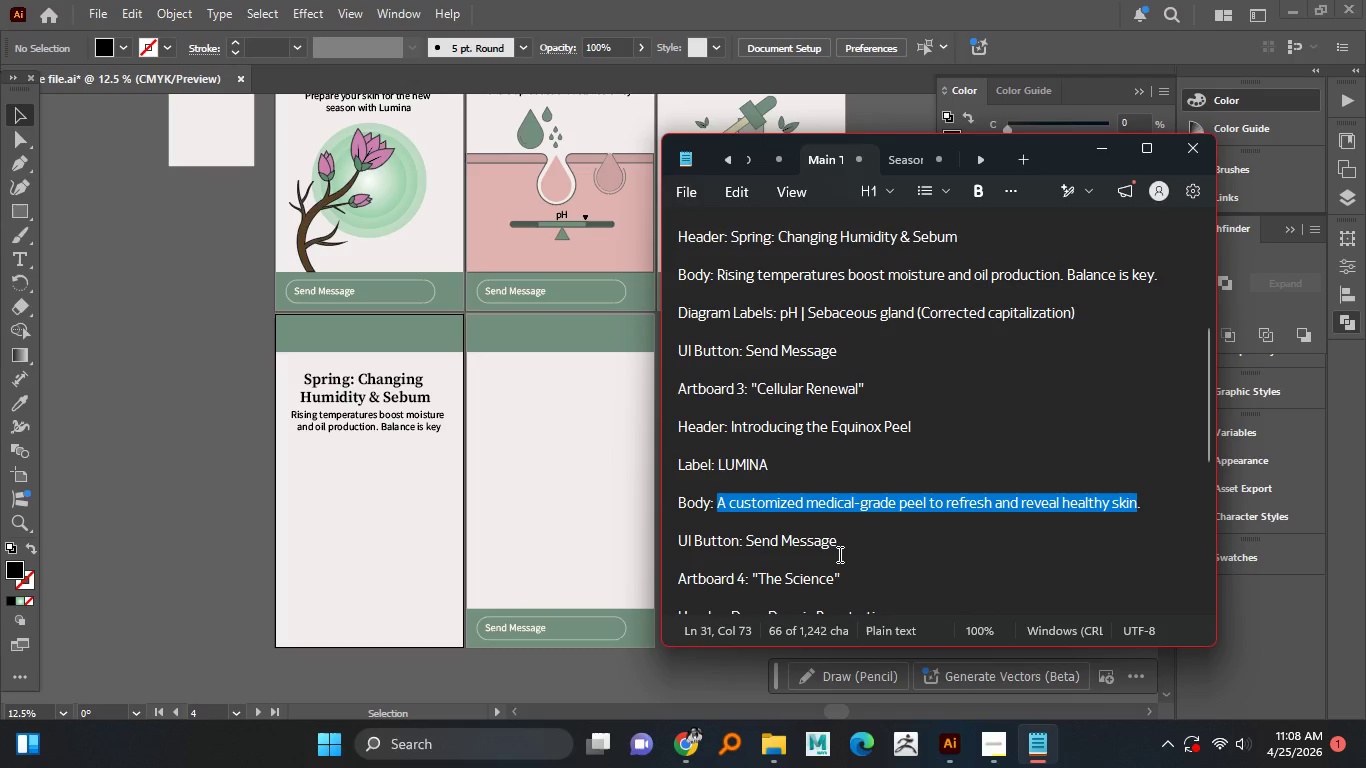 
scroll: coordinate [838, 554], scroll_direction: down, amount: 1.0
 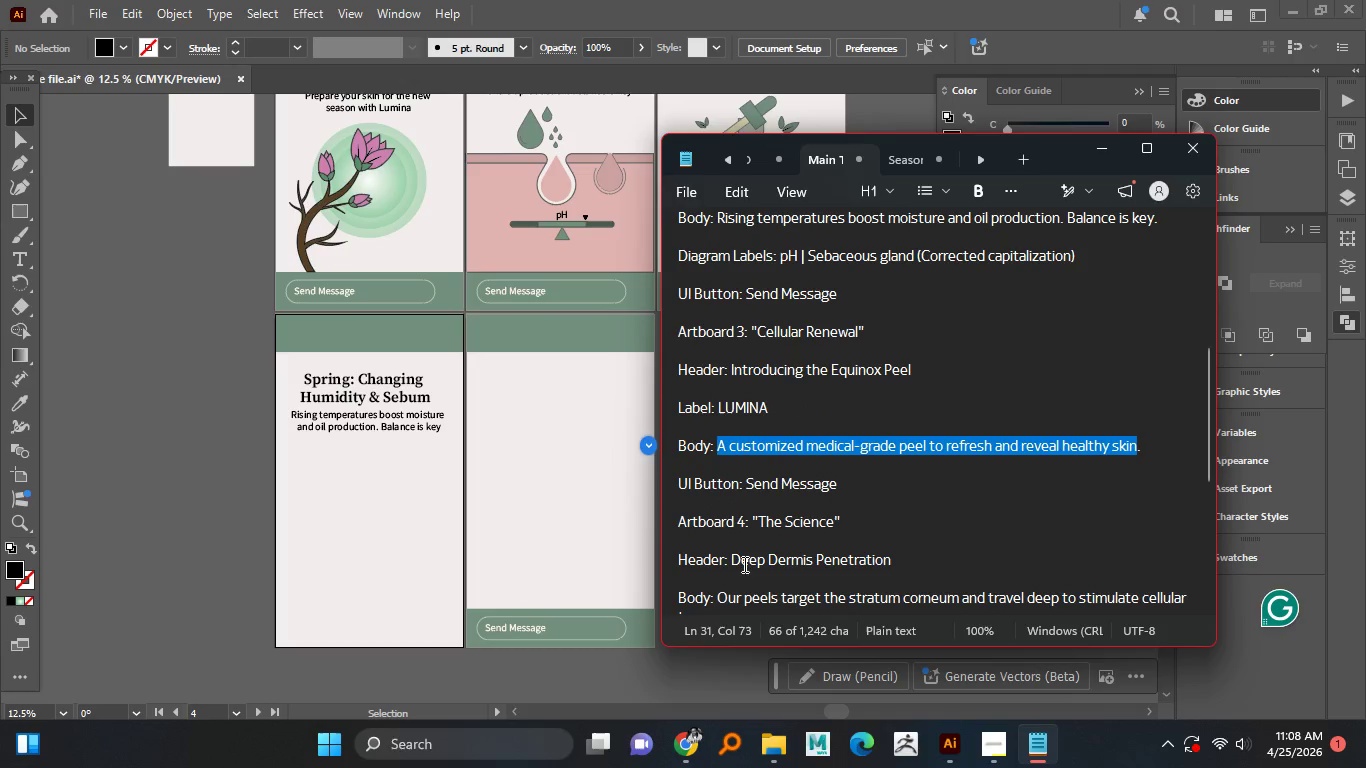 
left_click_drag(start_coordinate=[734, 562], to_coordinate=[974, 553])
 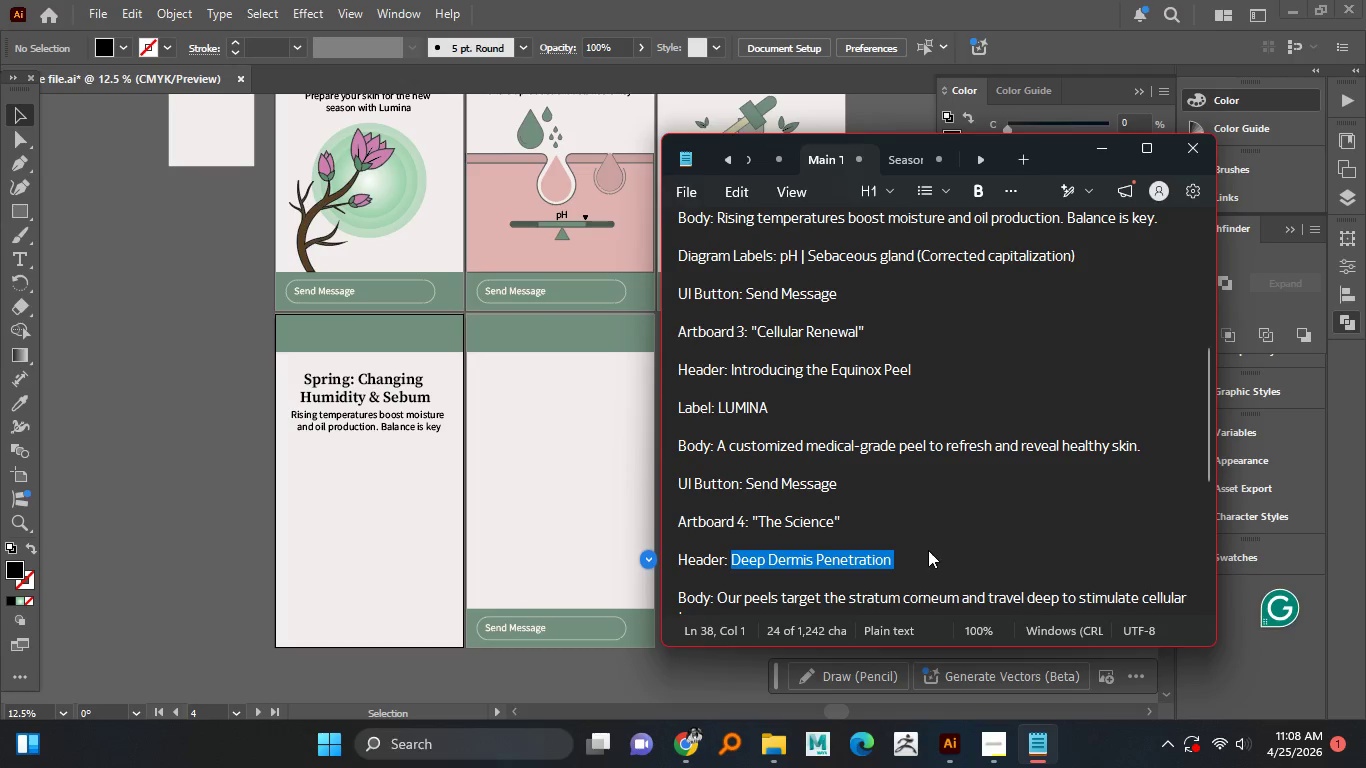 
key(Control+C)
 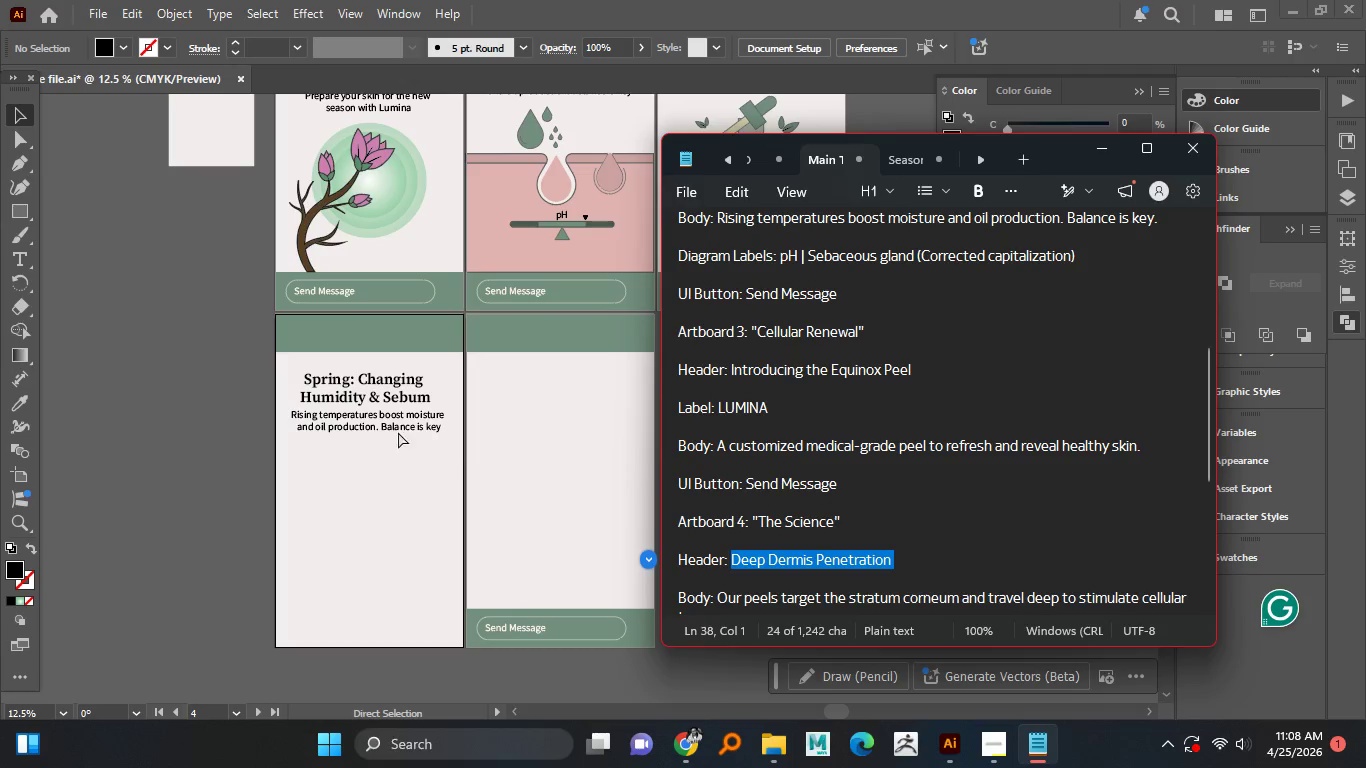 
key(Control+C)
 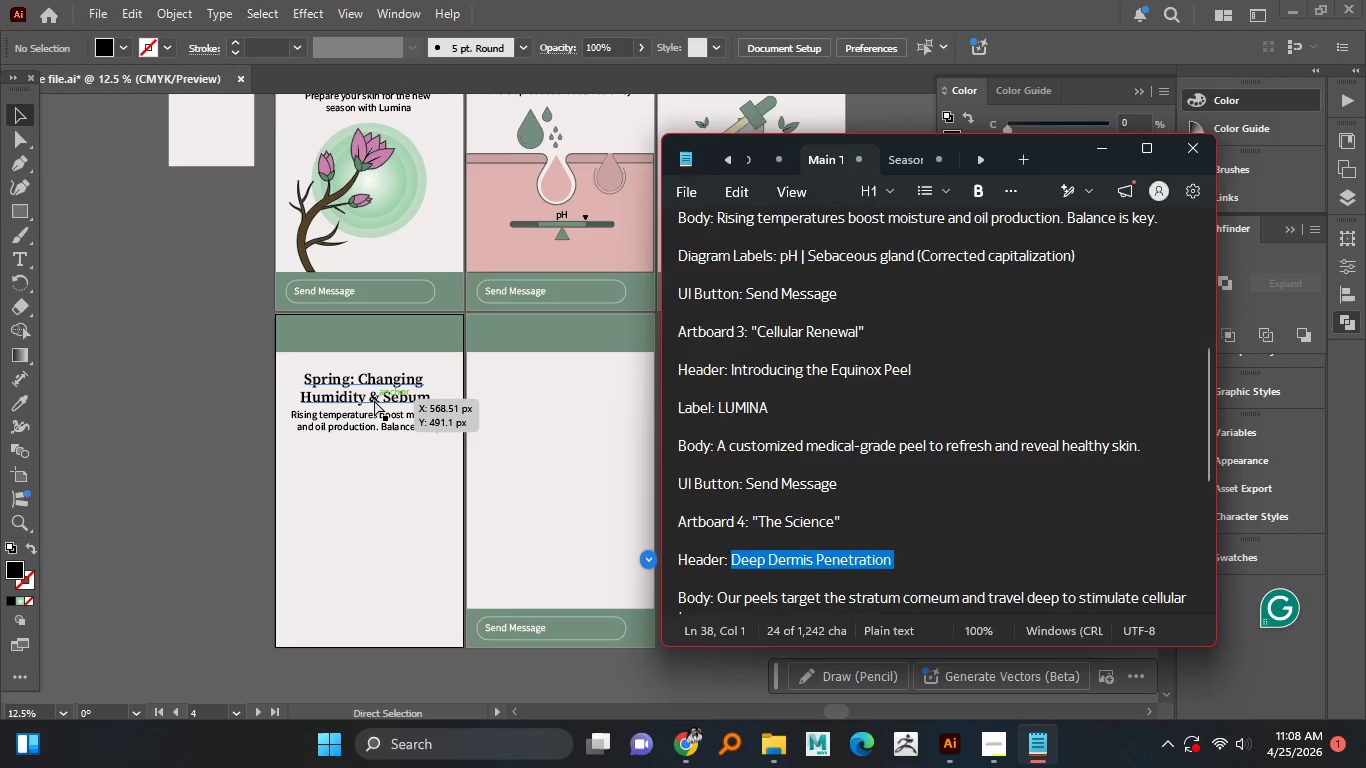 
left_click([374, 400])
 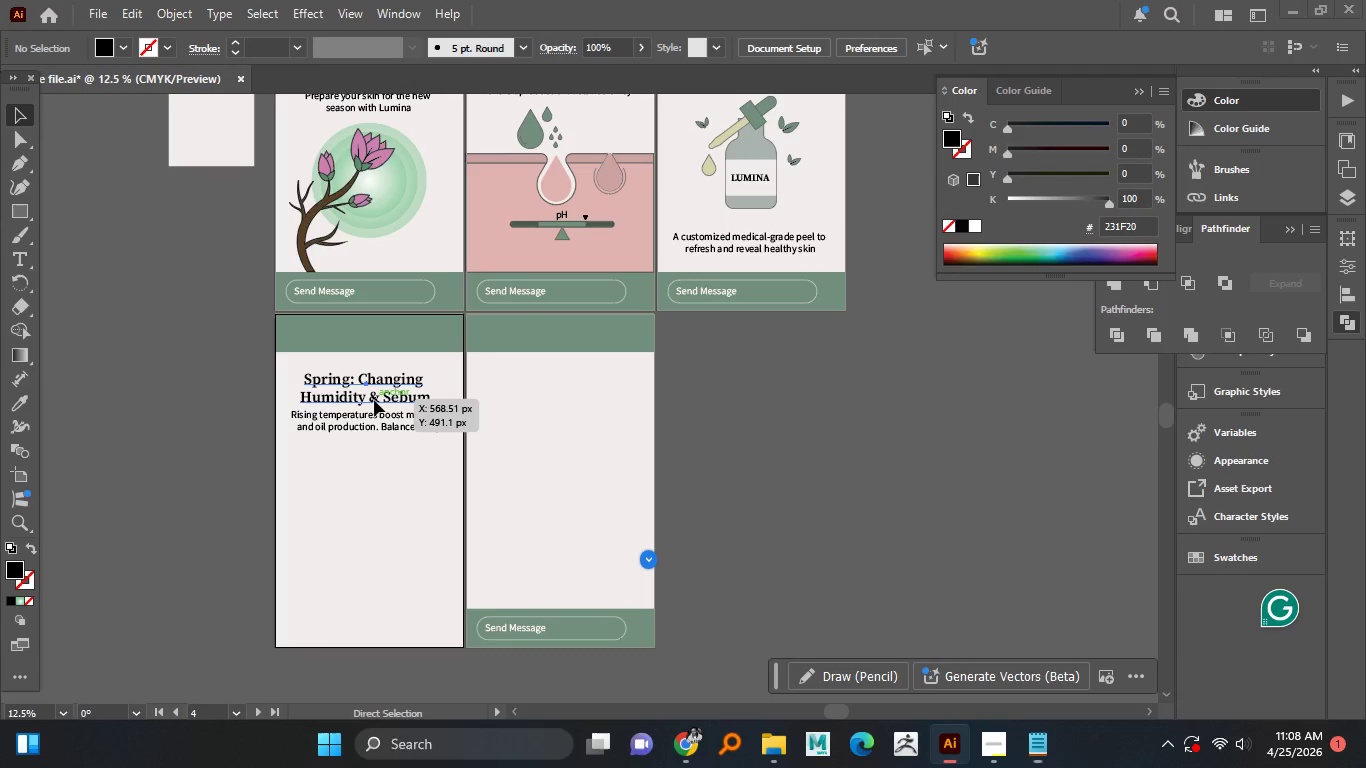 
left_click_drag(start_coordinate=[374, 400], to_coordinate=[381, 399])
 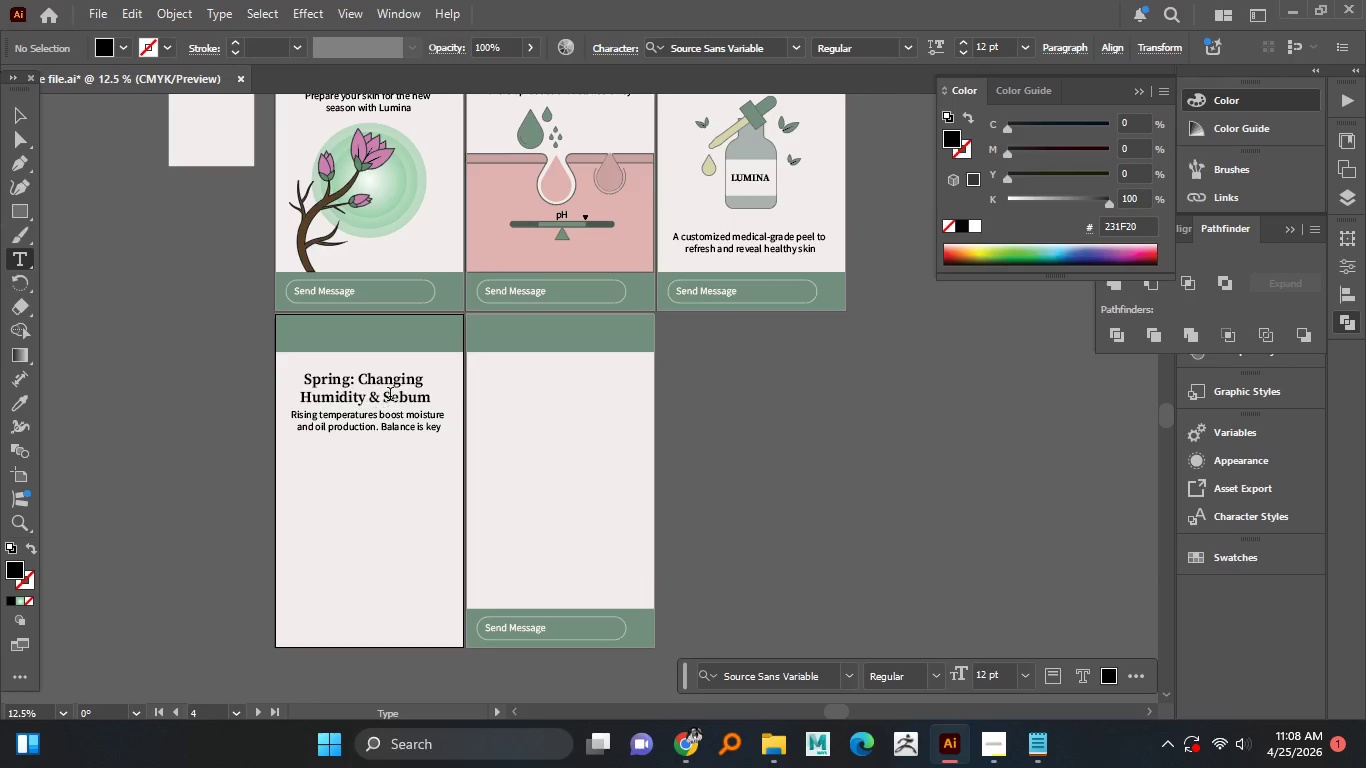 
triple_click([381, 399])
 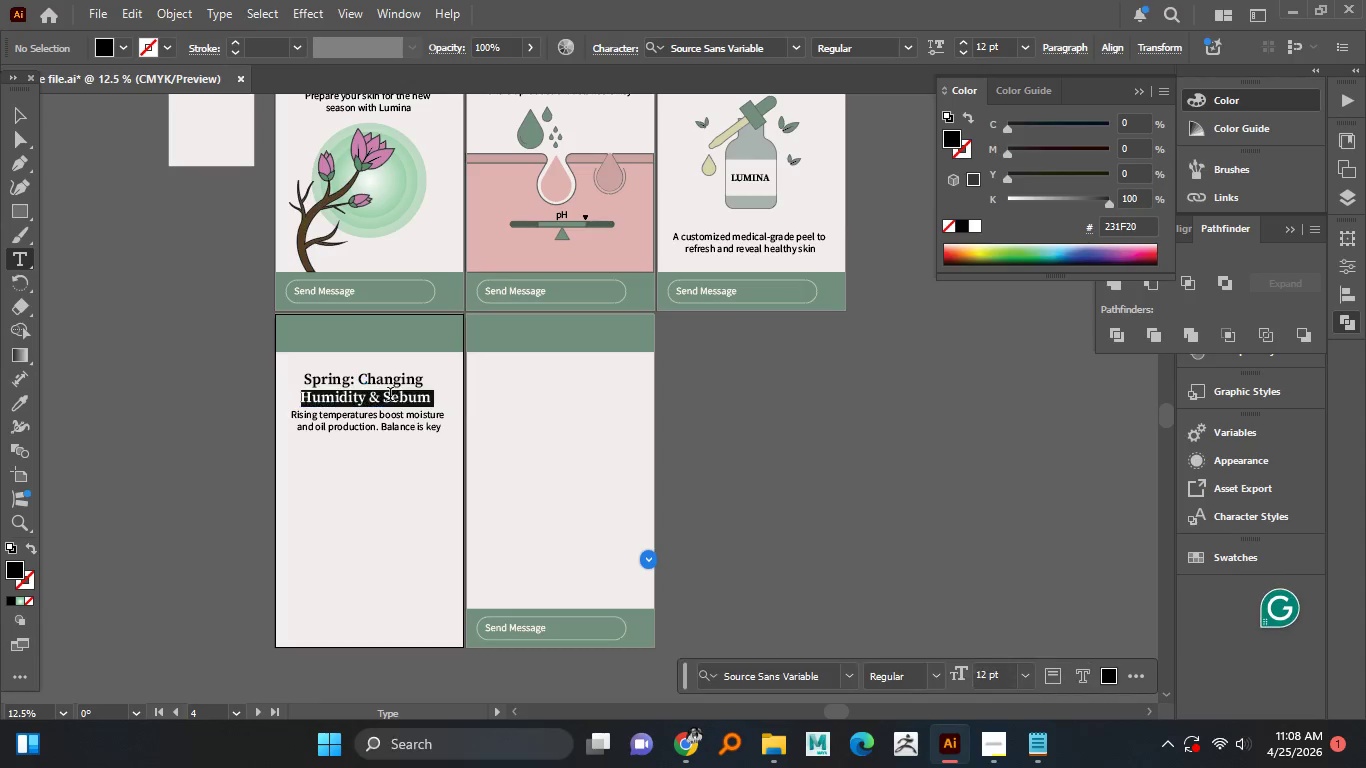 
triple_click([390, 396])
 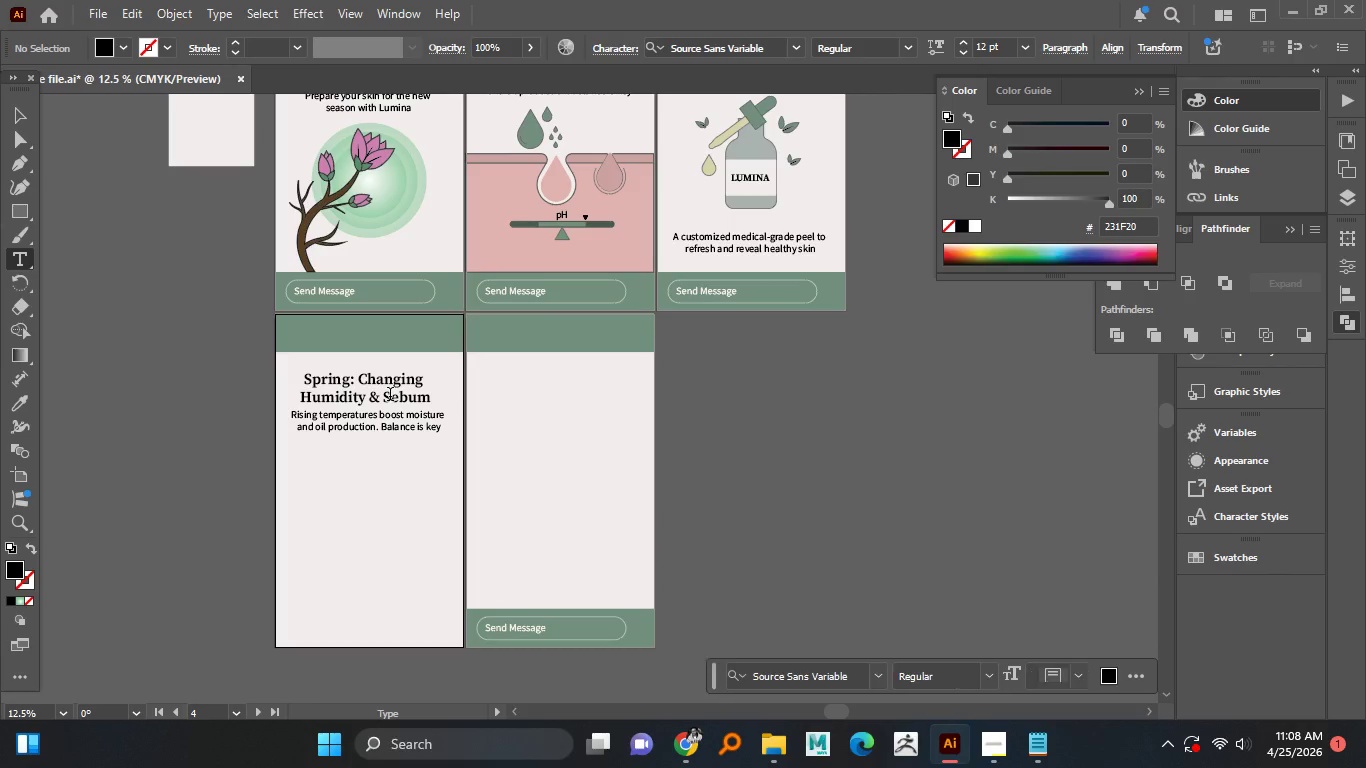 
key(Control+A)
 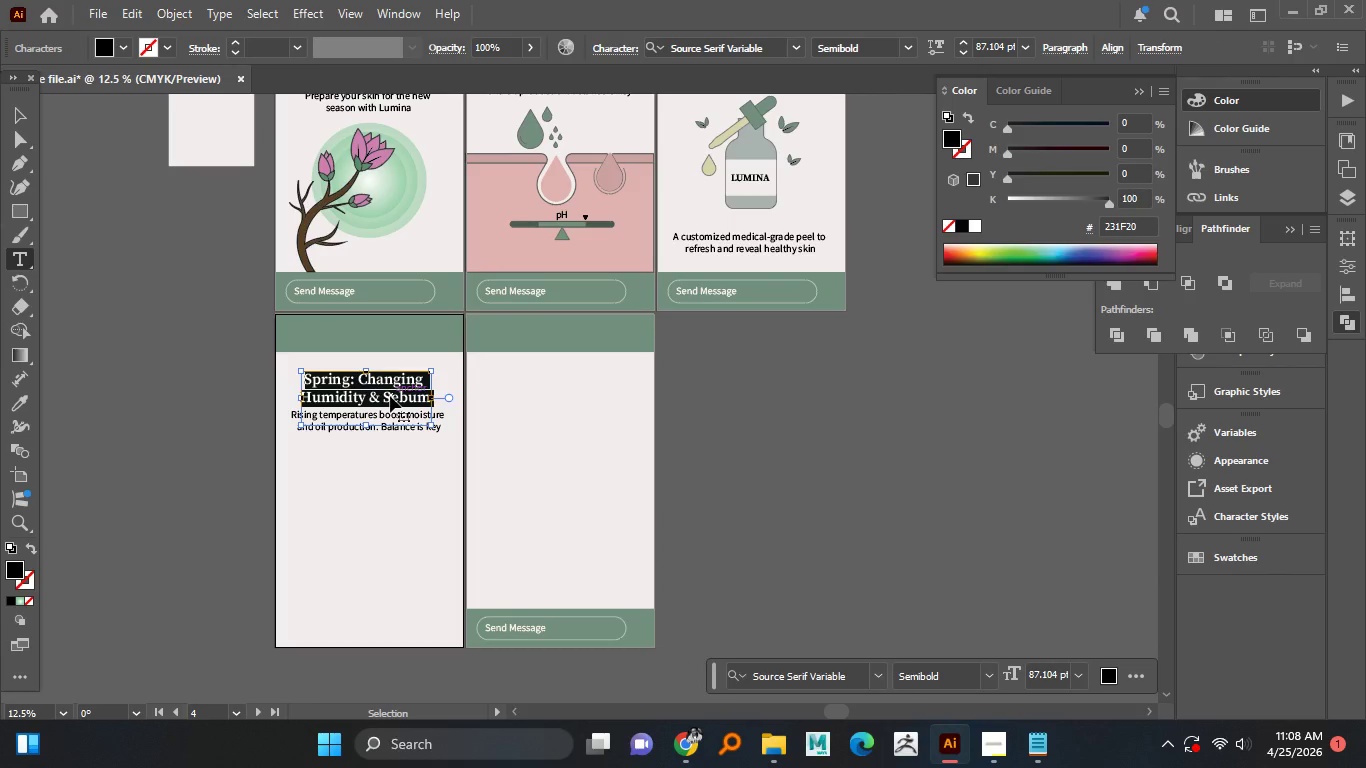 
key(Control+V)
 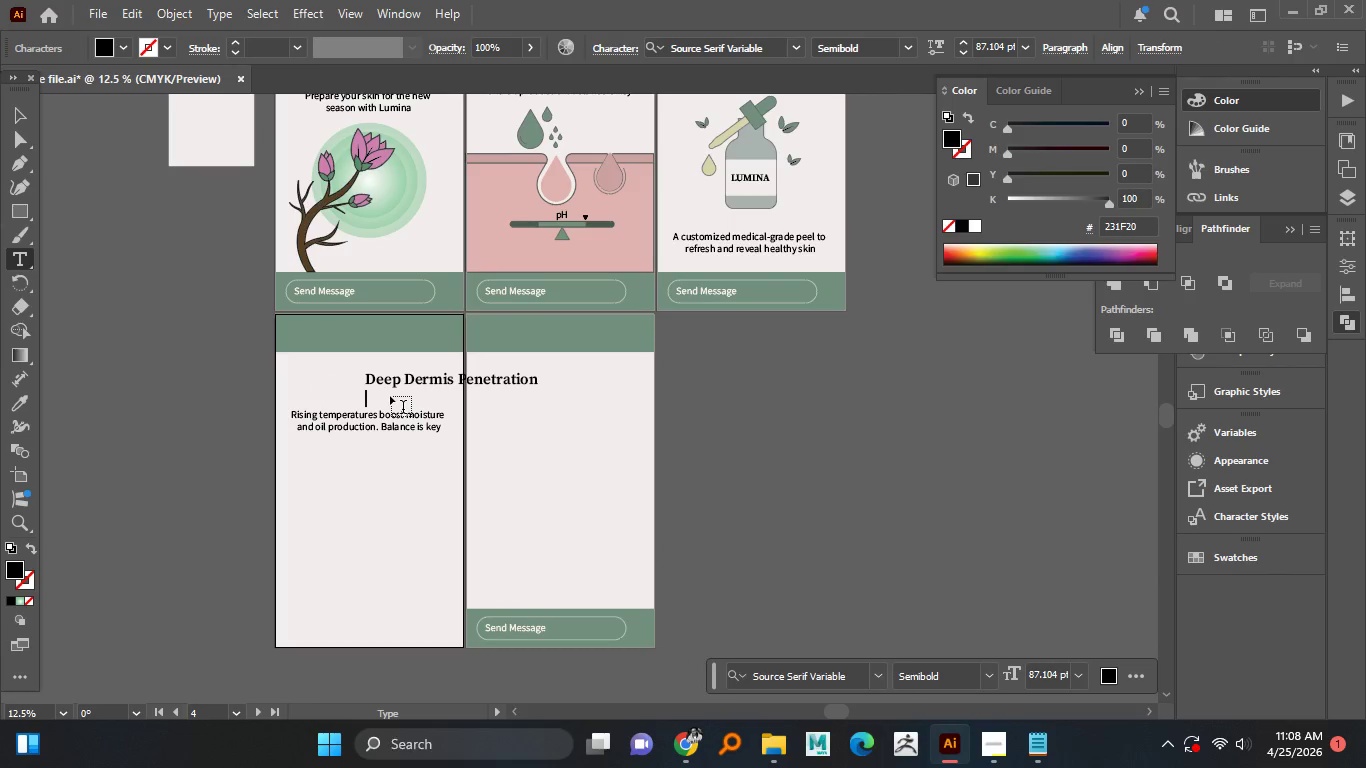 
hold_key(key=AltLeft, duration=1.52)
scroll: coordinate [434, 395], scroll_direction: up, amount: 2.0
 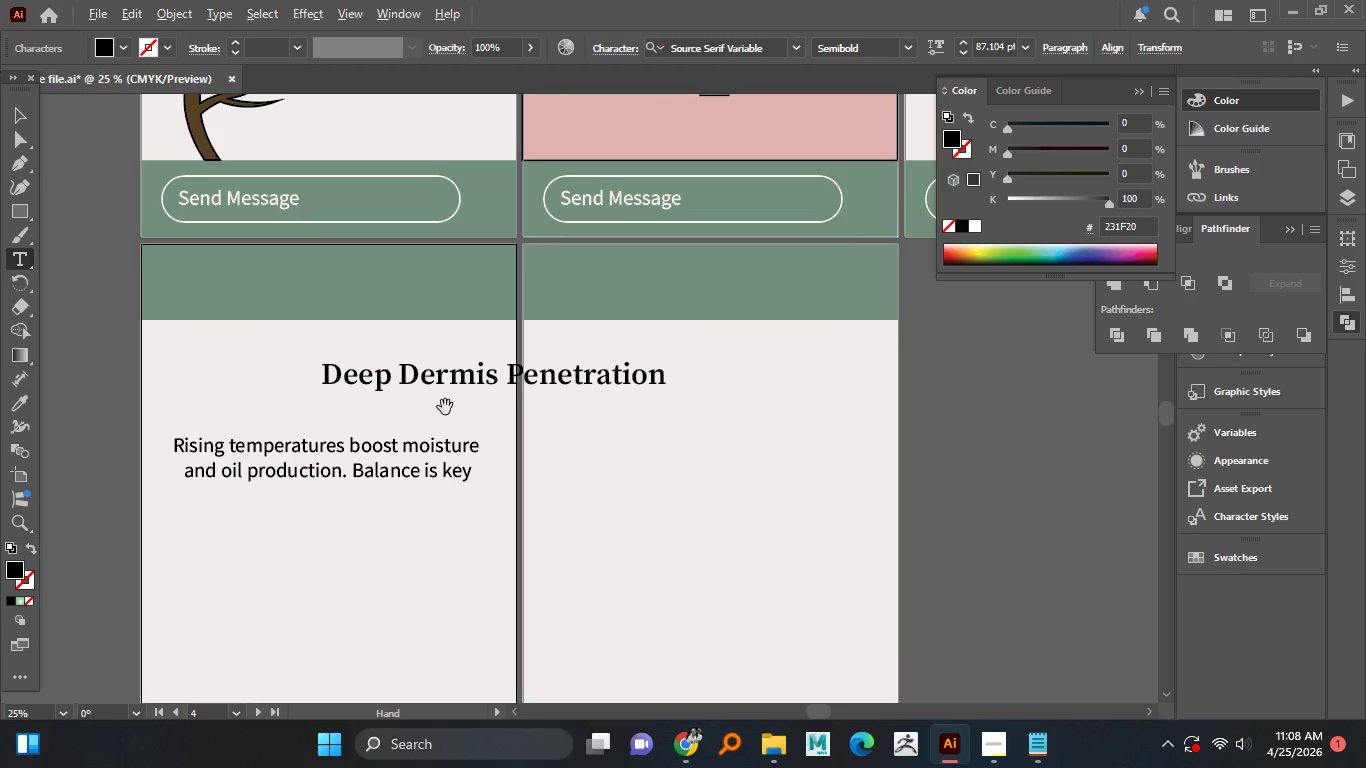 
key(Alt+AltLeft)
 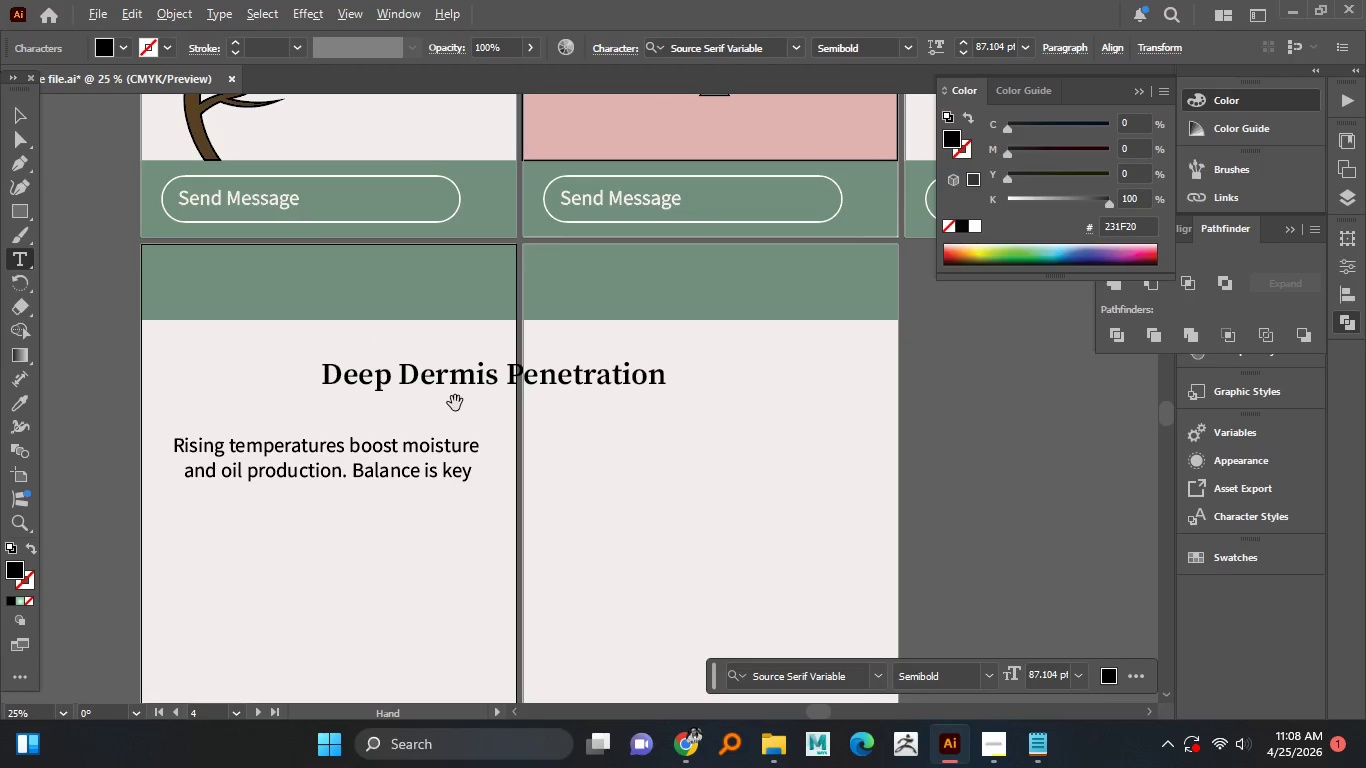 
key(Alt+AltLeft)
 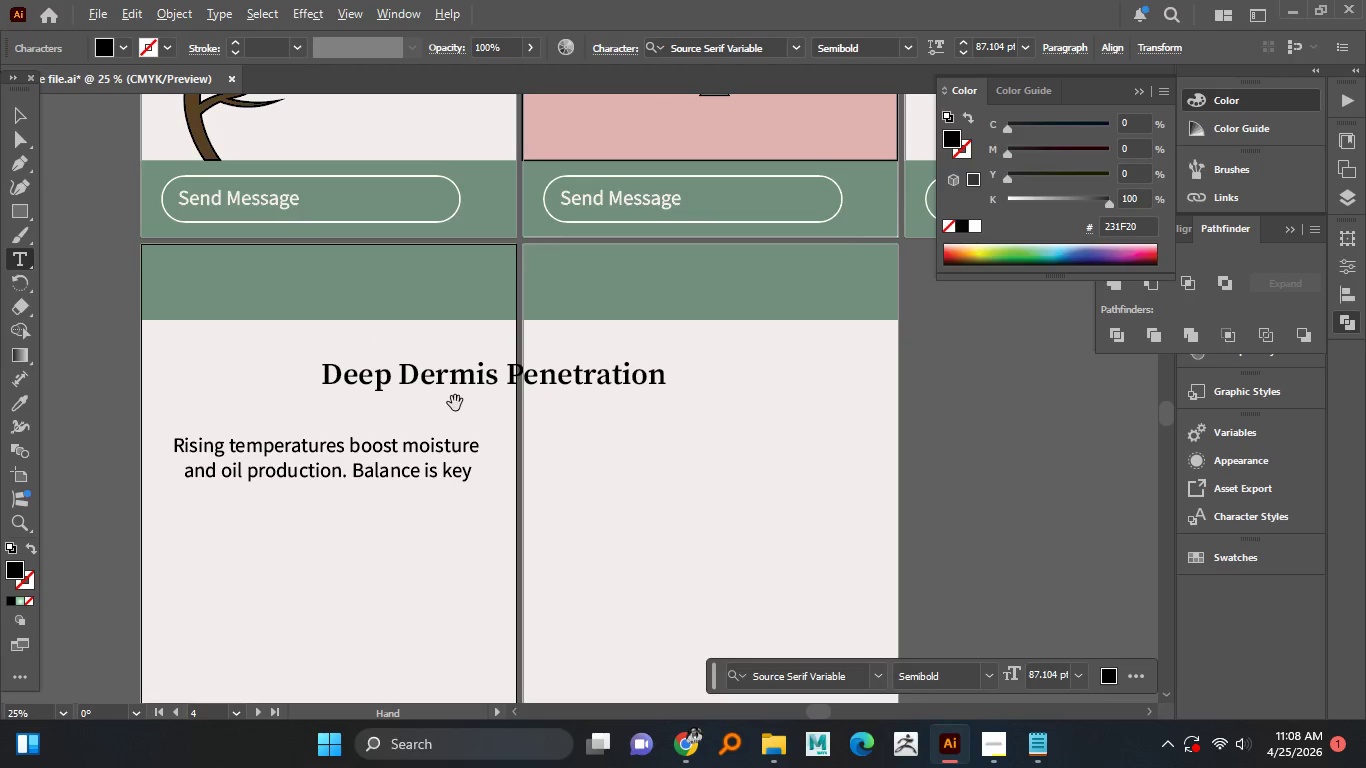 
key(Alt+AltLeft)
 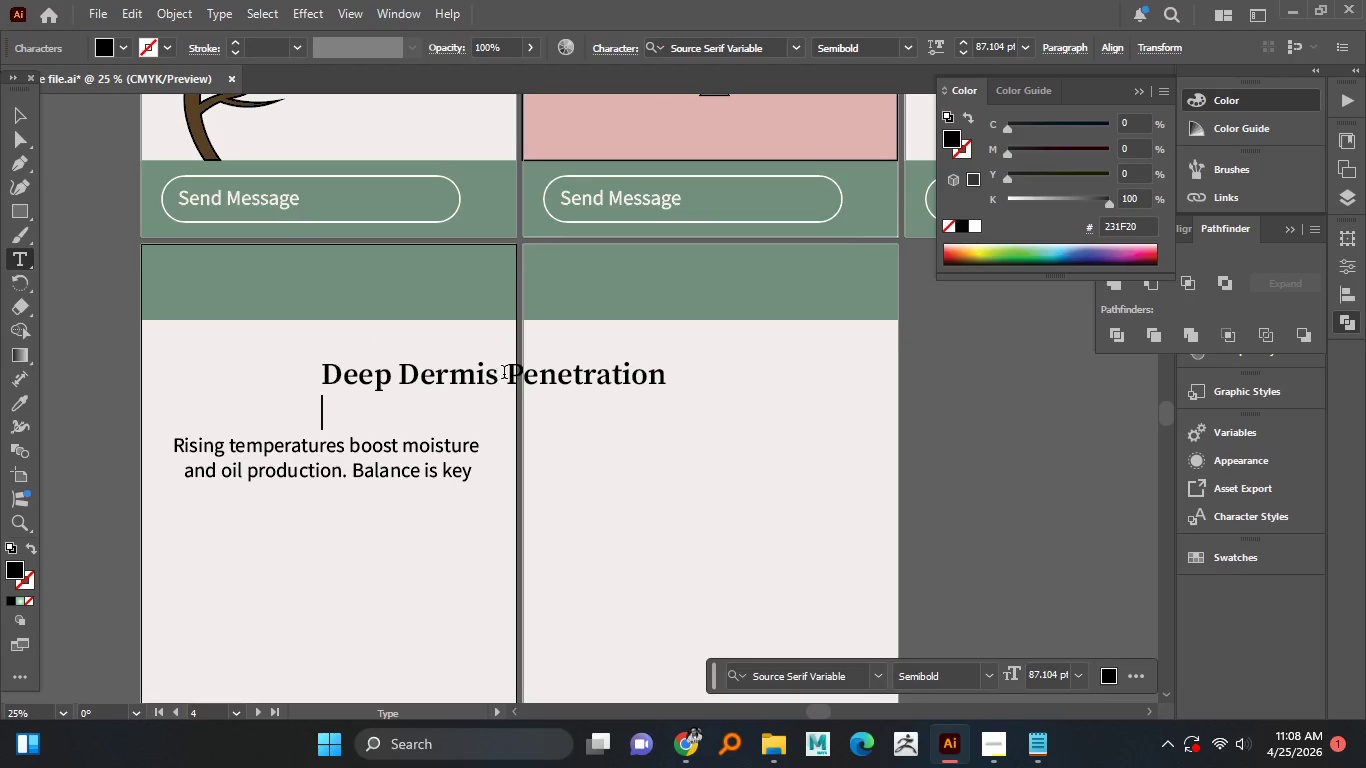 
left_click([508, 374])
 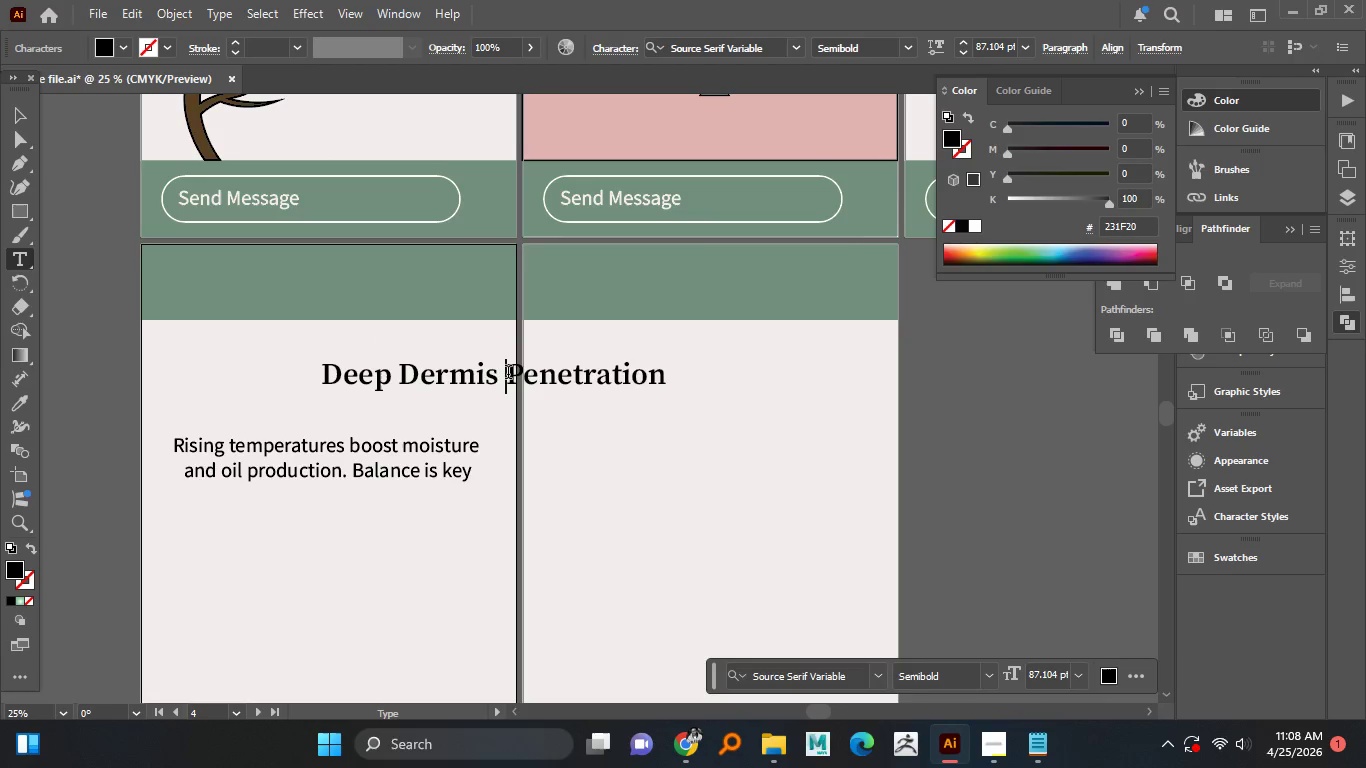 
key(Enter)
 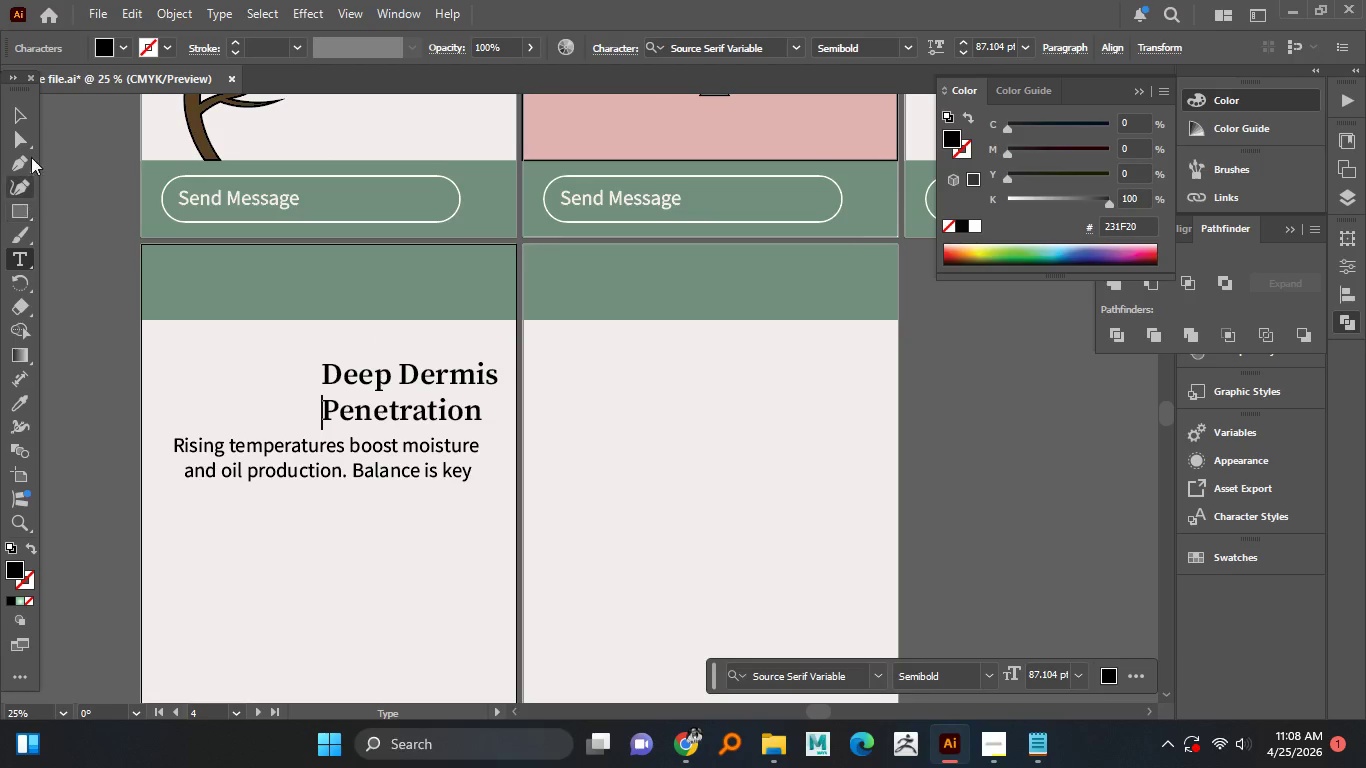 
left_click([26, 113])
 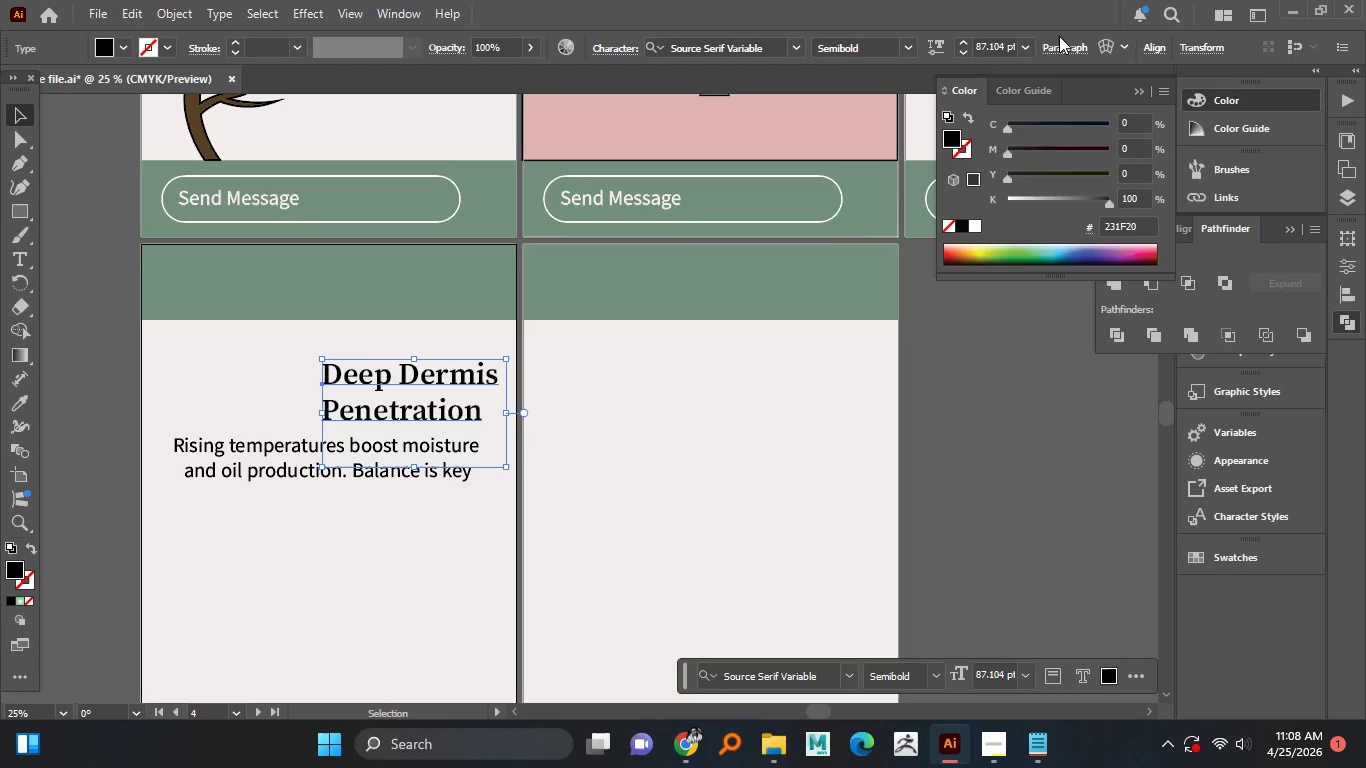 
left_click([1147, 43])
 